 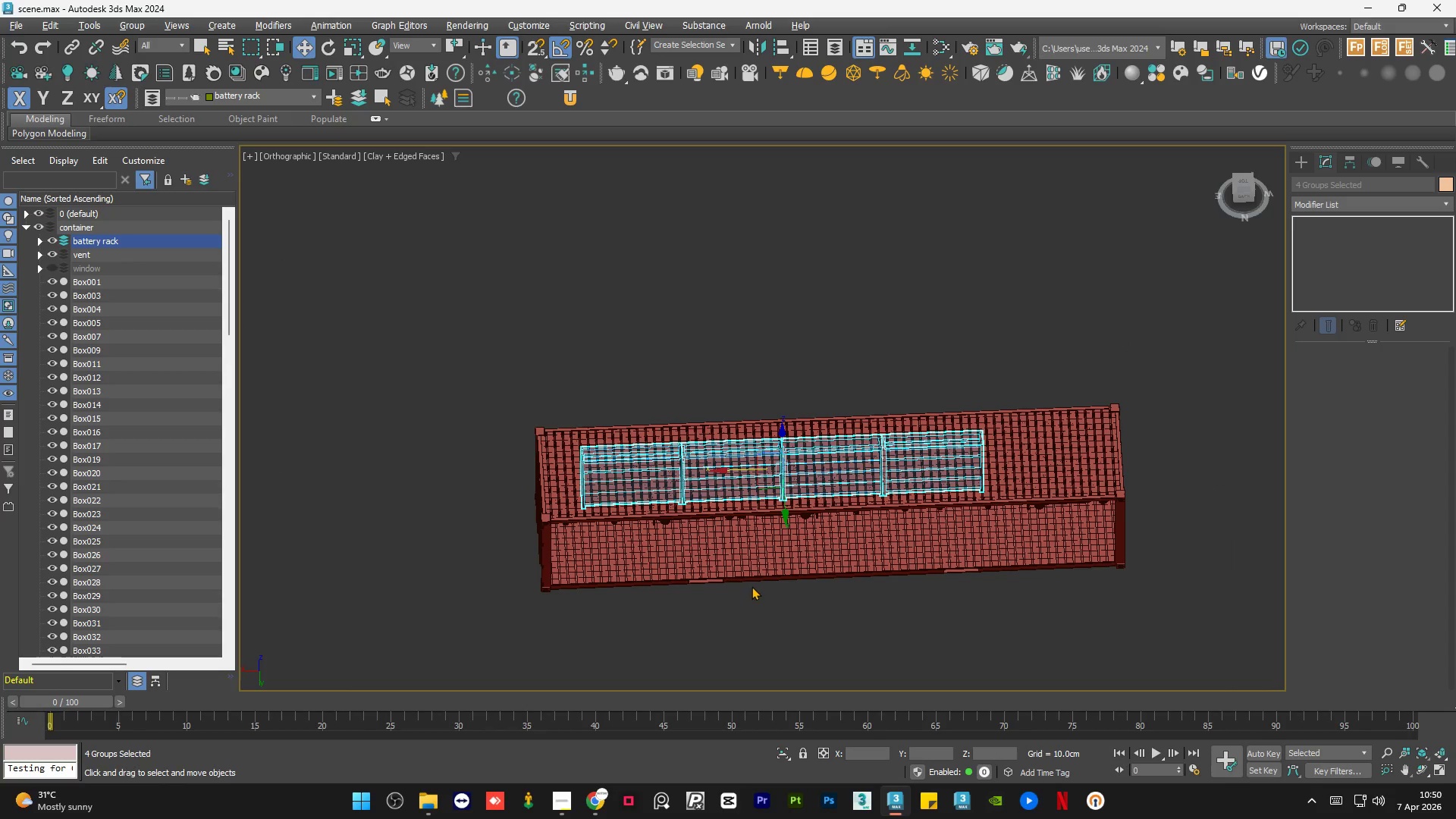 
hold_key(key=AltLeft, duration=1.06)
 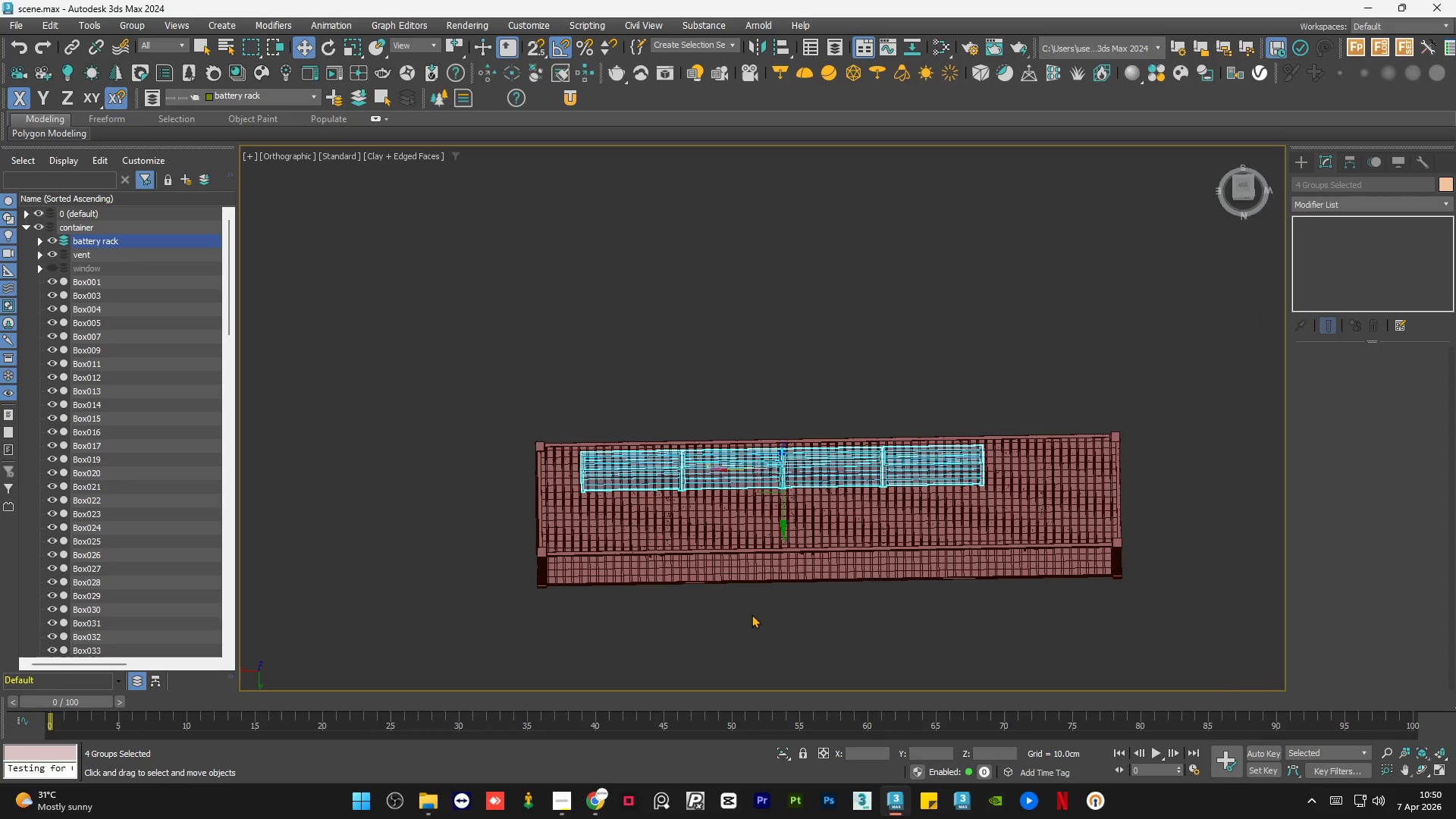 
hold_key(key=AltLeft, duration=1.33)
 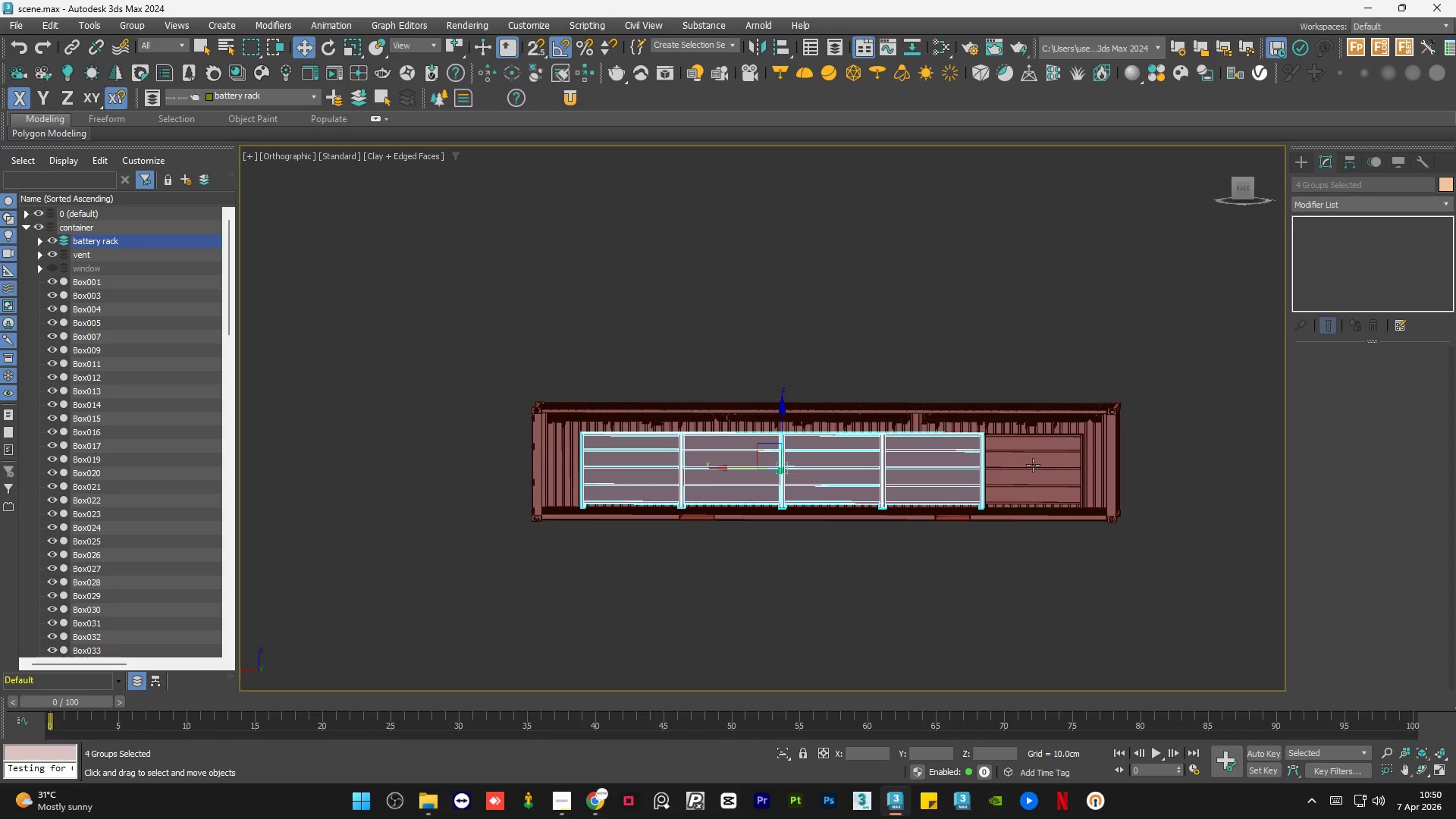 
hold_key(key=AltLeft, duration=1.77)
hold_key(key=ControlLeft, duration=0.72)
left_click([1033, 465])
 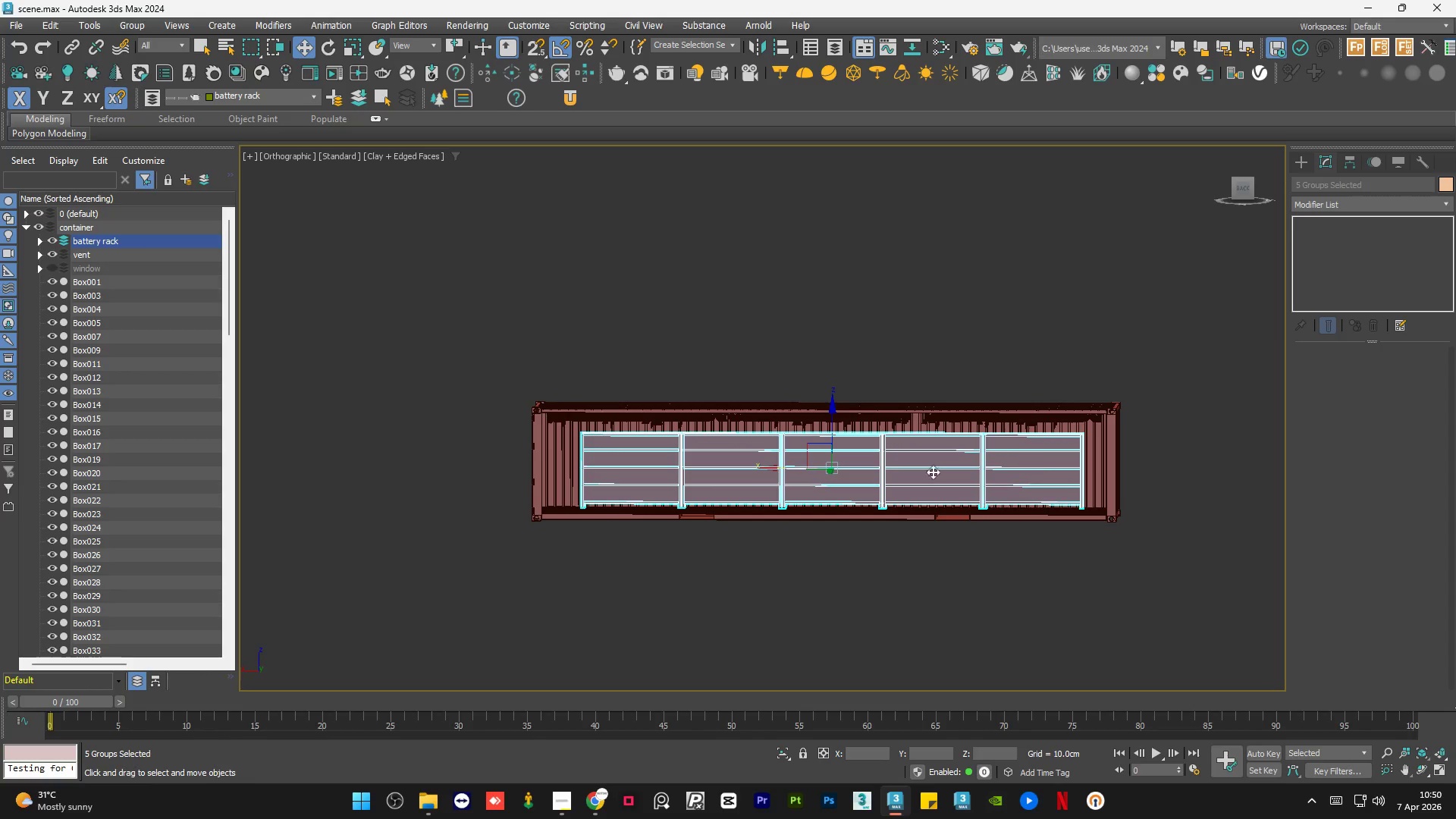 
hold_key(key=AltLeft, duration=1.5)
 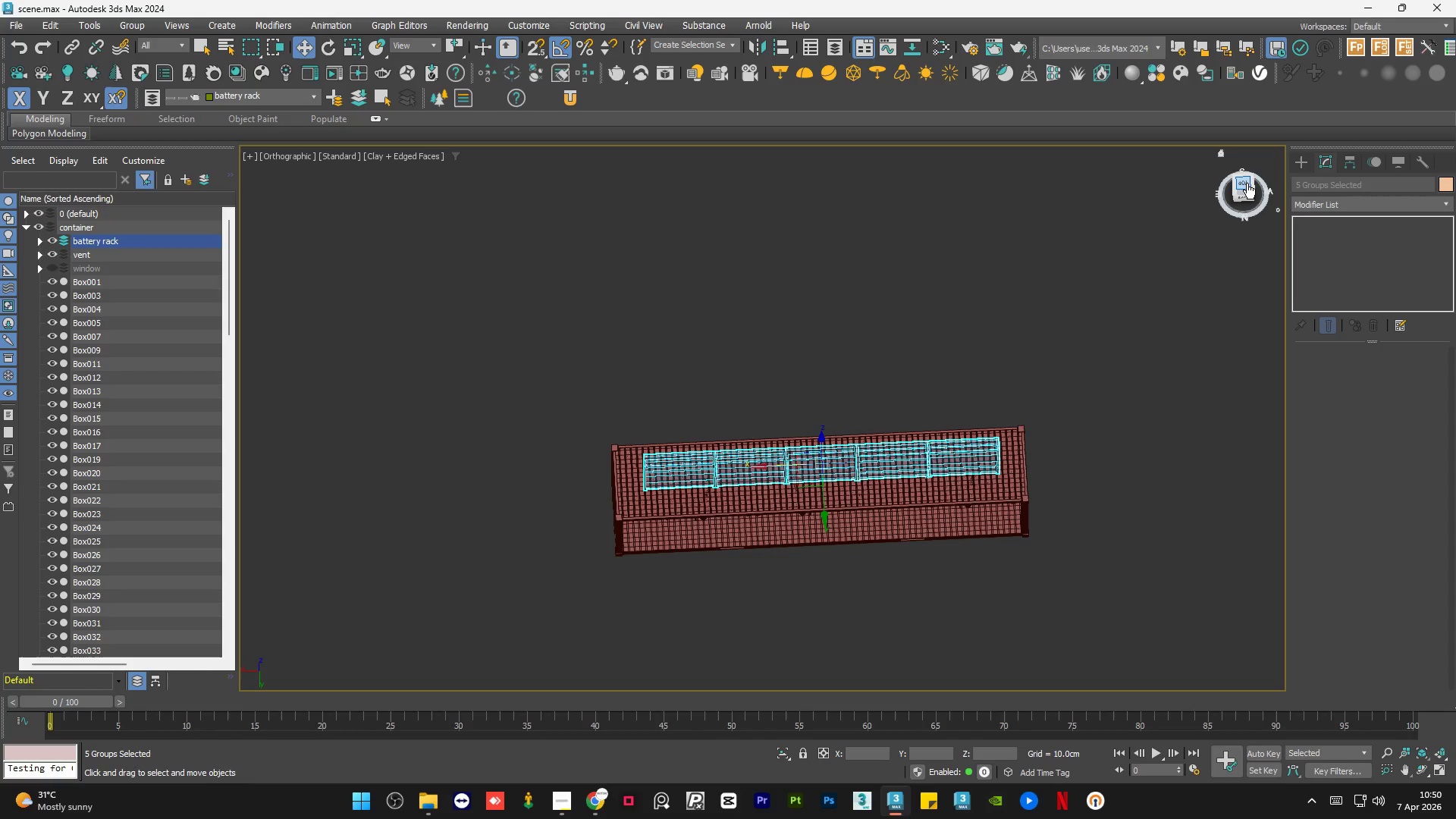 
scroll: coordinate [795, 452], scroll_direction: down, amount: 1.0
 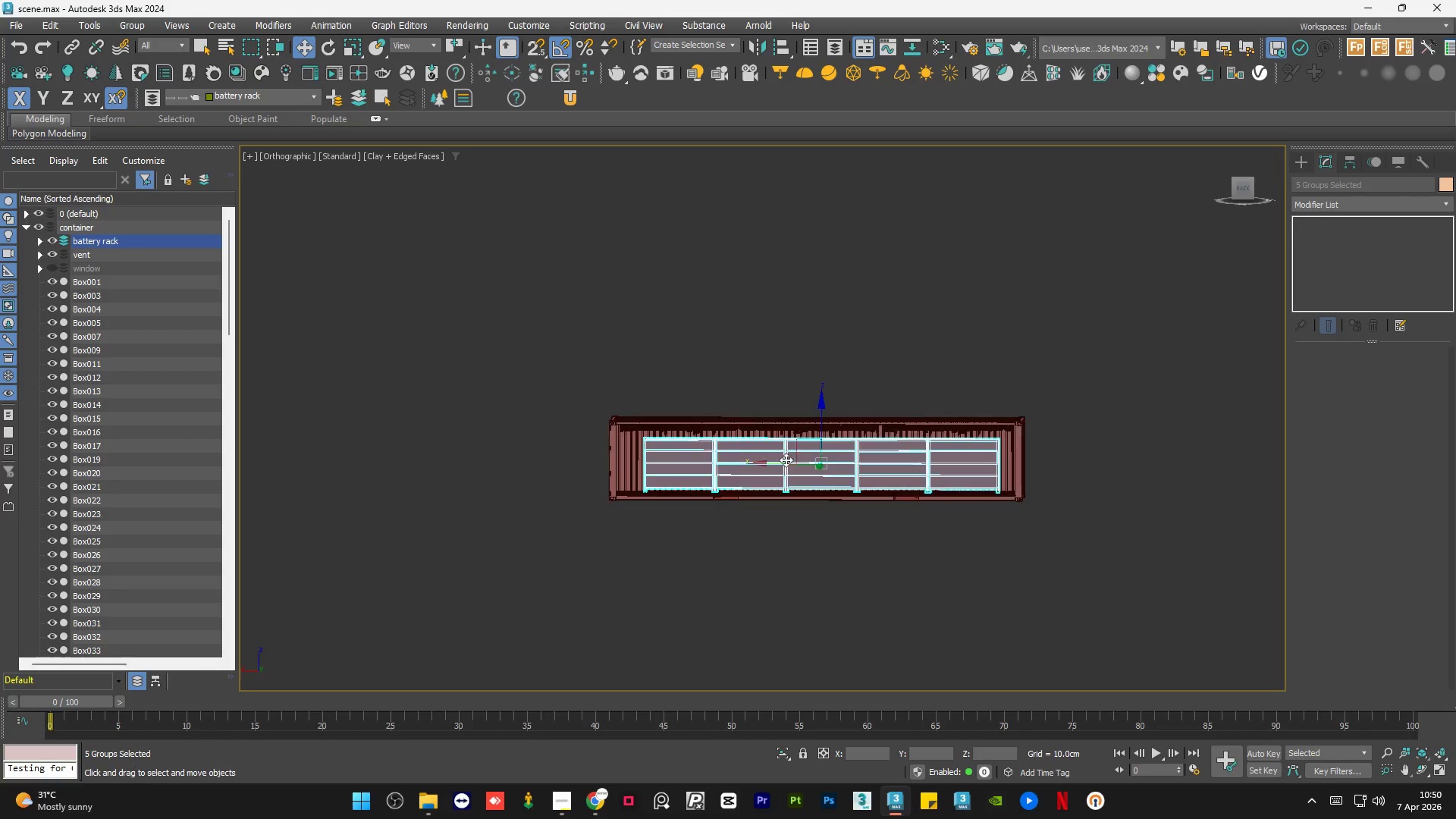 
left_click([1247, 183])
 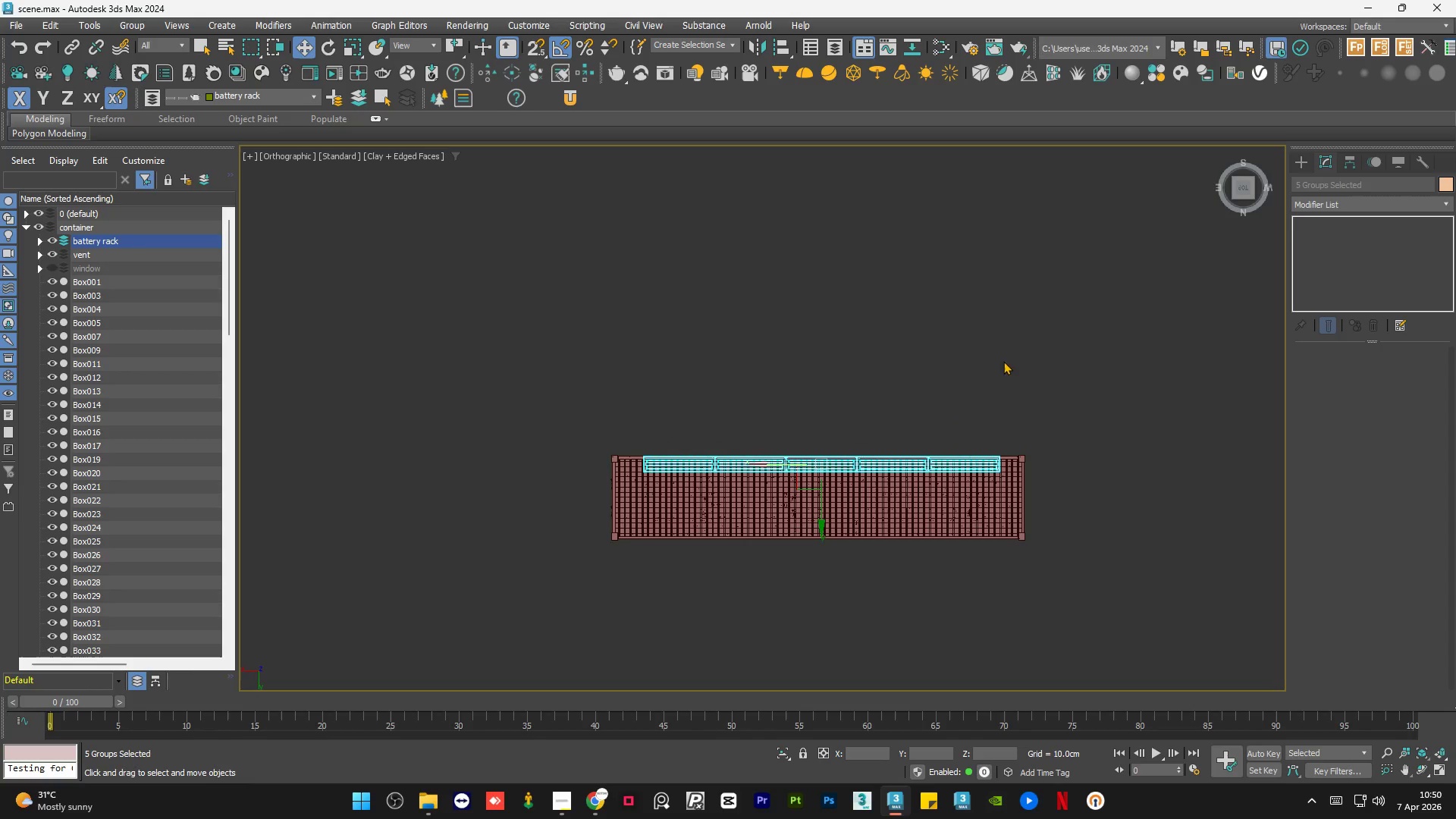 
scroll: coordinate [823, 509], scroll_direction: up, amount: 2.0
 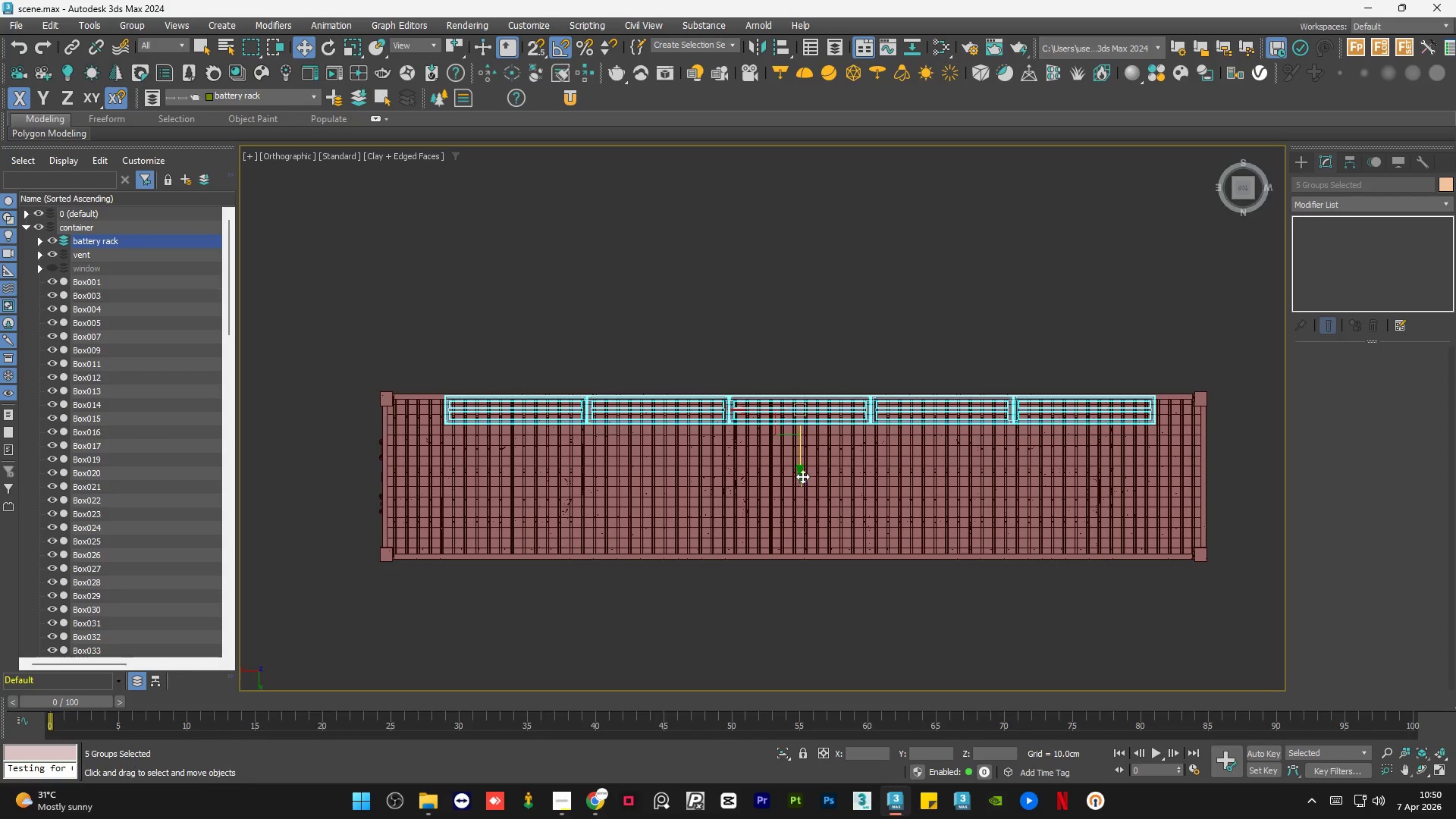 
hold_key(key=ShiftLeft, duration=1.5)
left_click_drag(start_coordinate=[799, 463], to_coordinate=[802, 526])
 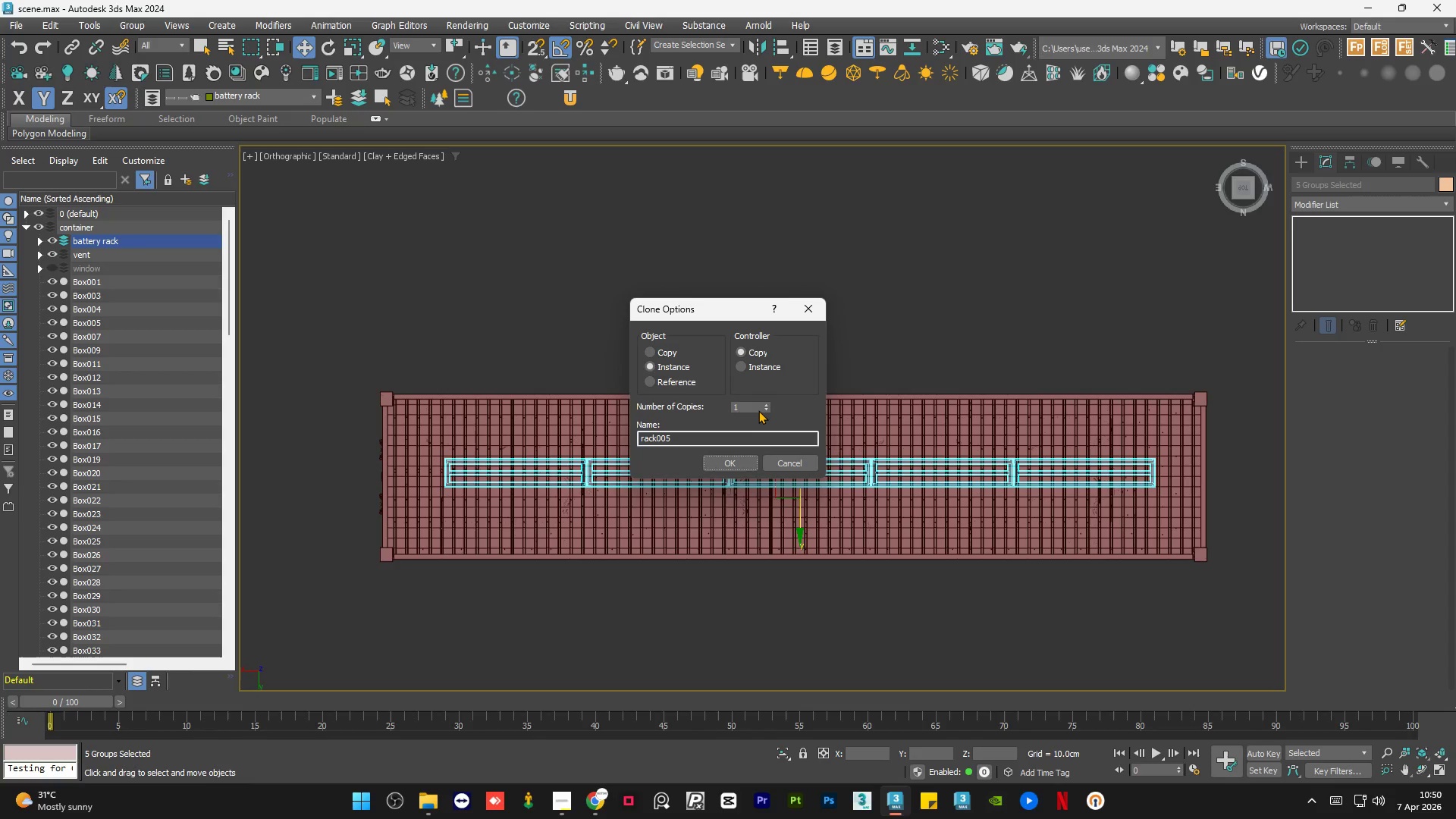 
hold_key(key=ShiftLeft, duration=0.83)
 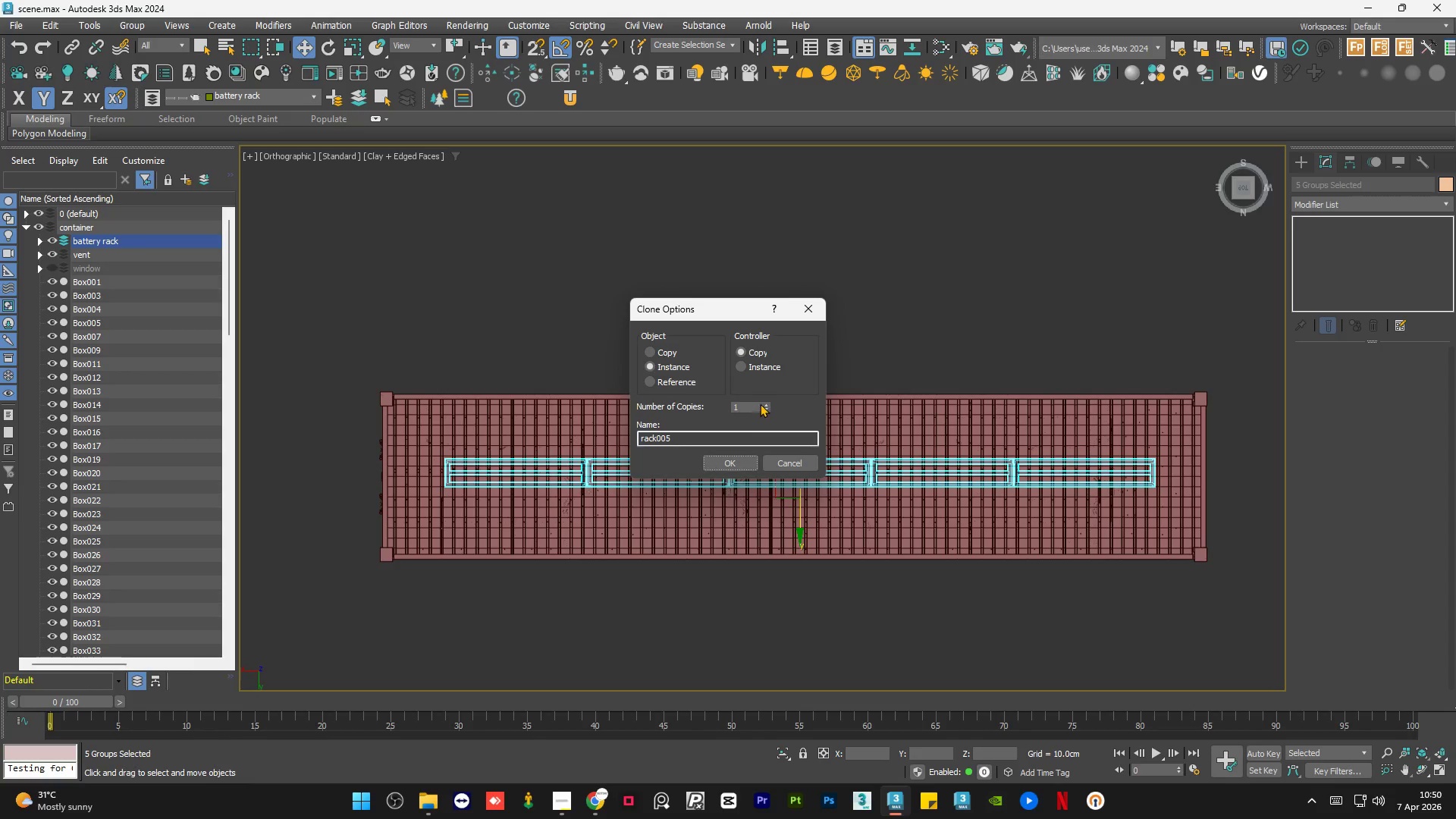 
left_click([765, 402])
 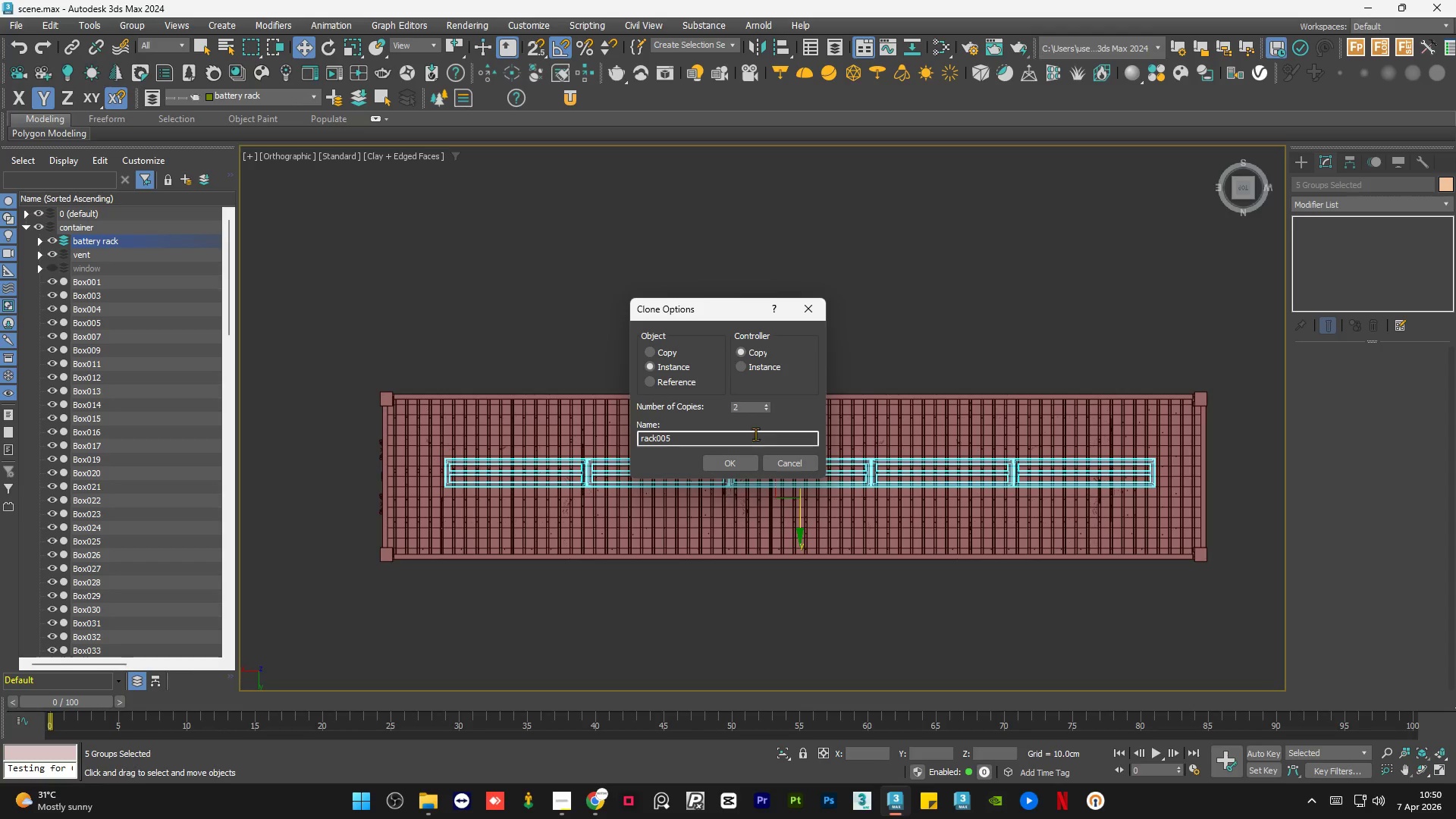 
left_click([740, 462])
 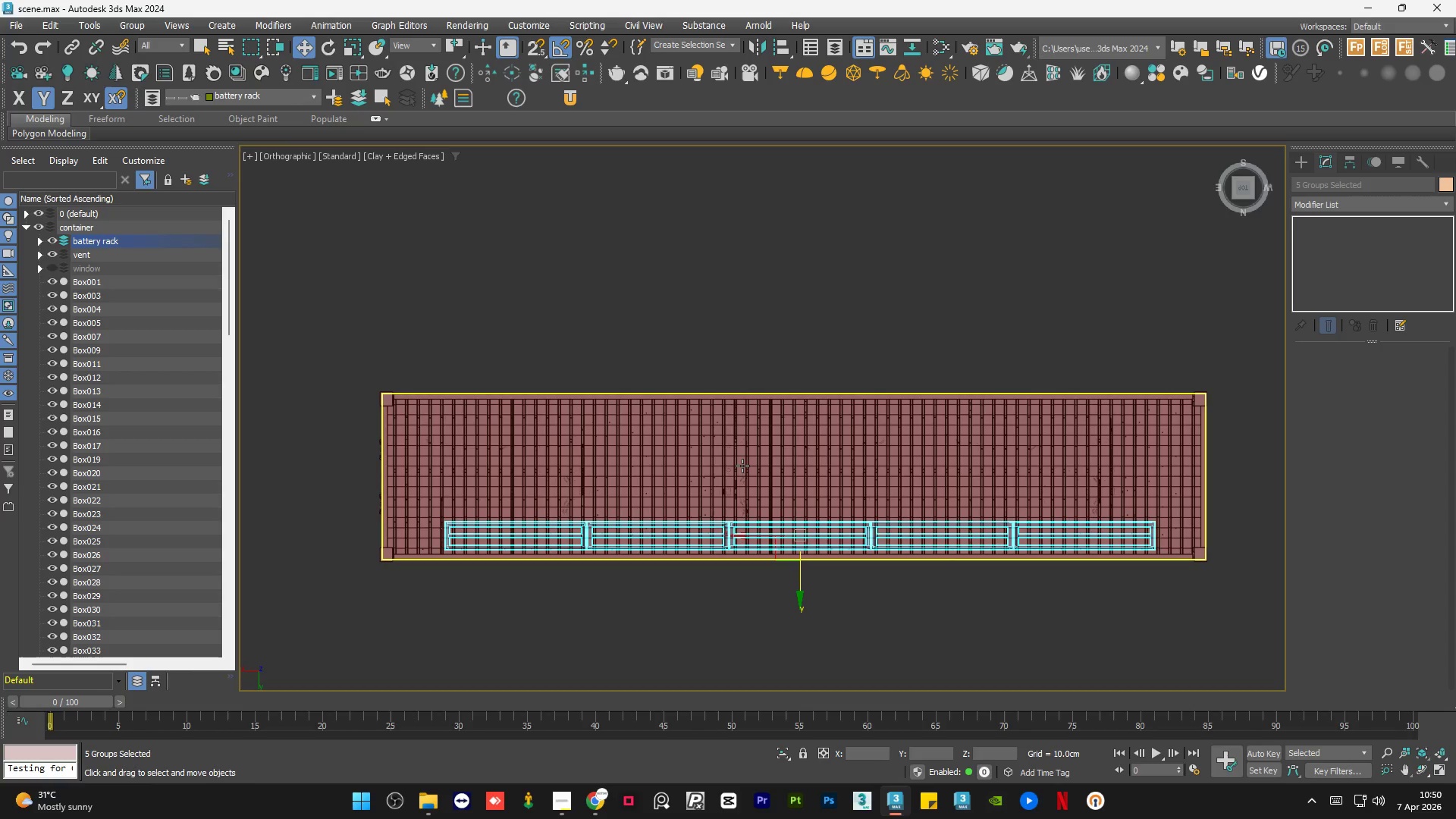 
hold_key(key=AltLeft, duration=1.5)
 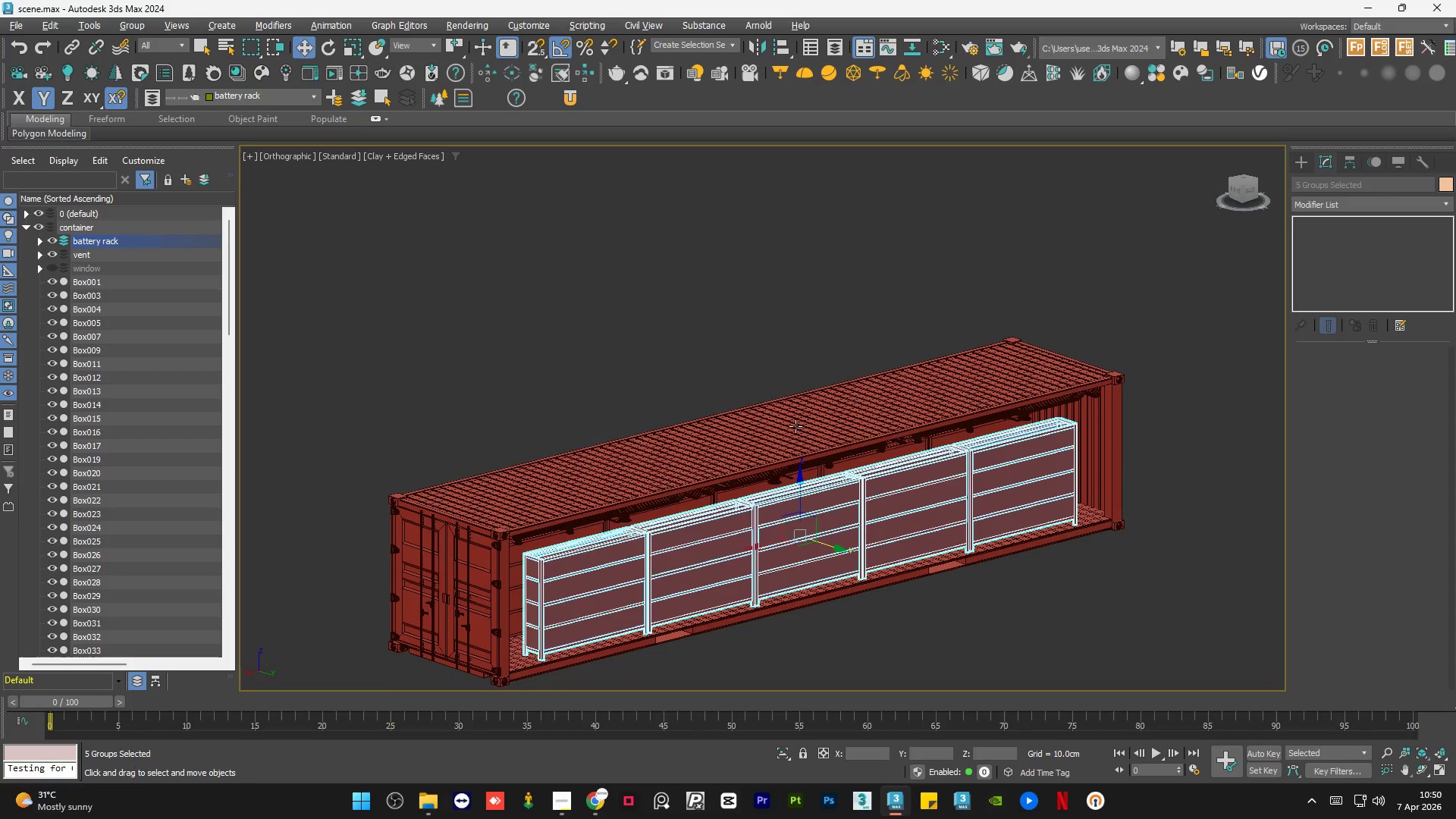 
key(Alt+AltLeft)
 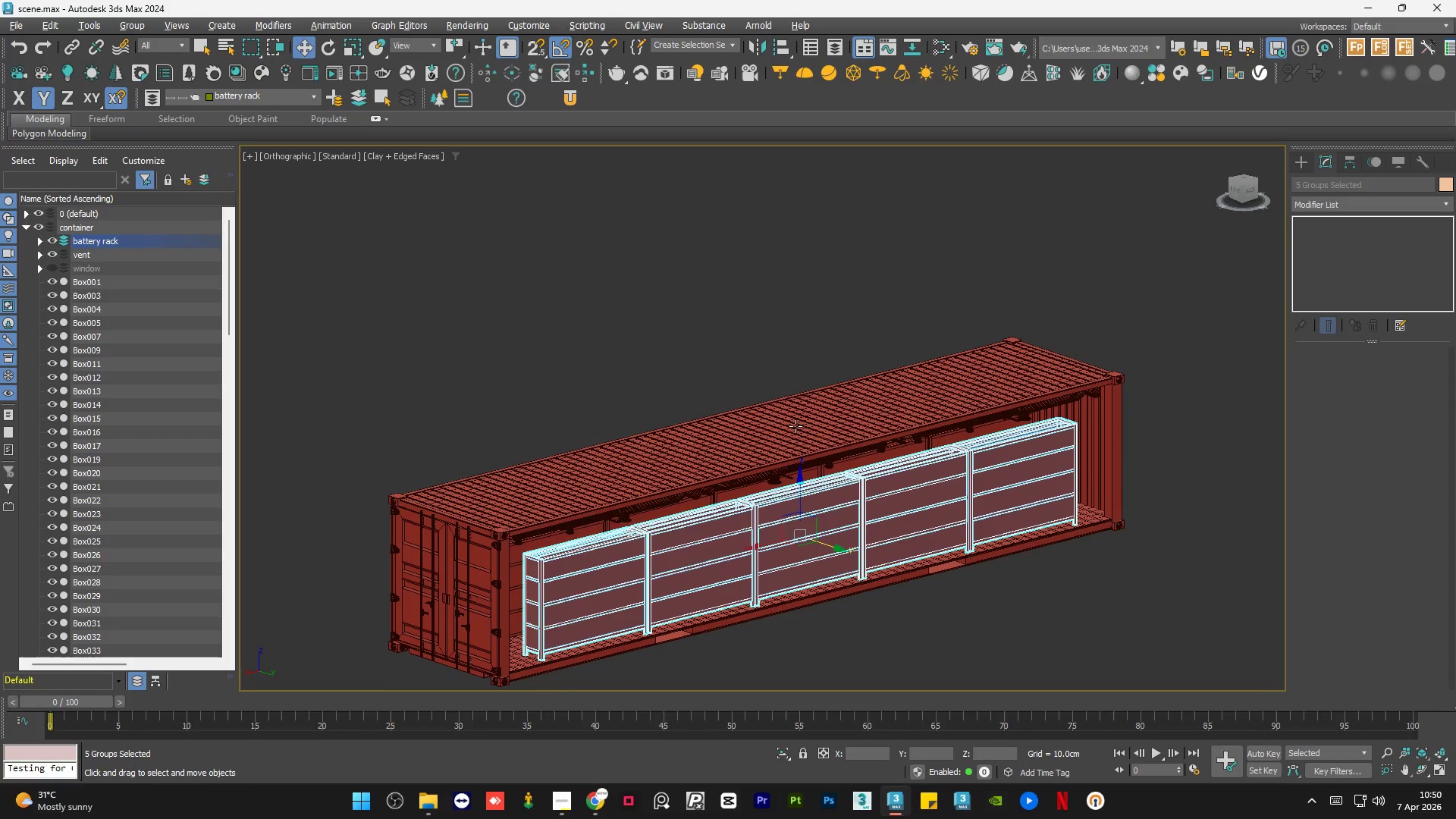 
key(Alt+AltLeft)
 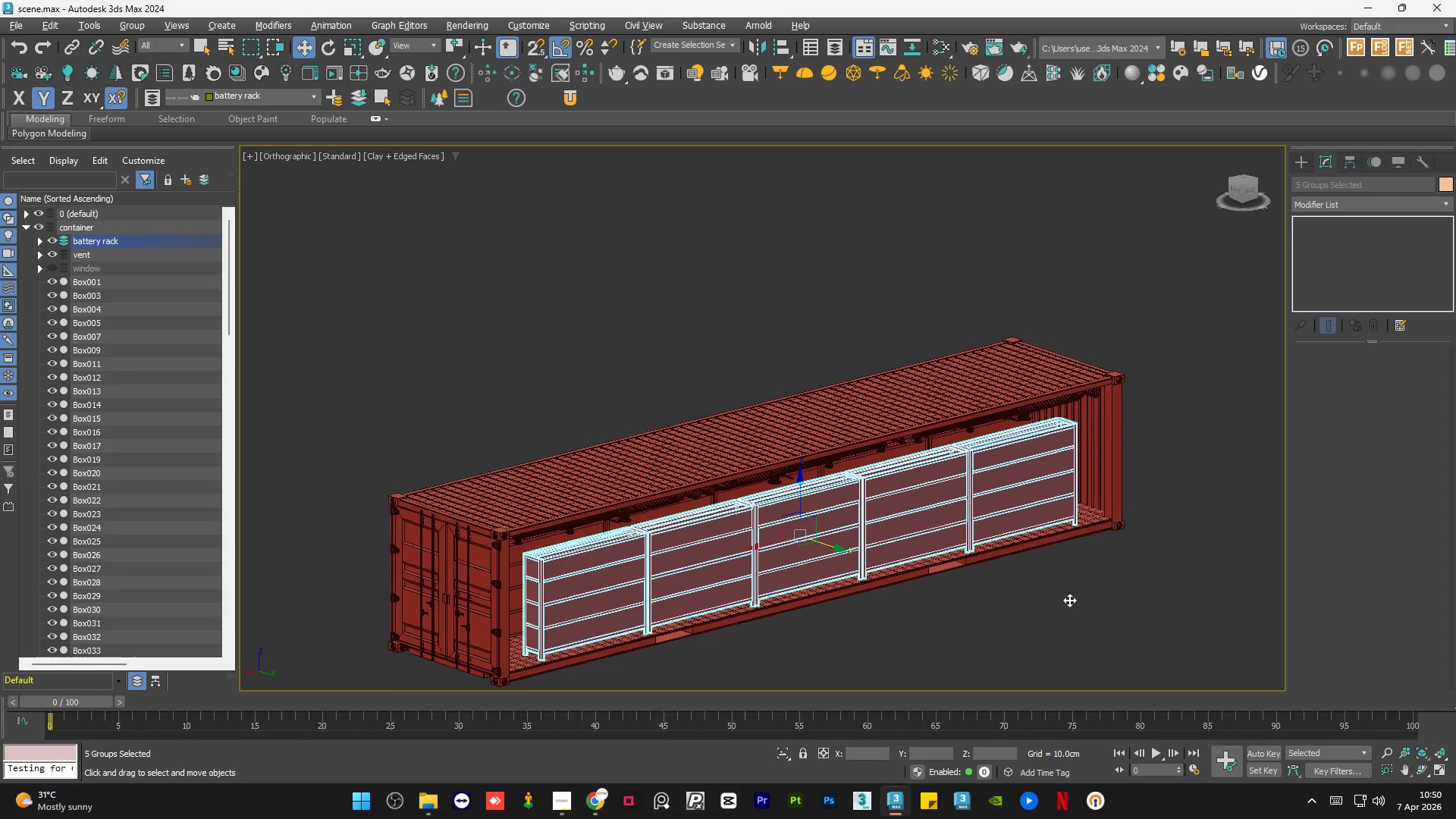 
left_click([1069, 602])
 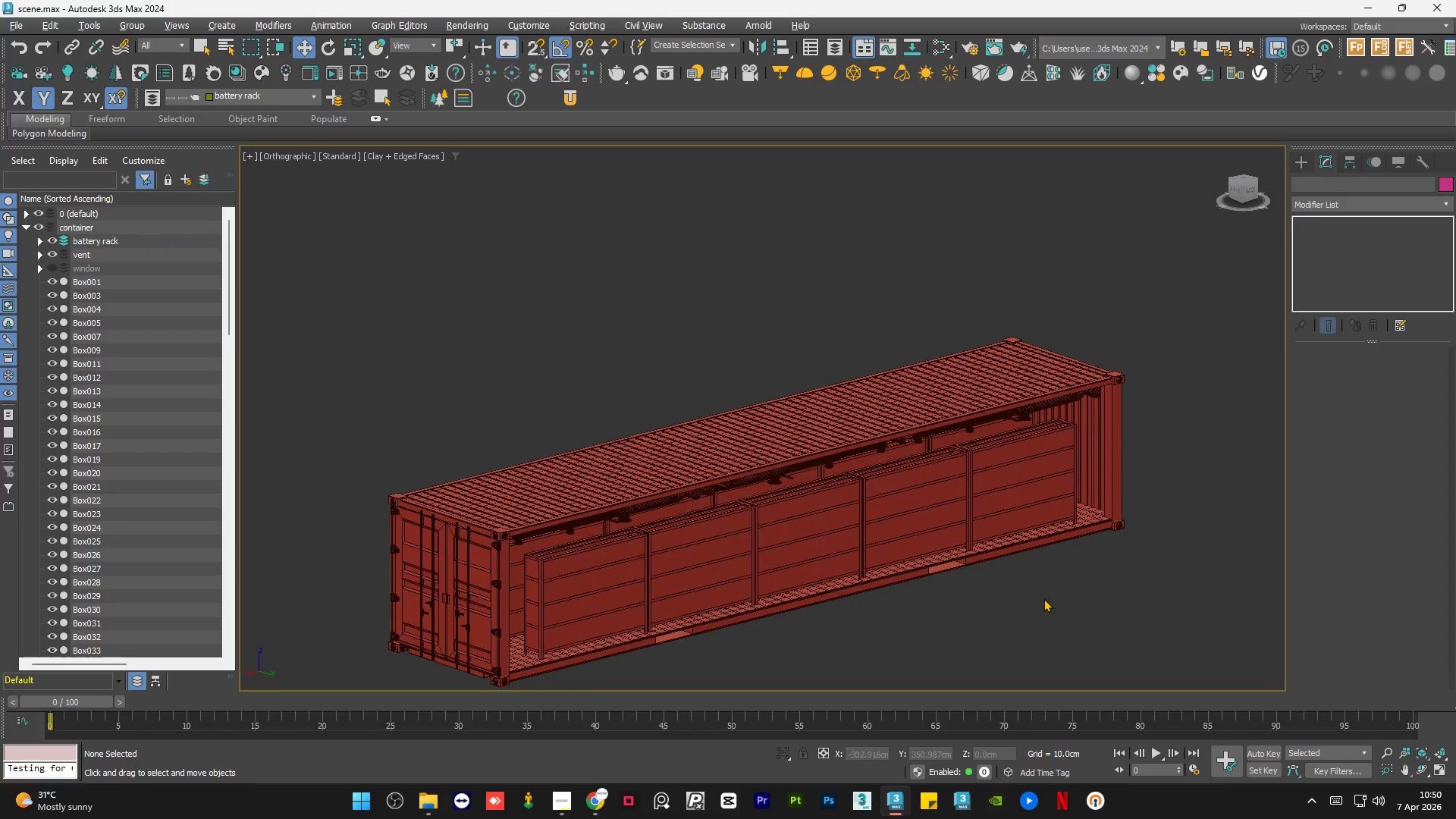 
hold_key(key=AltLeft, duration=1.11)
 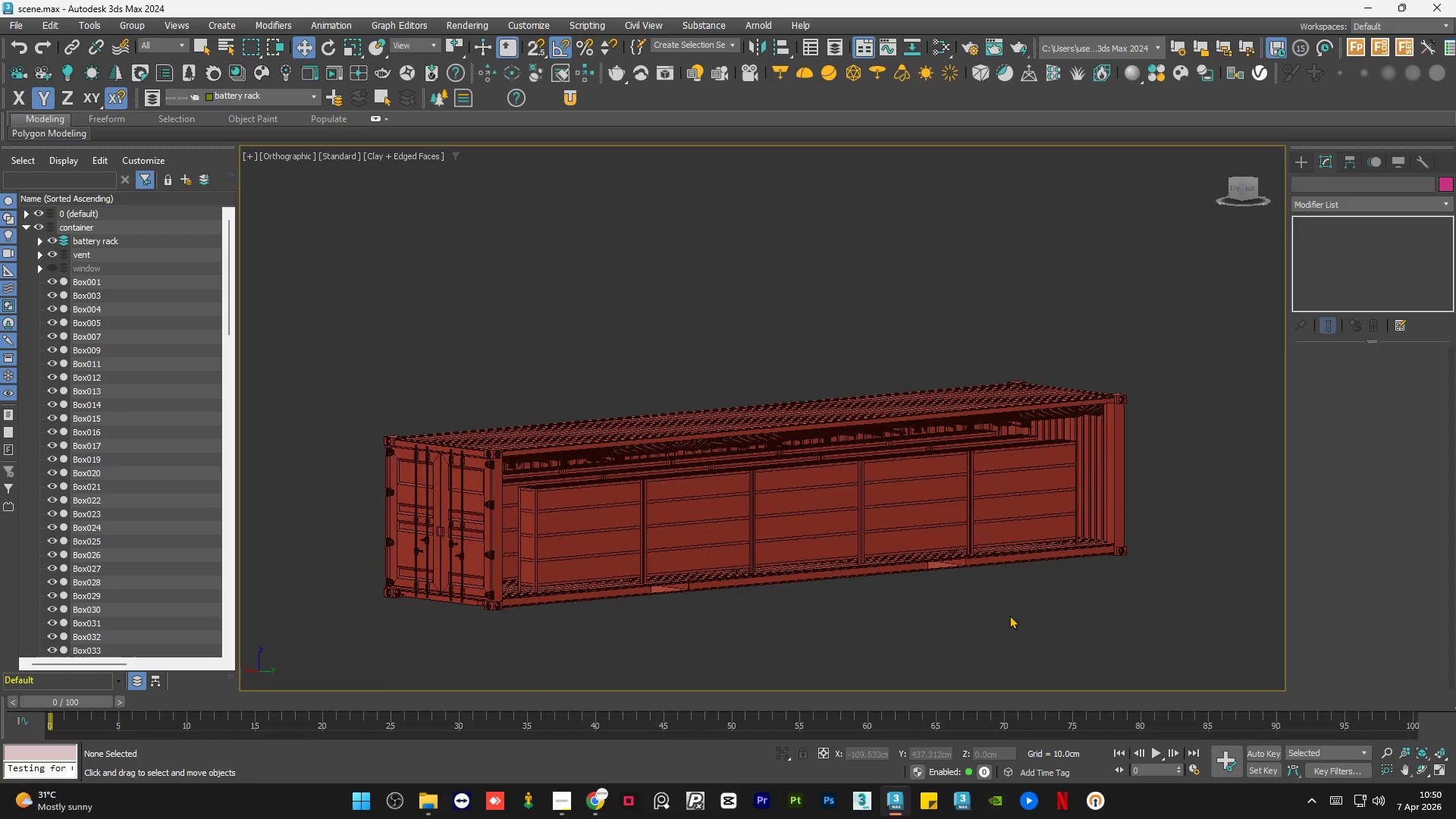 
left_click([1009, 615])
 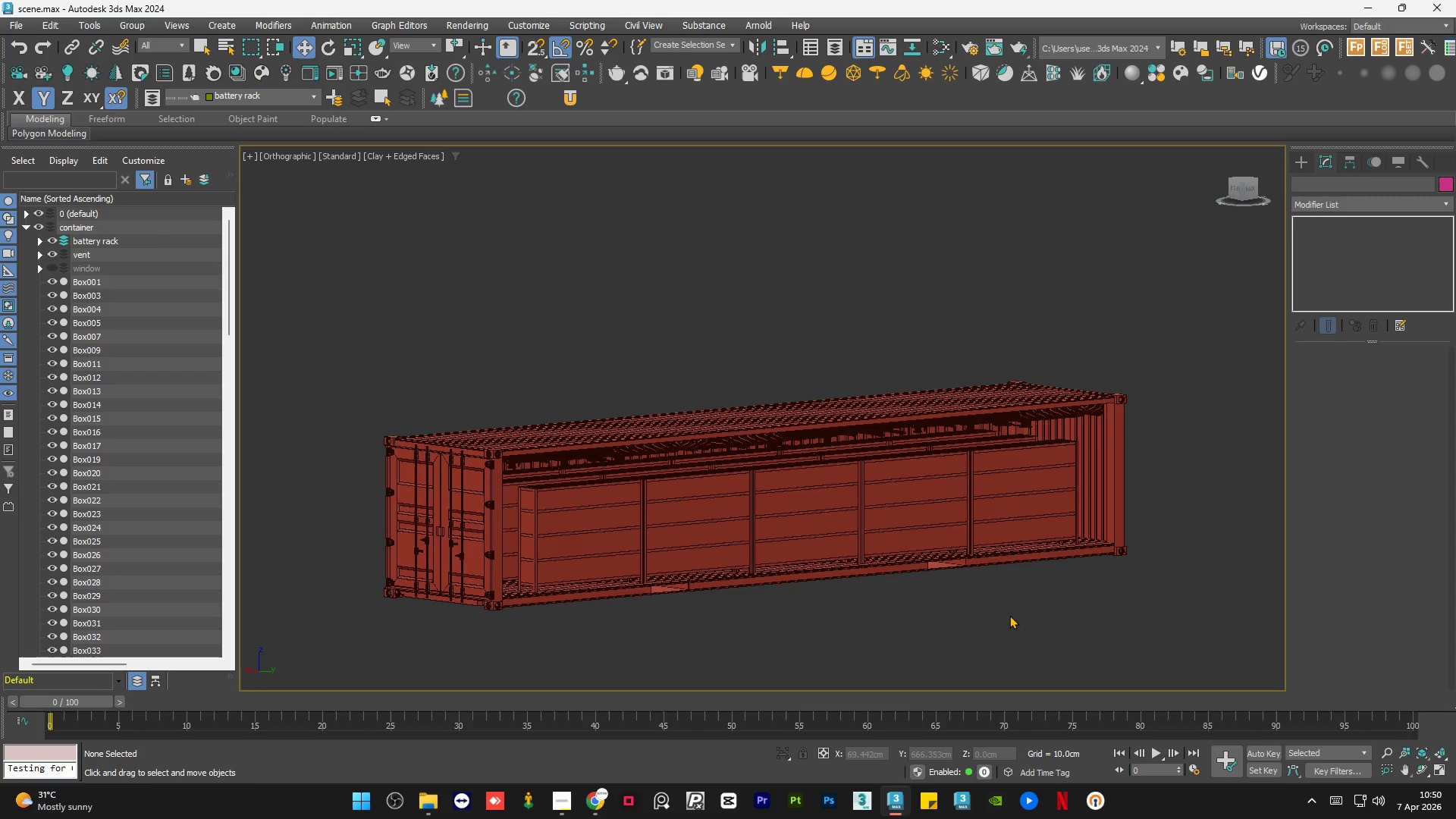 
key(Control+S)
 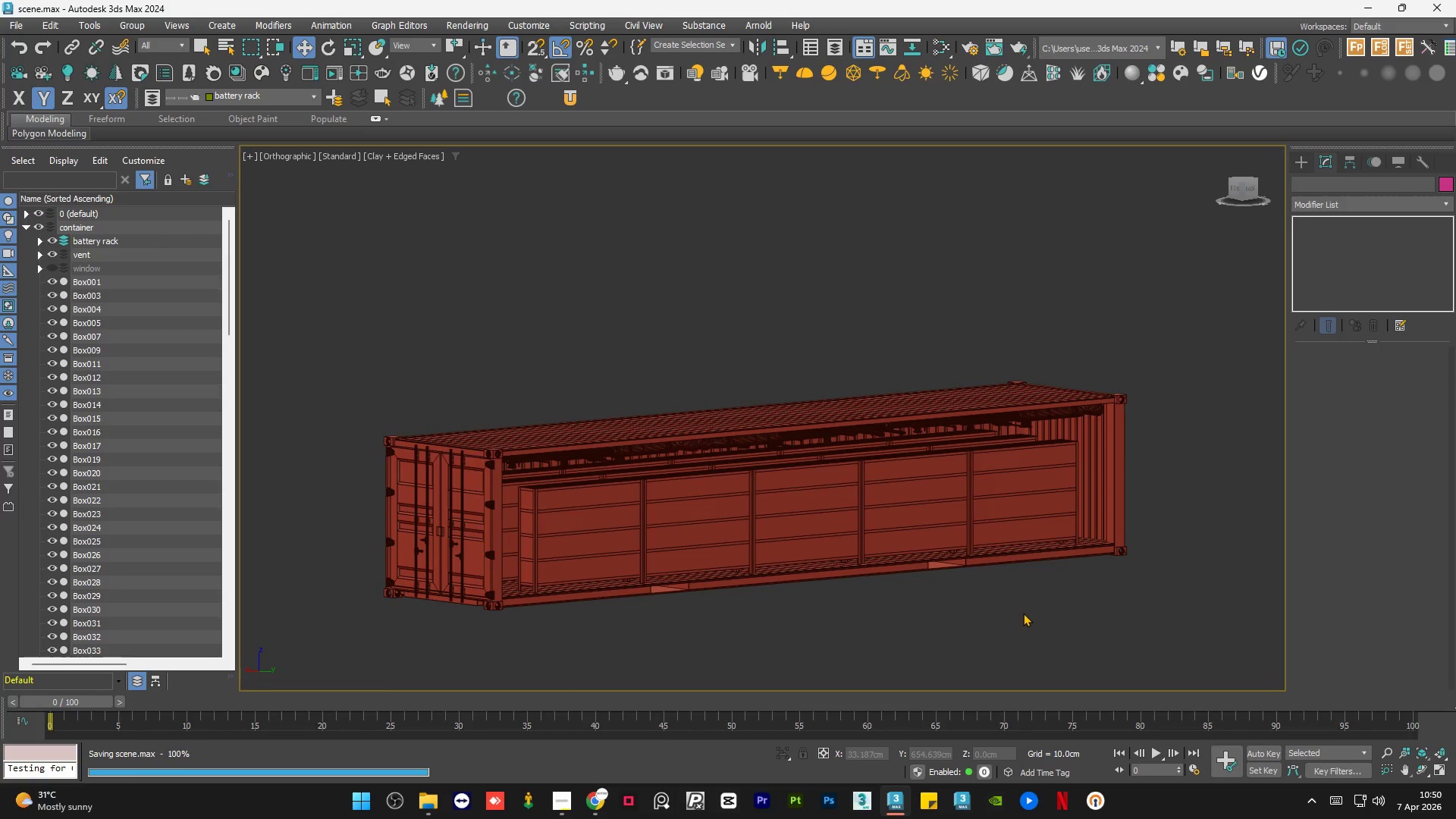 
hold_key(key=AltLeft, duration=1.3)
 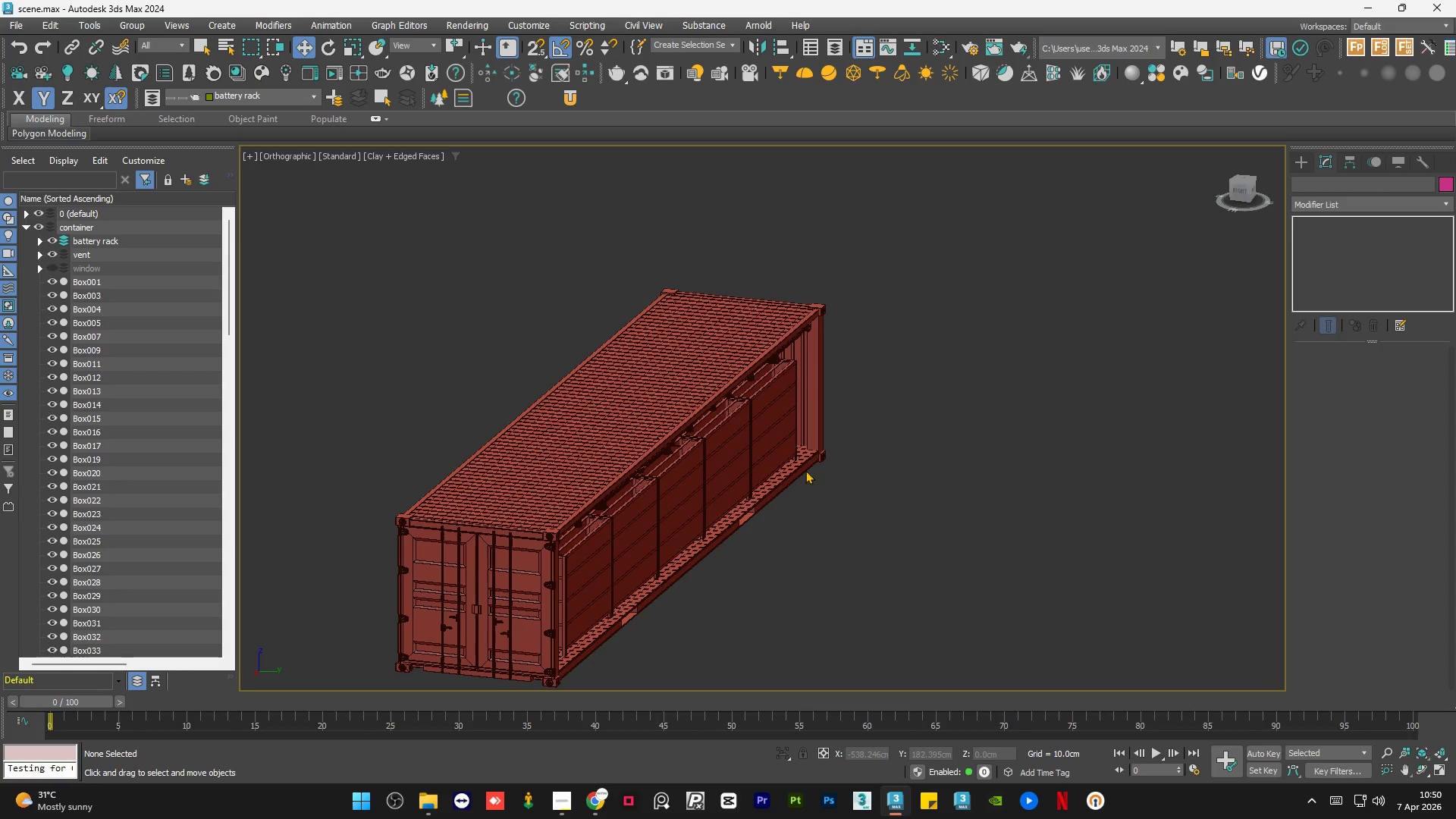 
scroll: coordinate [761, 463], scroll_direction: up, amount: 6.0
 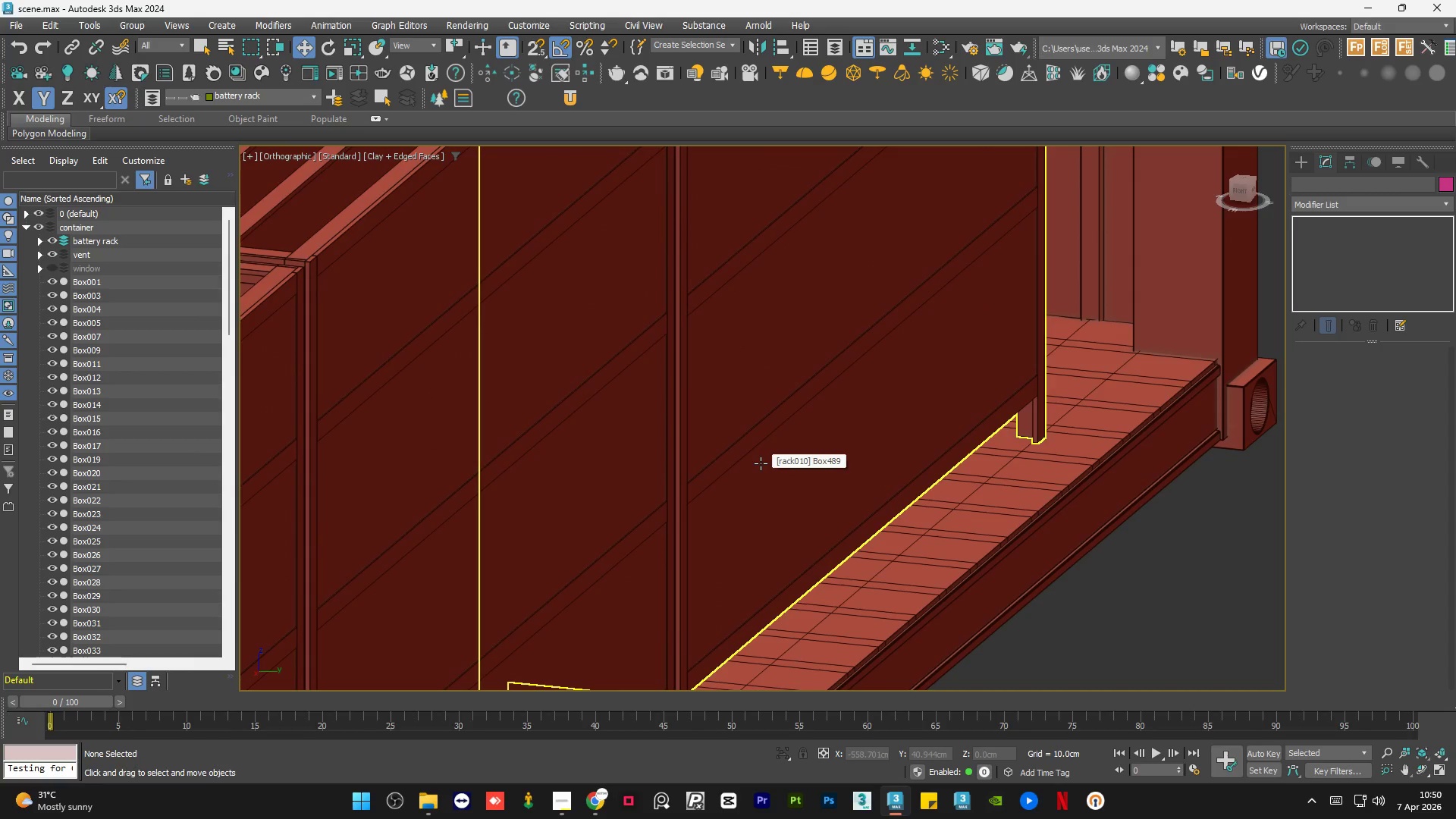 
left_click([960, 570])
 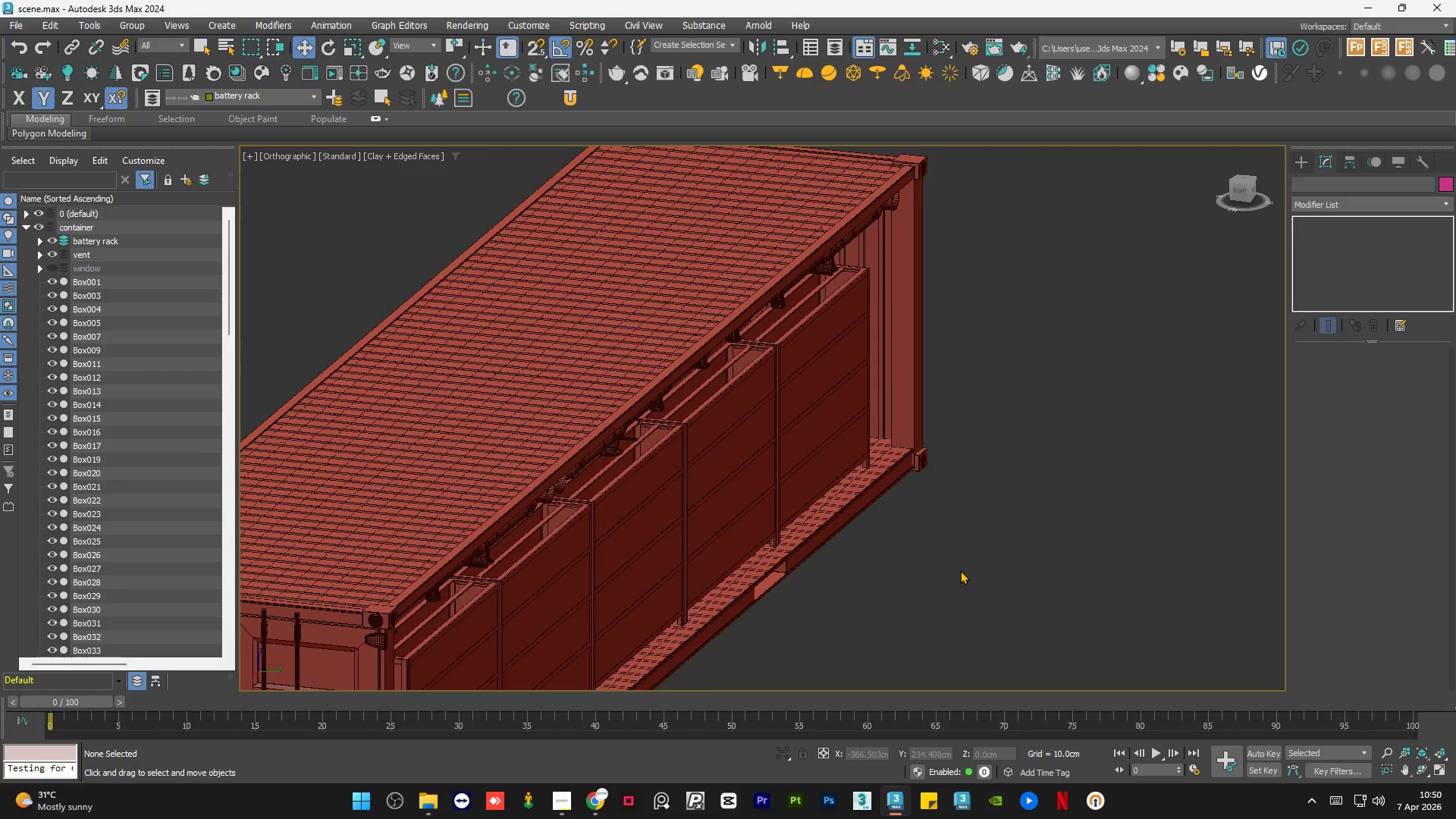 
scroll: coordinate [825, 483], scroll_direction: down, amount: 4.0
 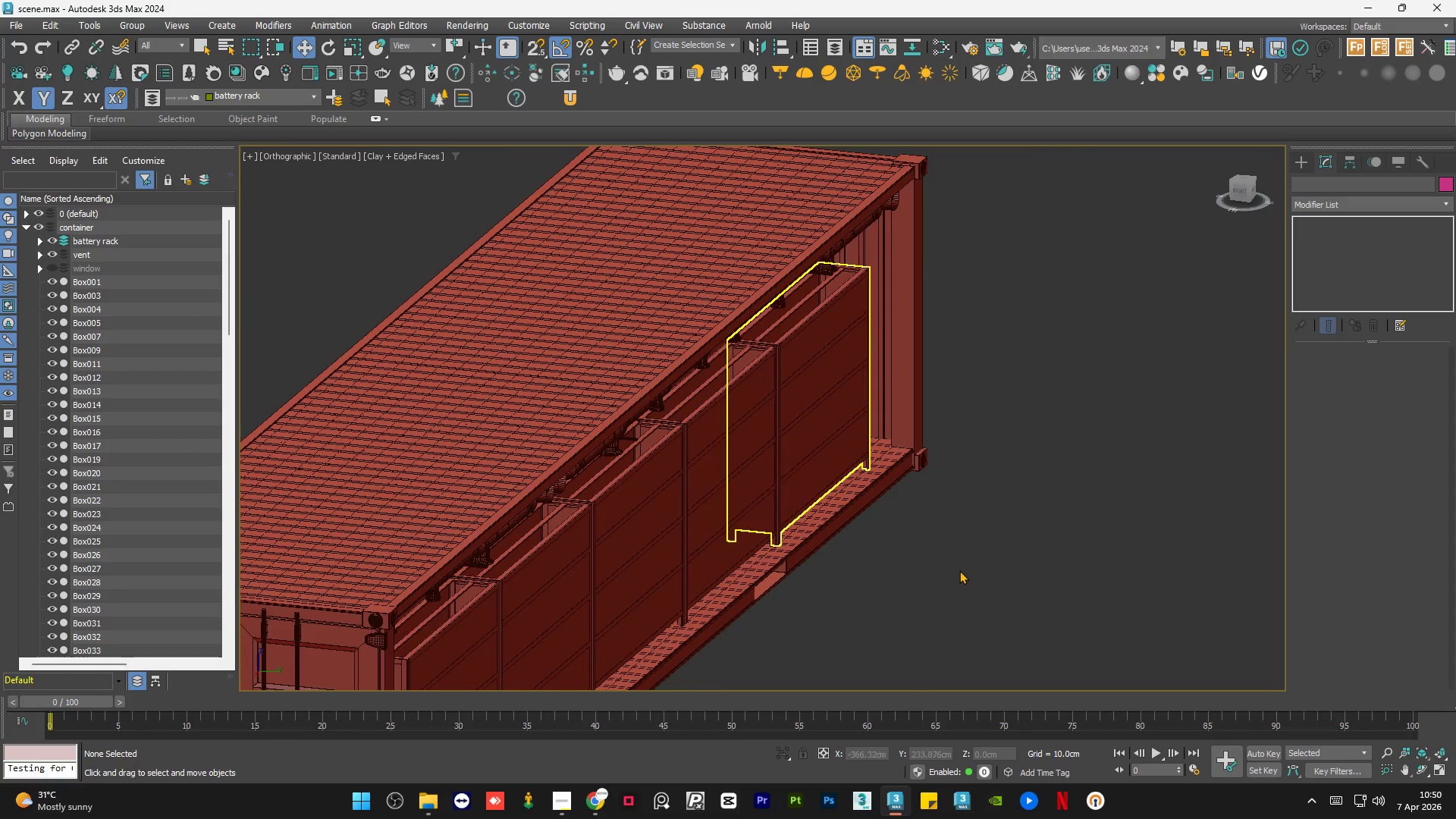 
double_click([960, 570])
 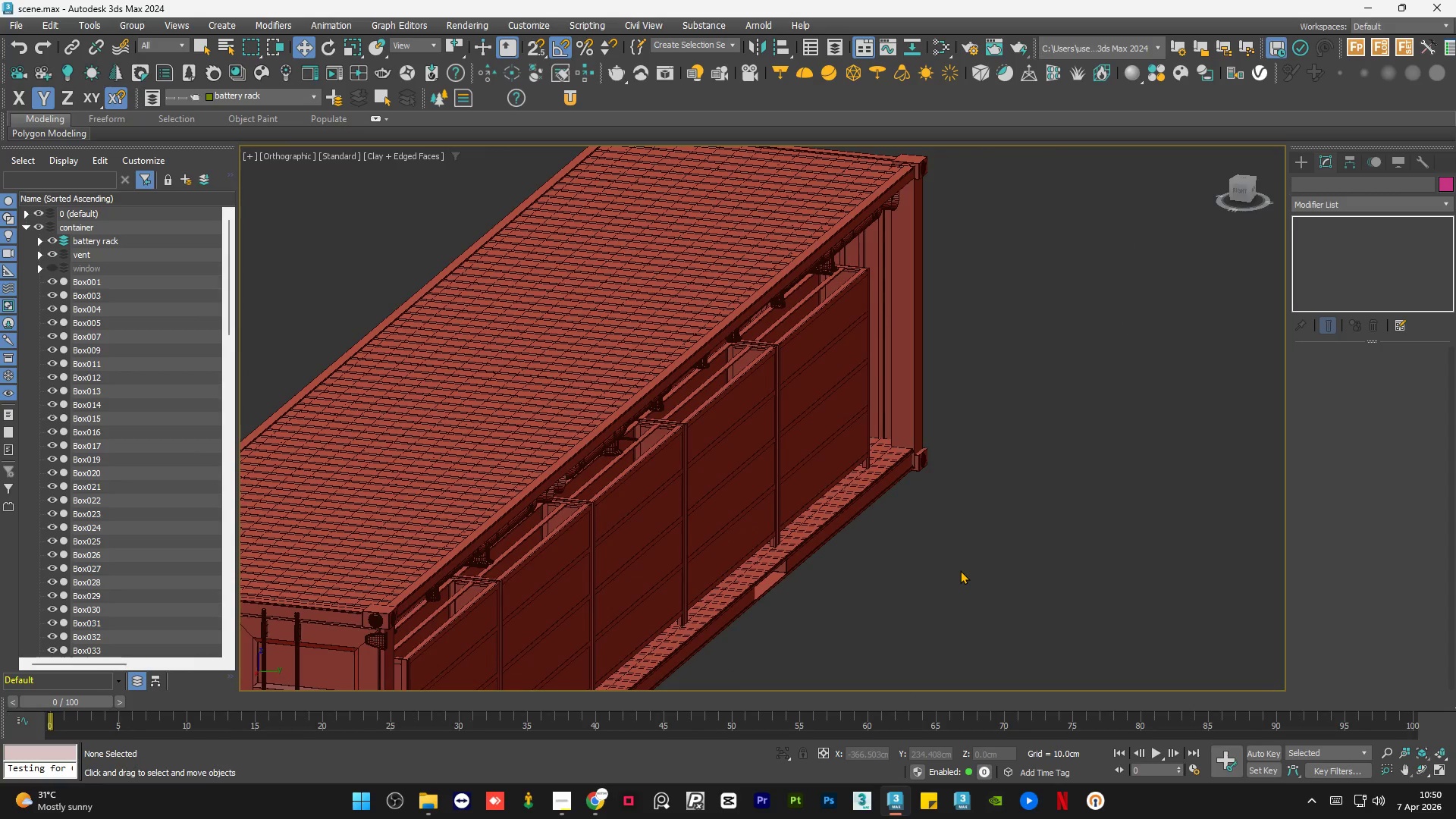 
triple_click([960, 570])
 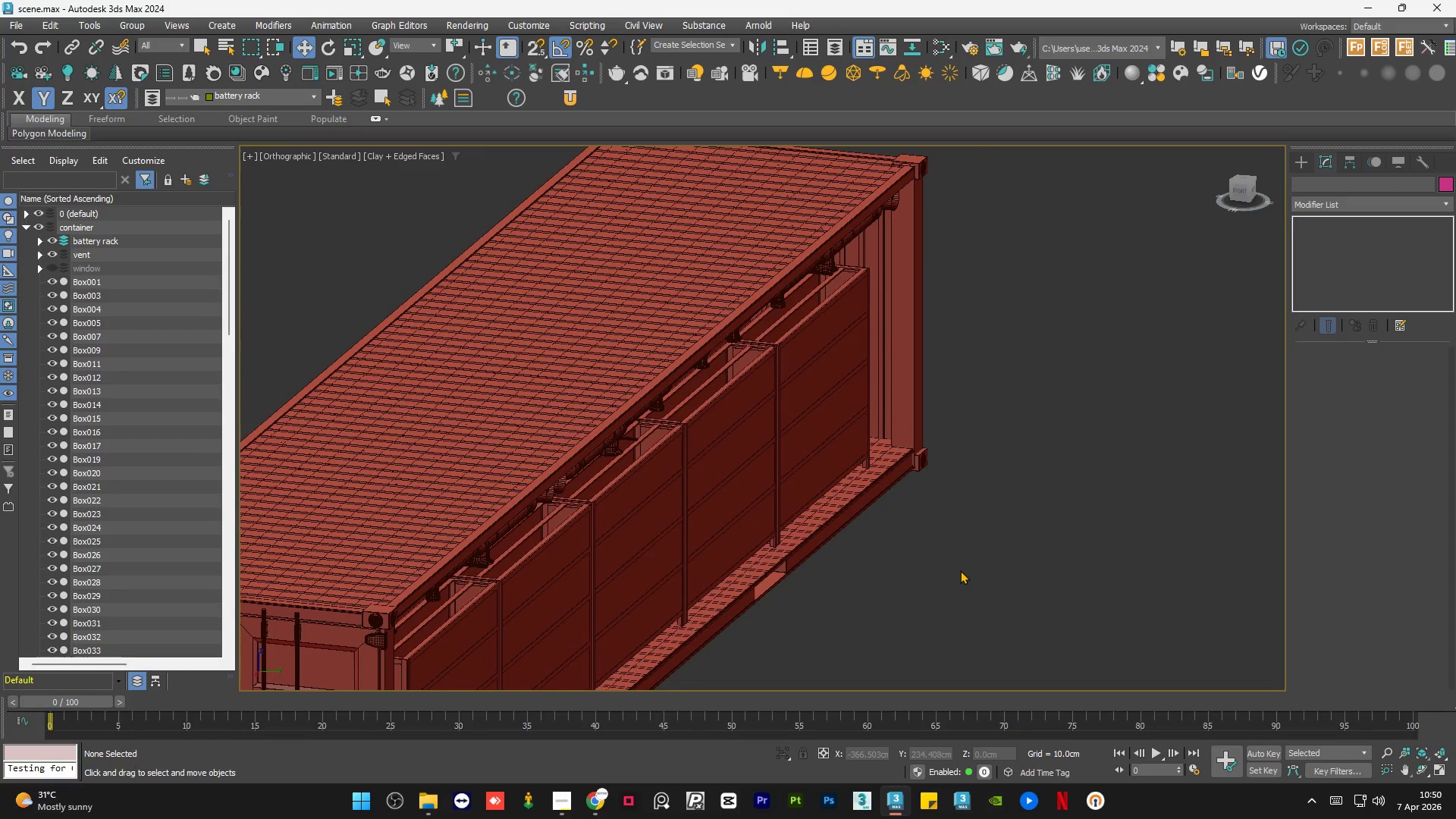 
key(Control+S)
 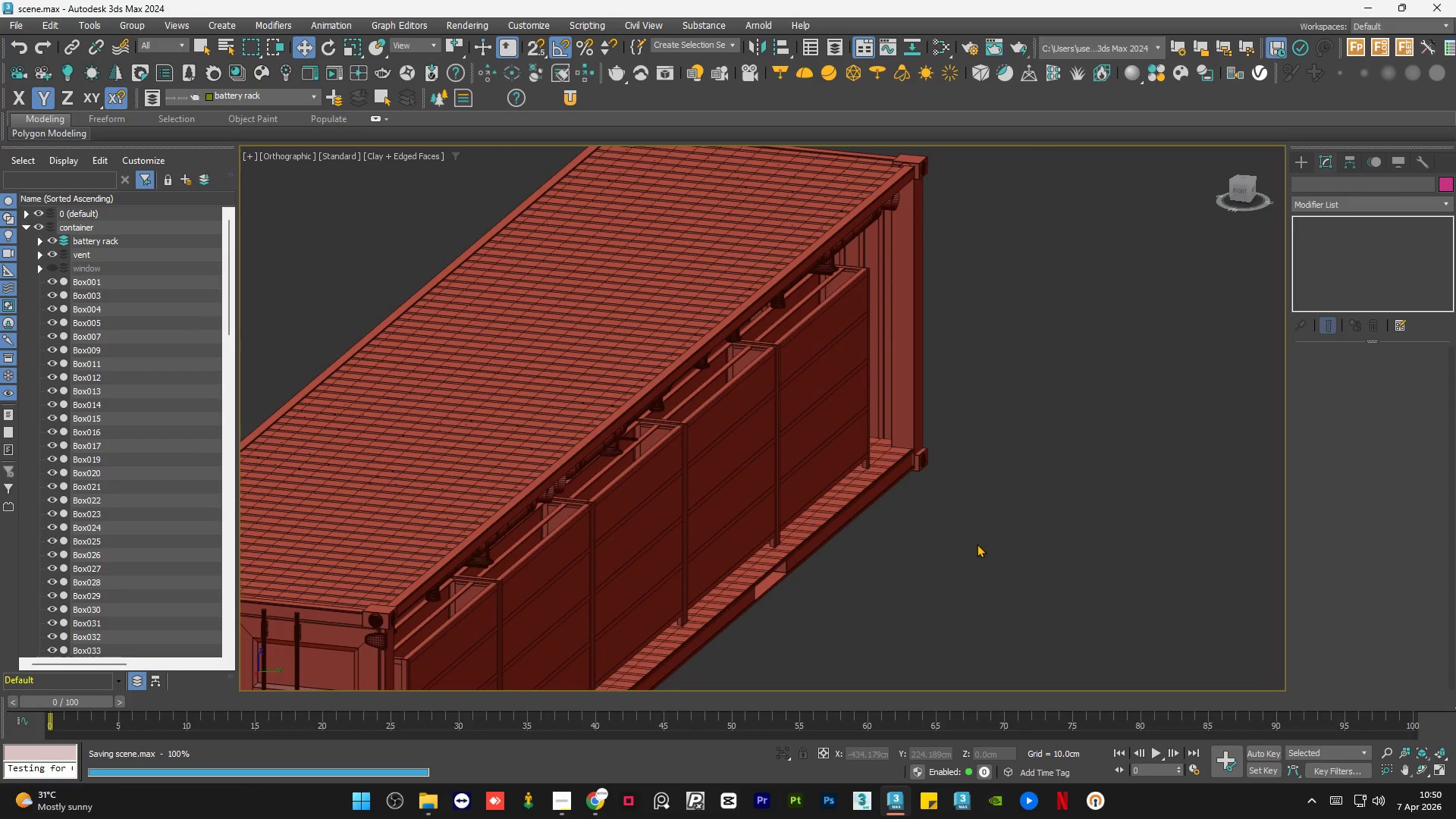 
double_click([977, 544])
 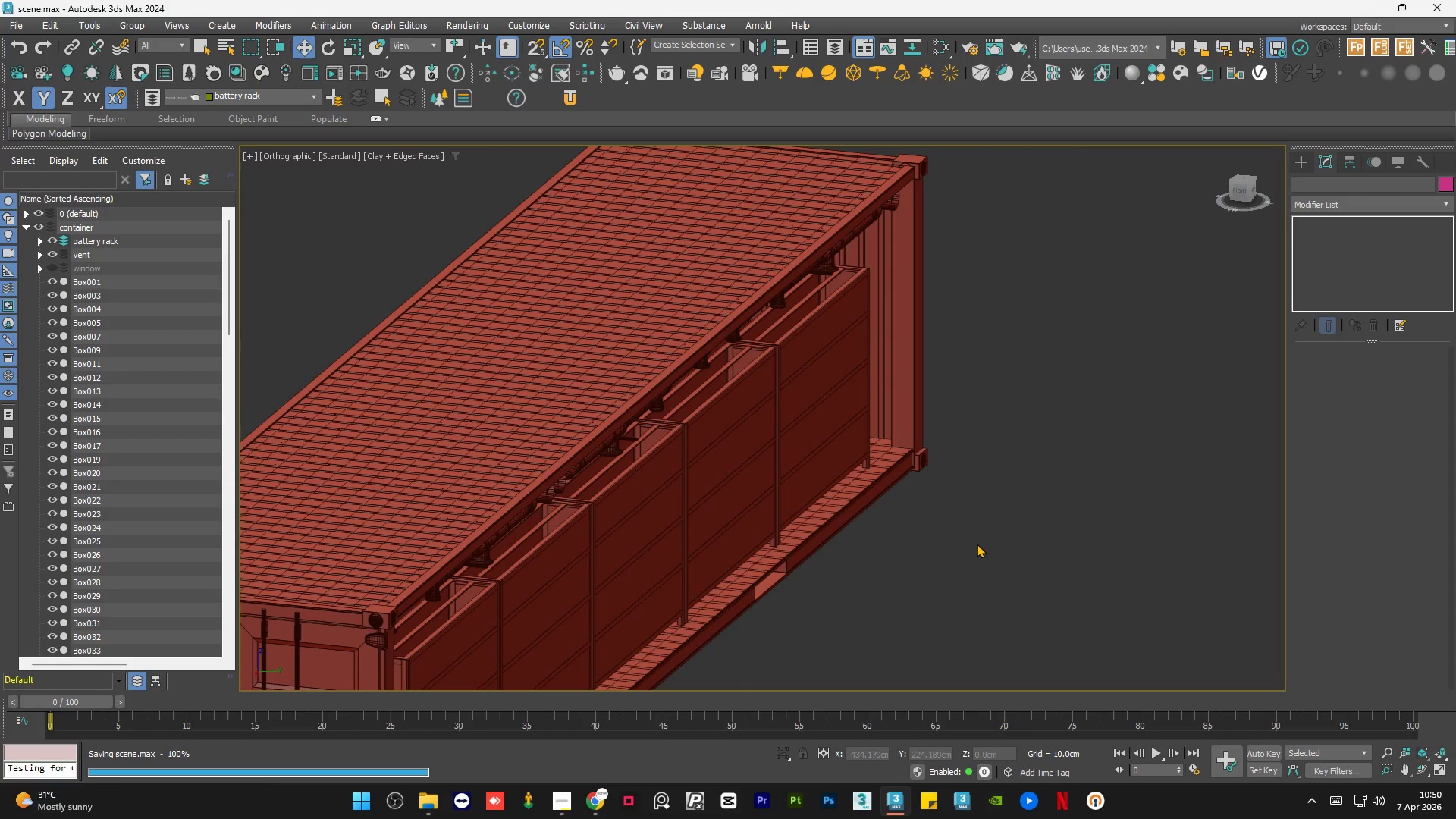 
triple_click([977, 544])
 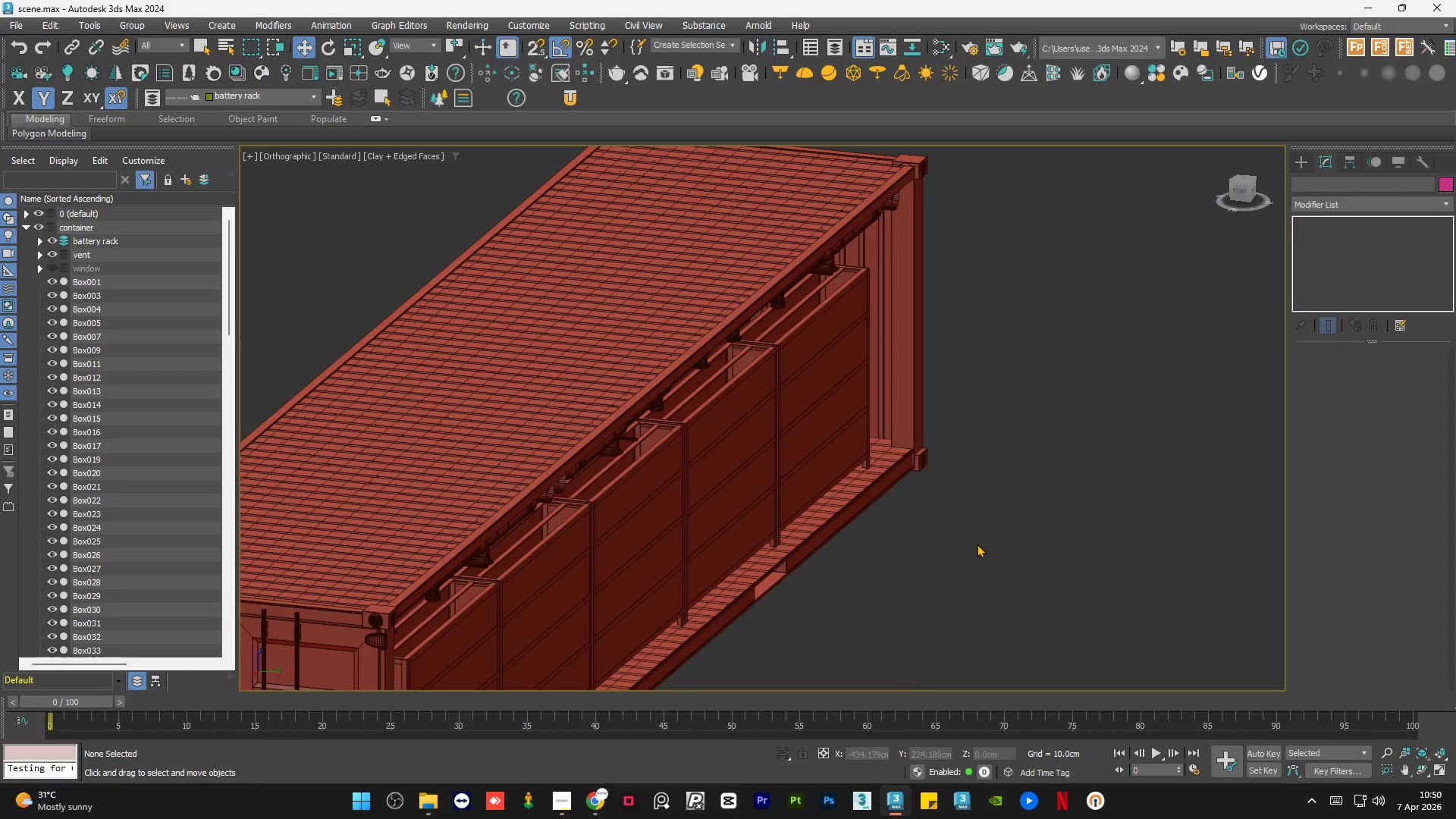 
double_click([977, 544])
 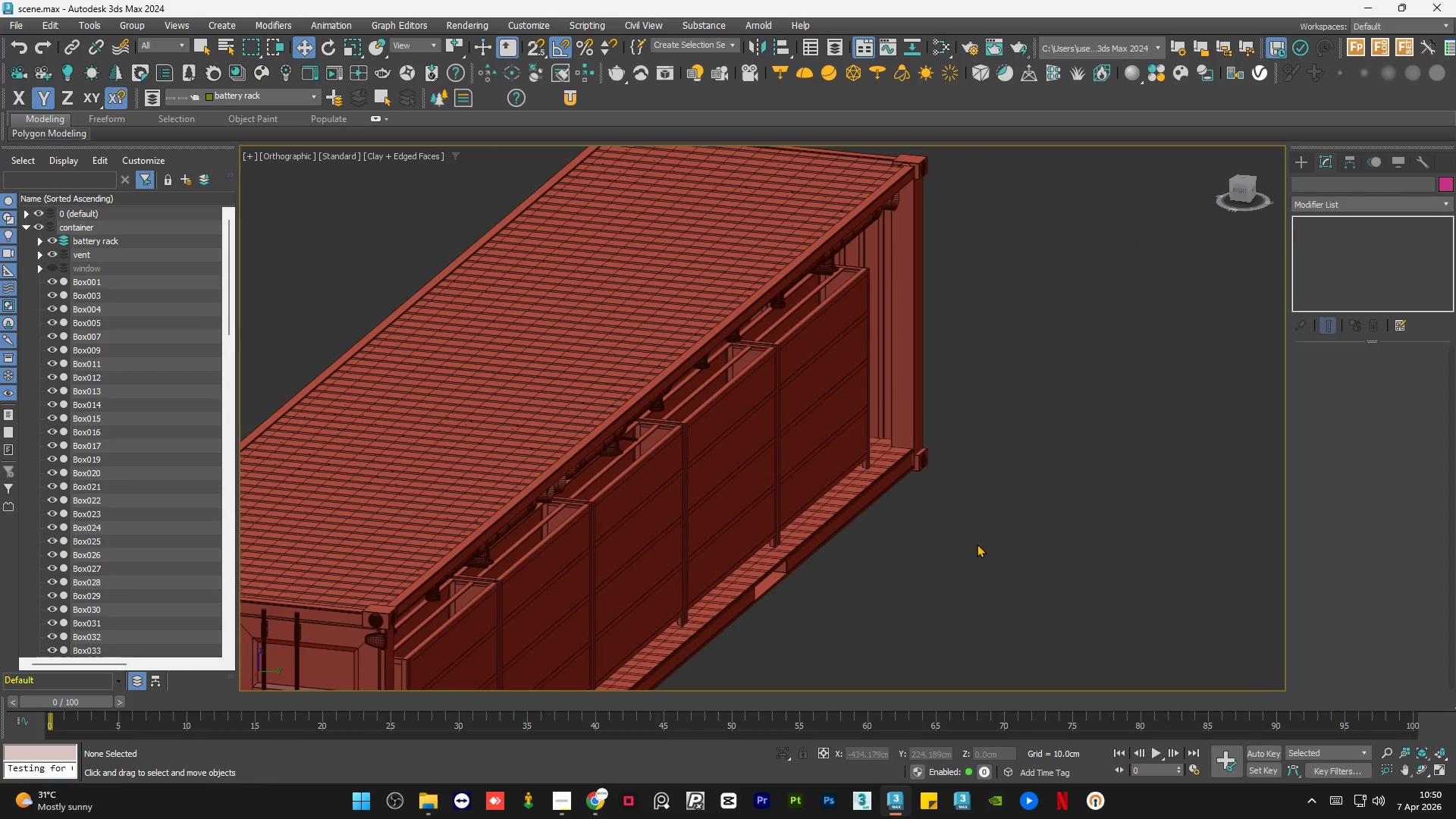 
triple_click([977, 544])
 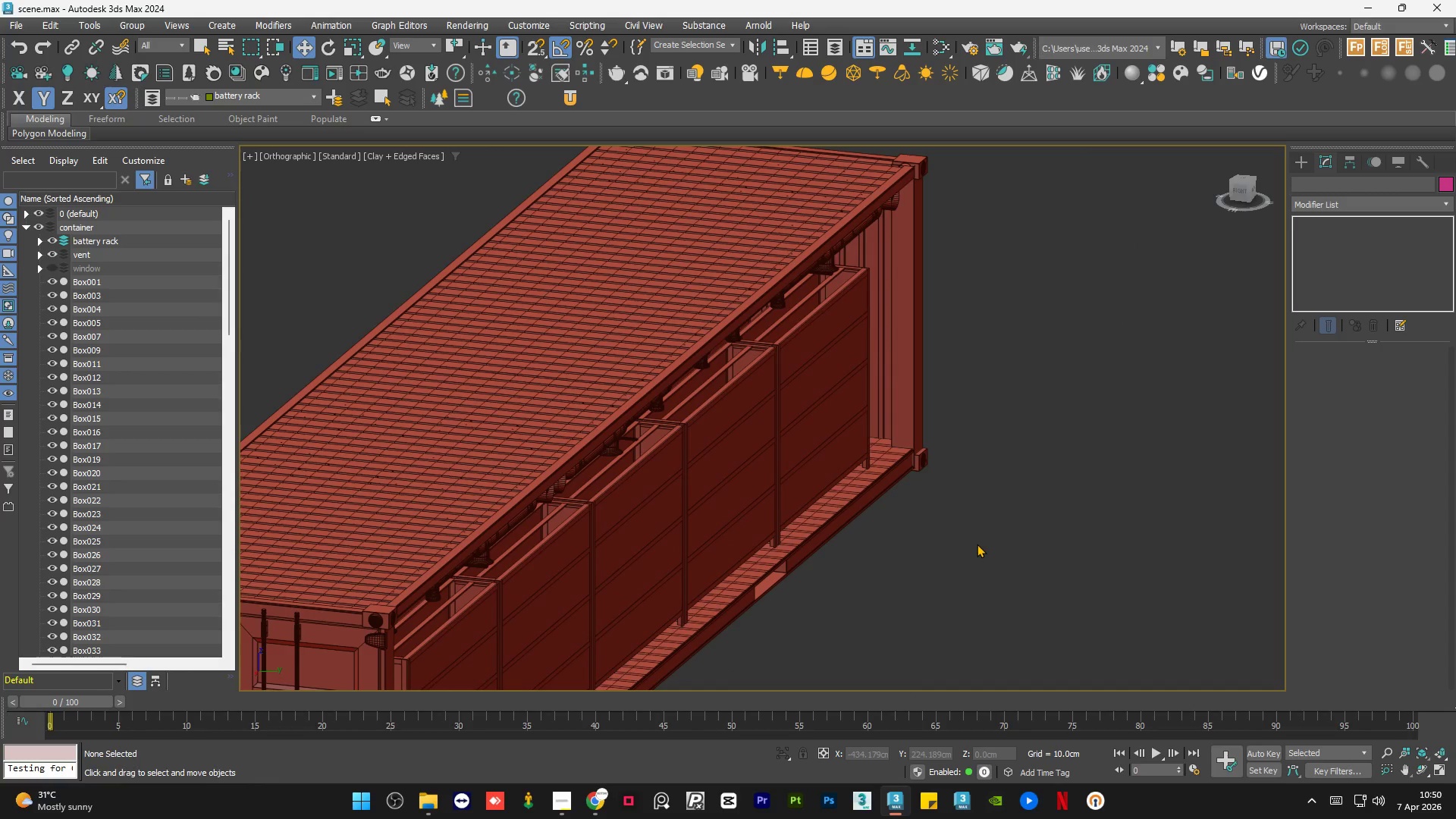 
double_click([977, 544])
 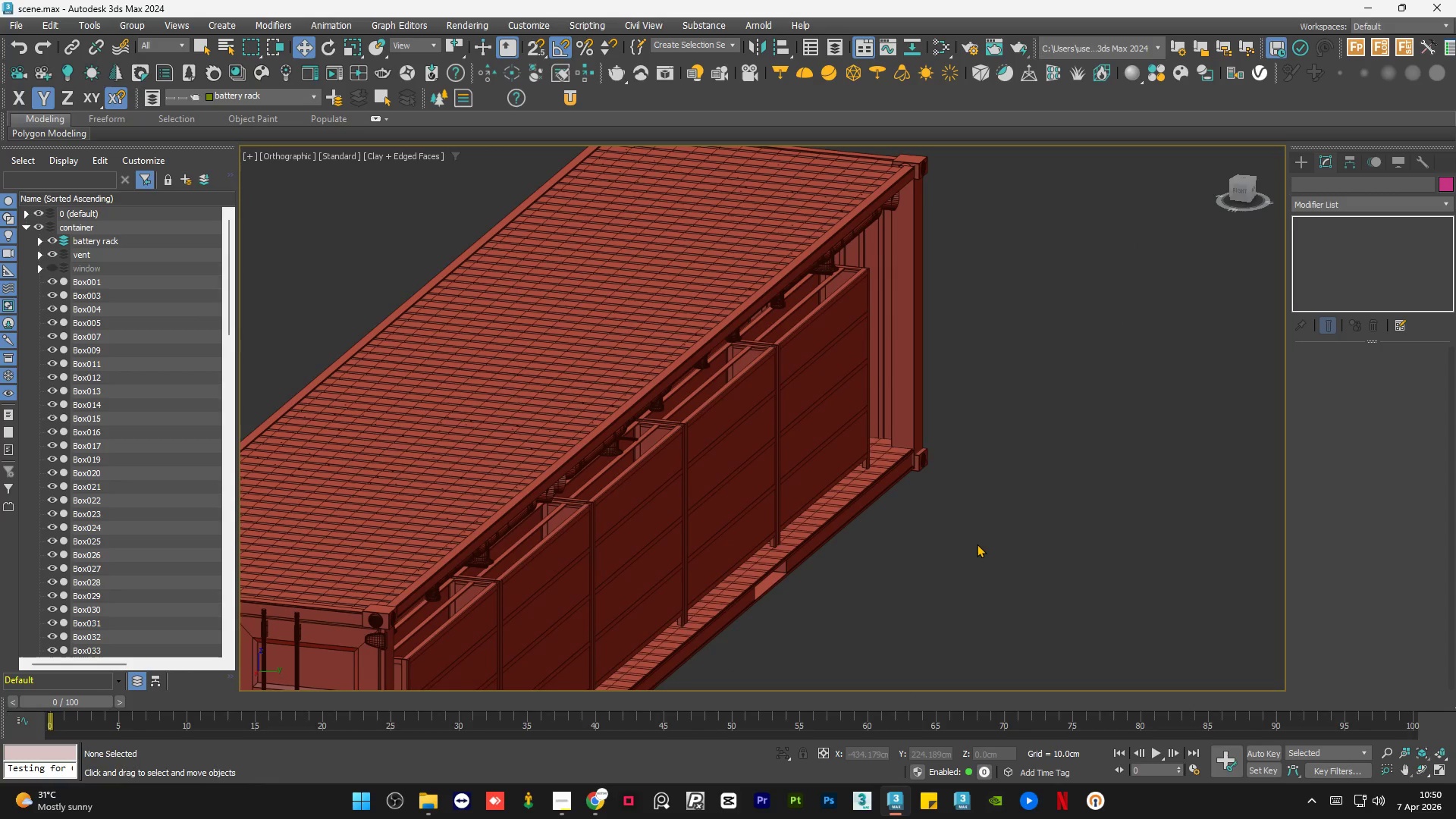 
triple_click([977, 544])
 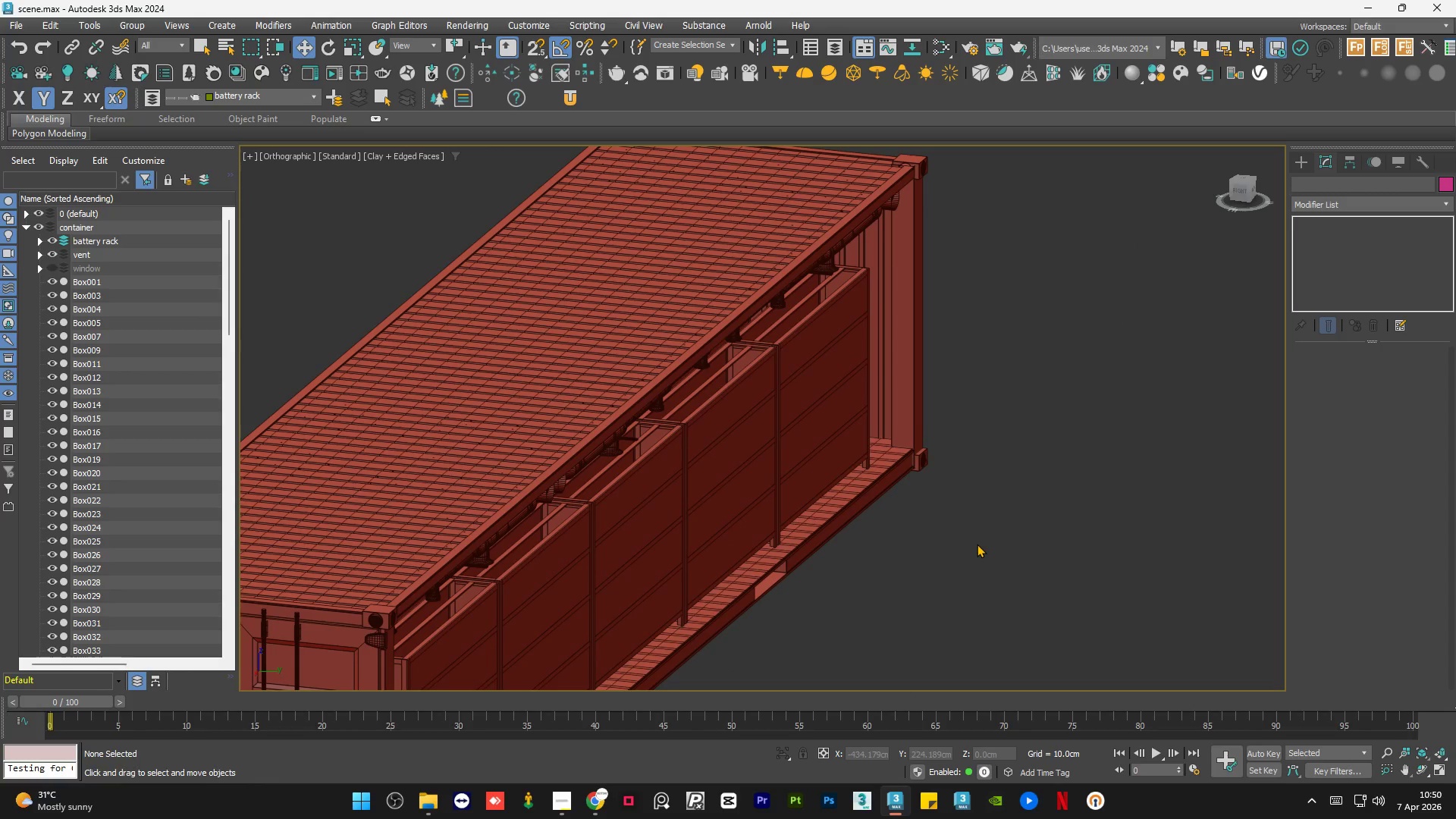 
key(Control+S)
 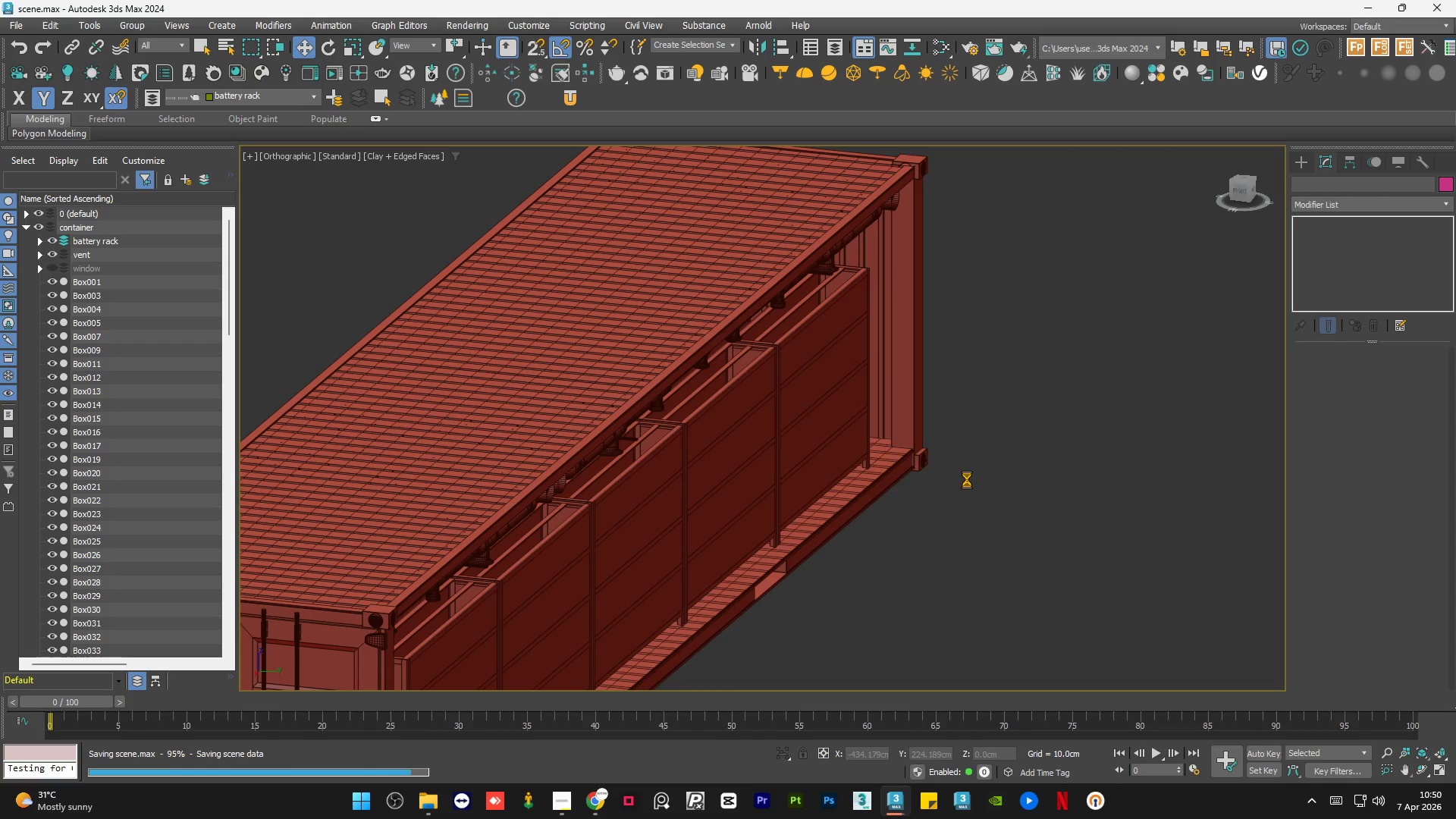 
hold_key(key=AltLeft, duration=0.98)
 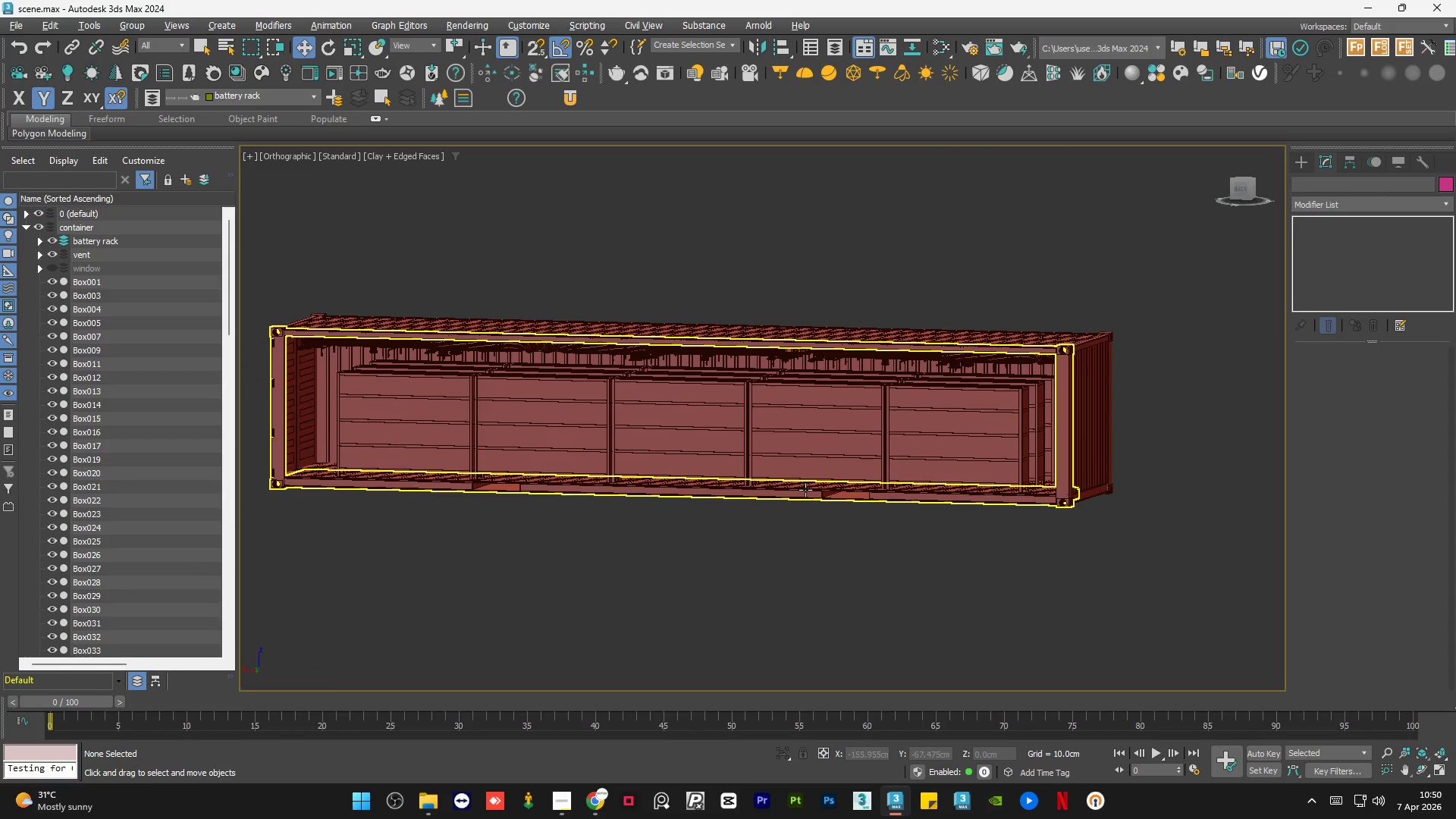 
scroll: coordinate [967, 479], scroll_direction: down, amount: 2.0
 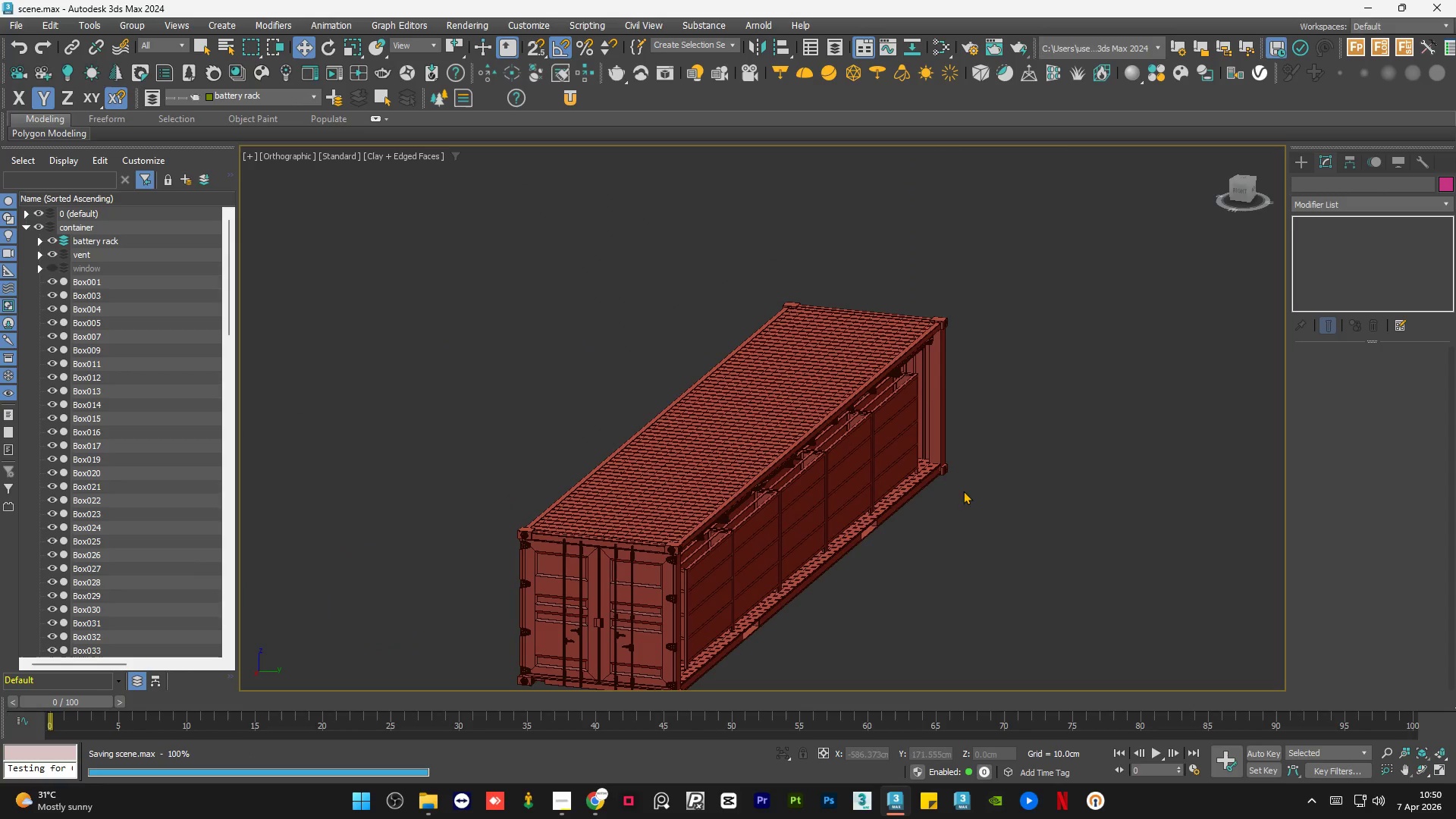 
hold_key(key=AltLeft, duration=1.5)
 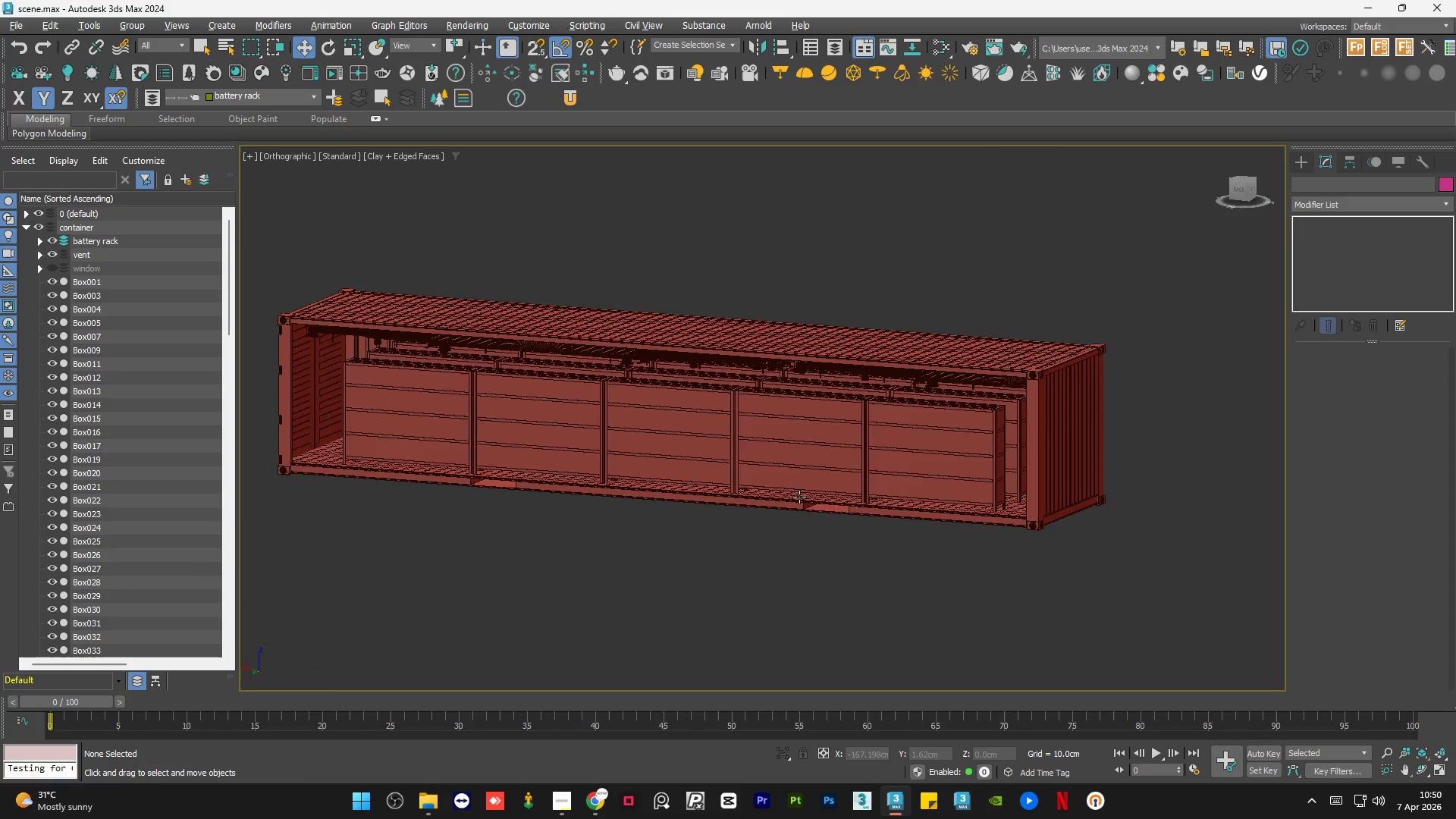 
hold_key(key=AltLeft, duration=1.52)
 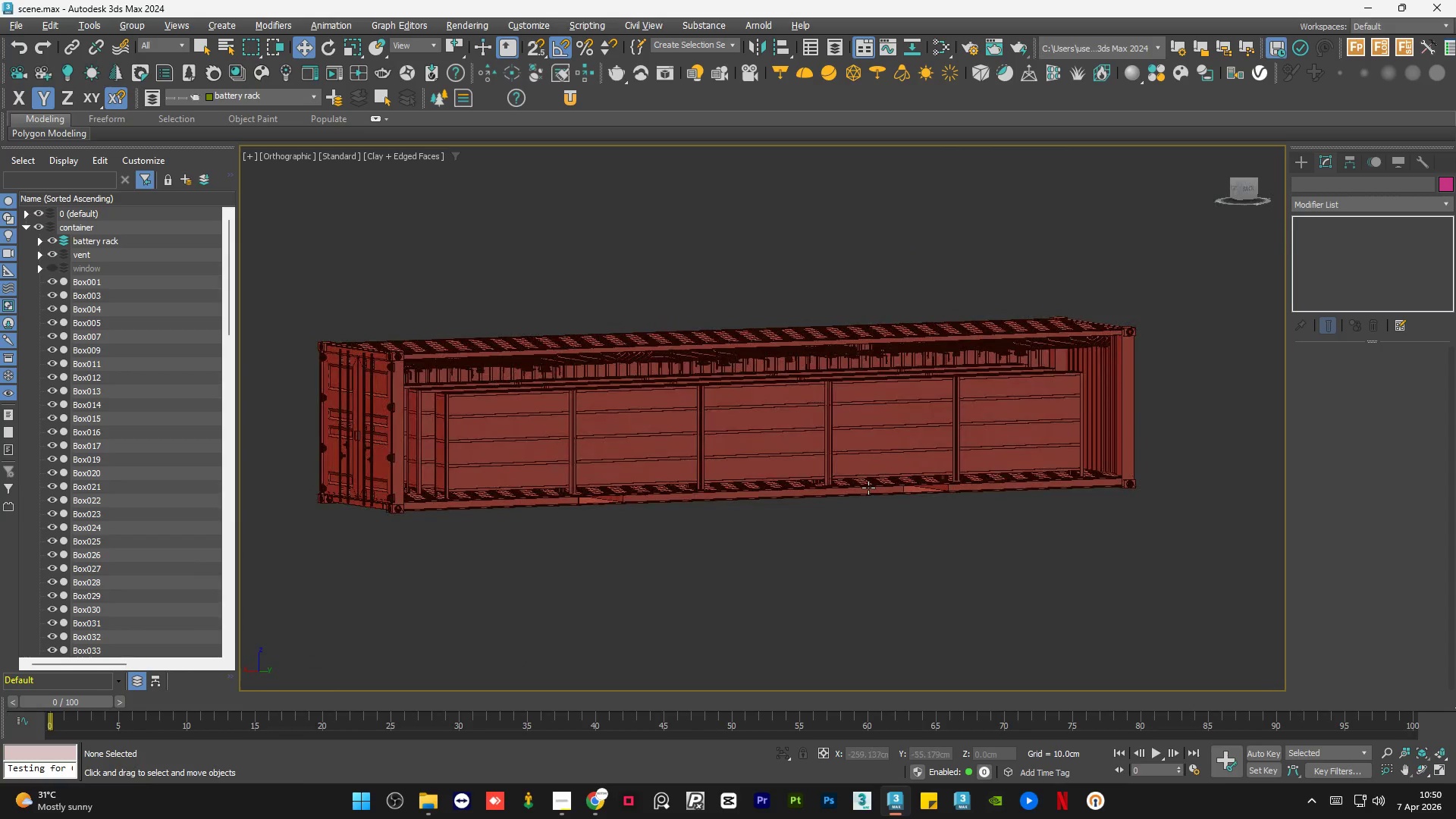 
hold_key(key=AltLeft, duration=1.0)
 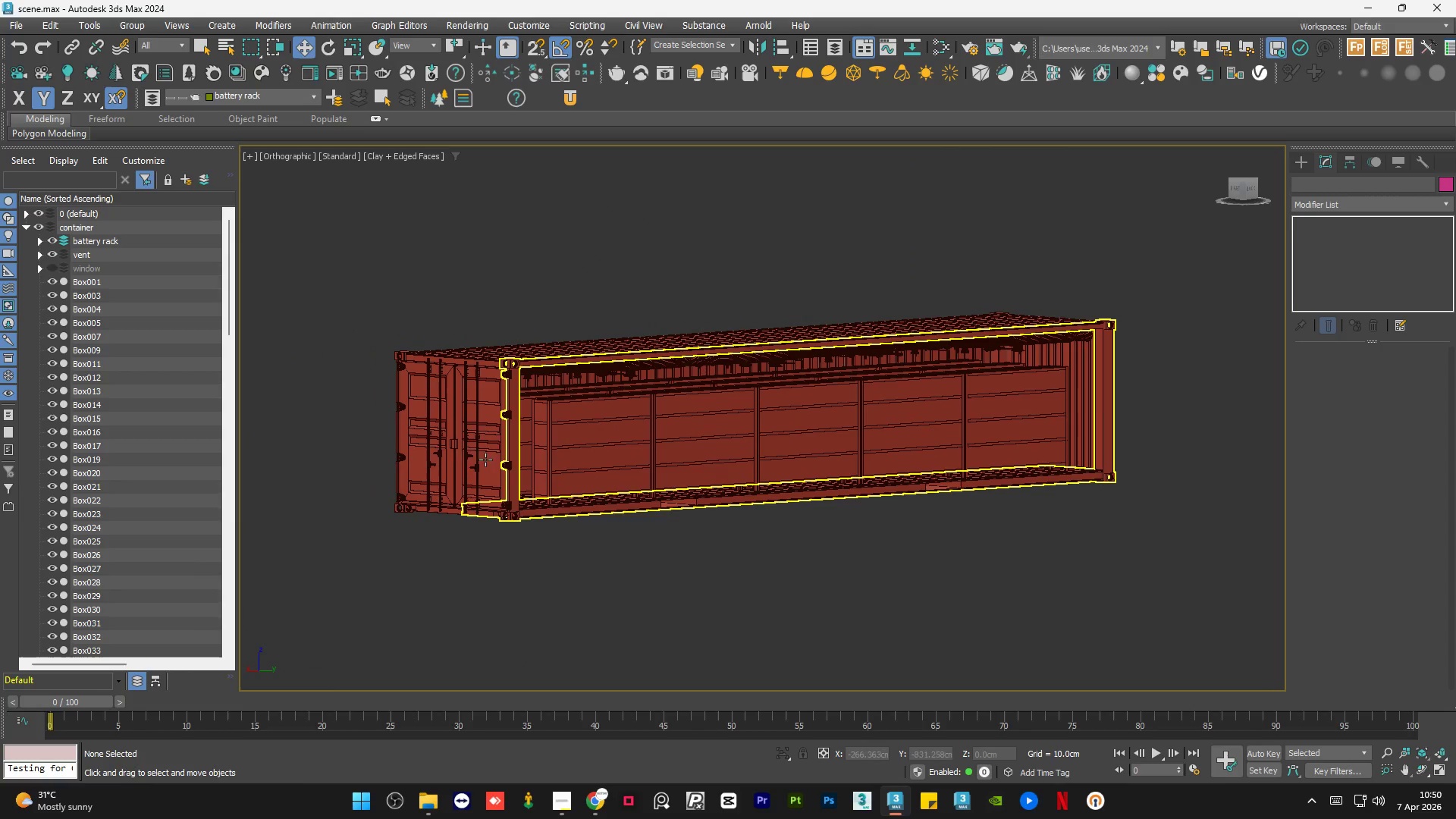 
scroll: coordinate [806, 506], scroll_direction: up, amount: 11.0
 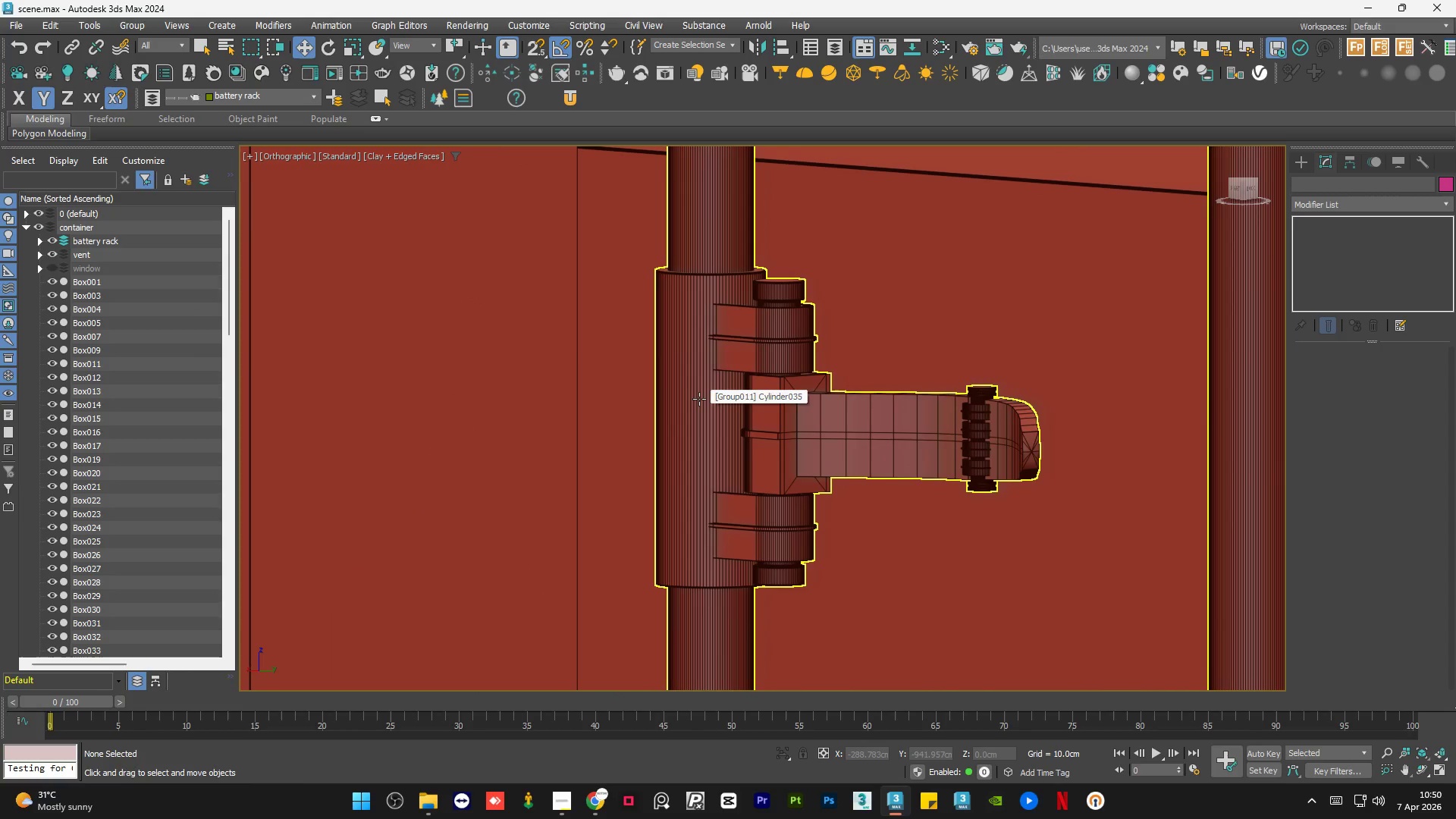 
key(F4)
 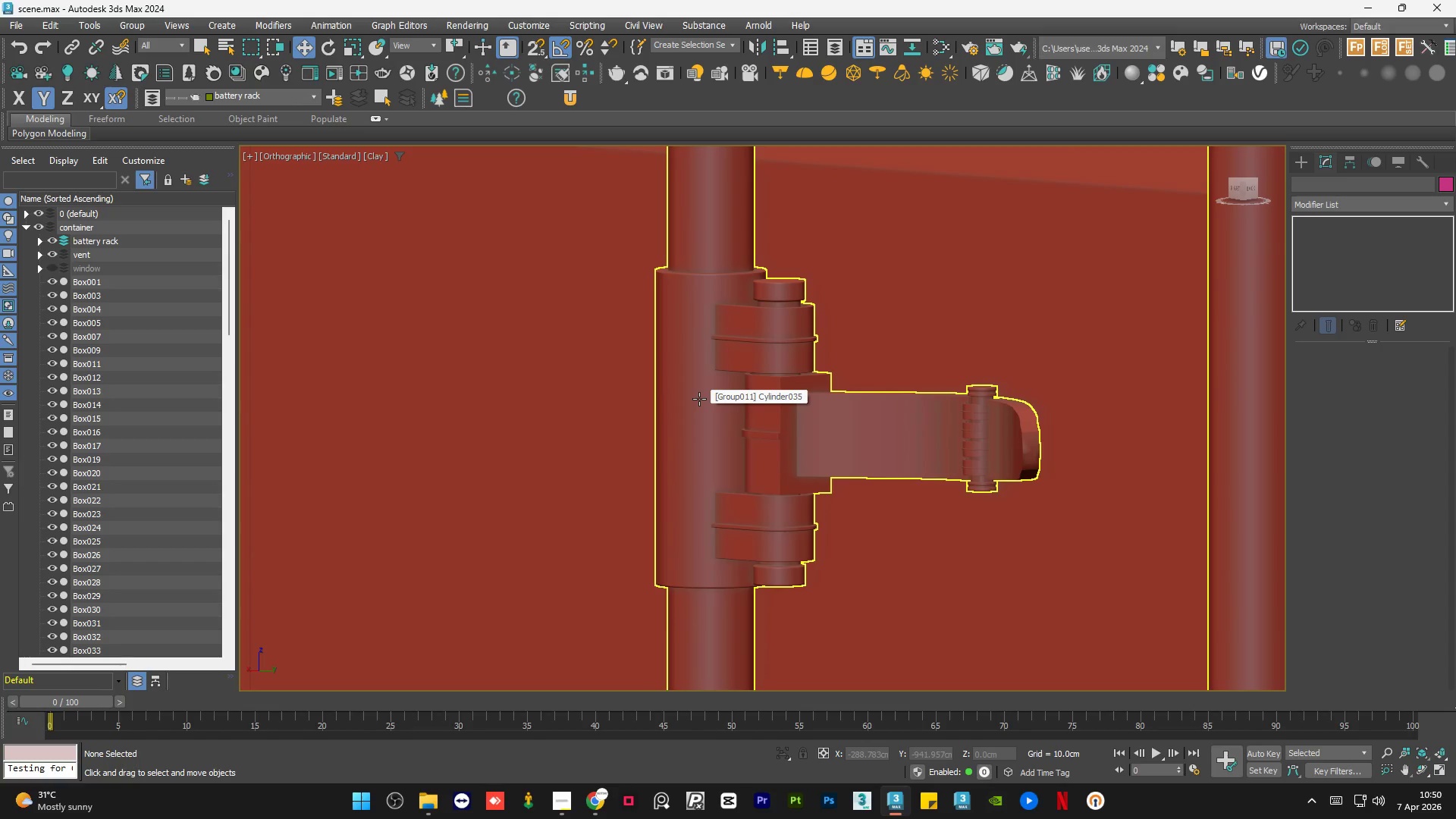 
key(F4)
 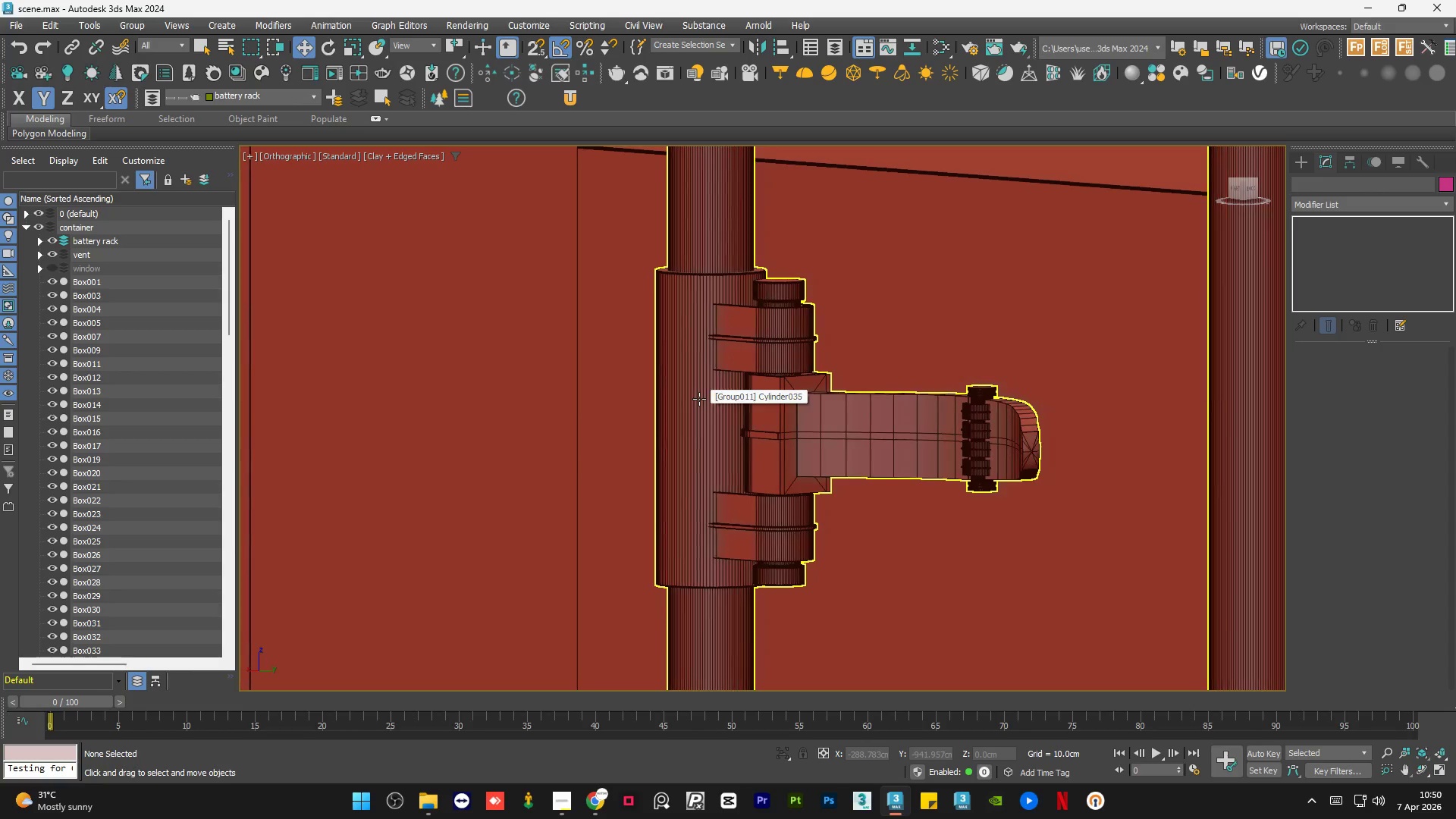 
scroll: coordinate [699, 399], scroll_direction: down, amount: 8.0
 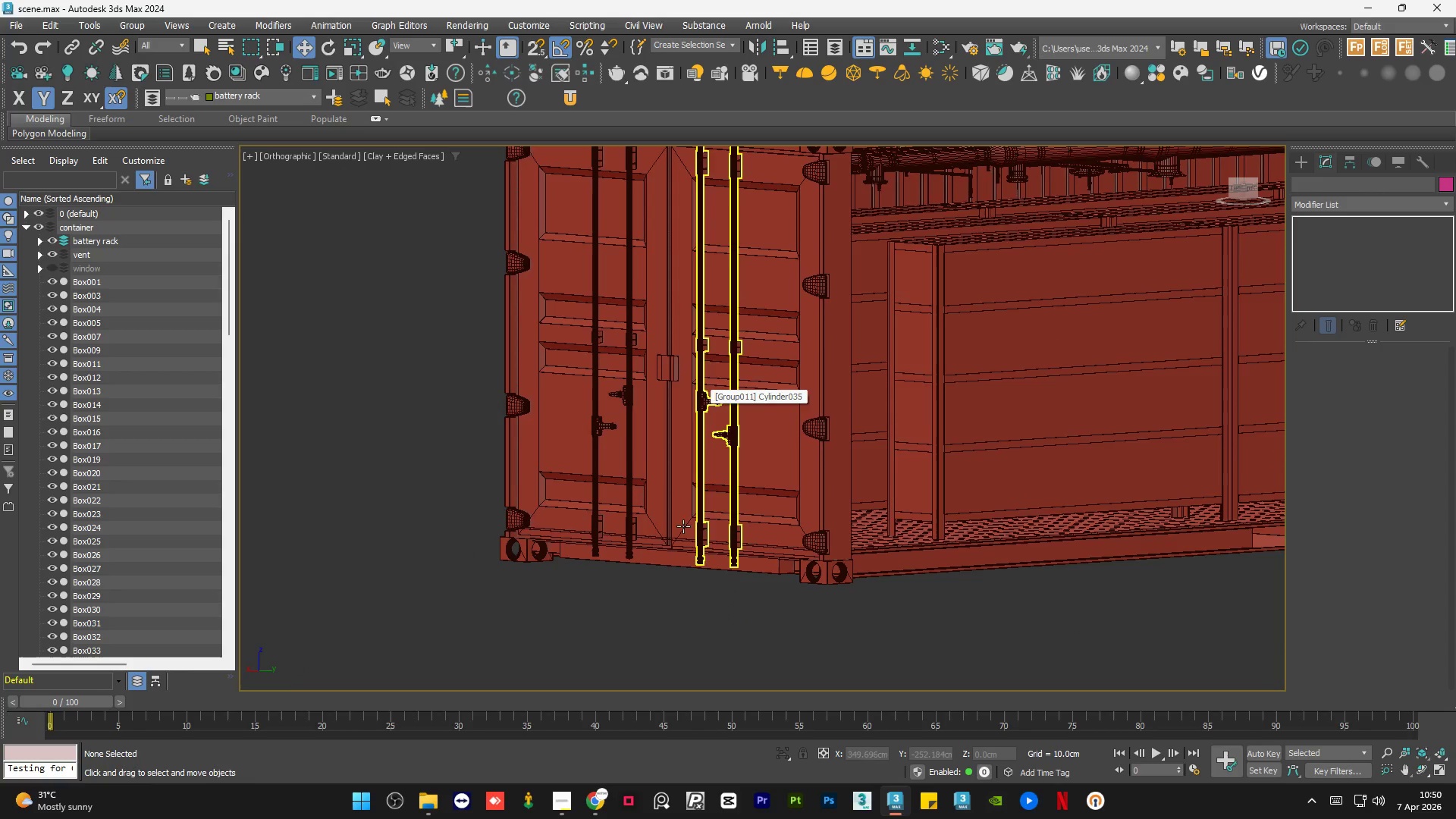 
left_click([623, 588])
 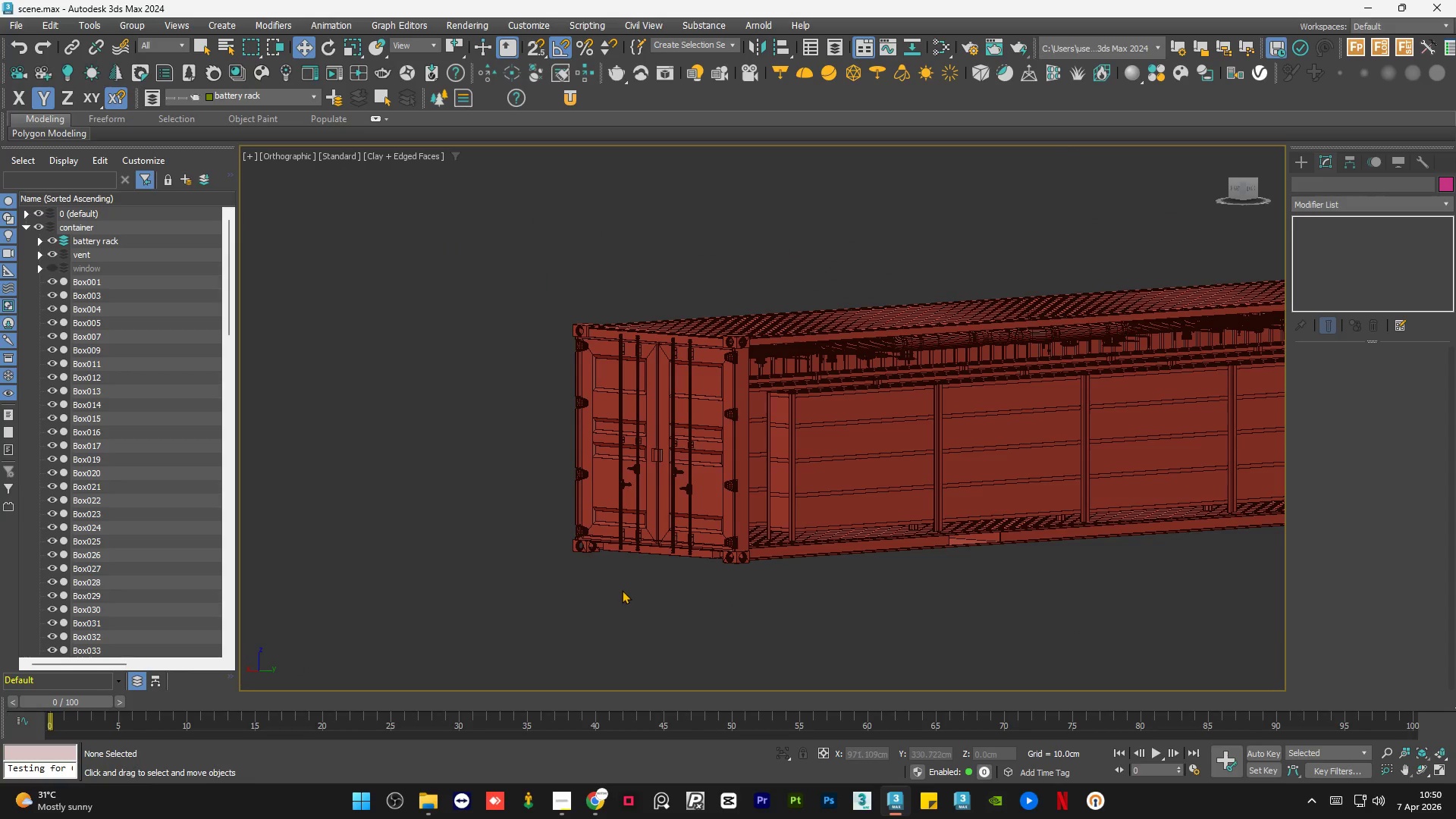 
scroll: coordinate [644, 542], scroll_direction: down, amount: 2.0
 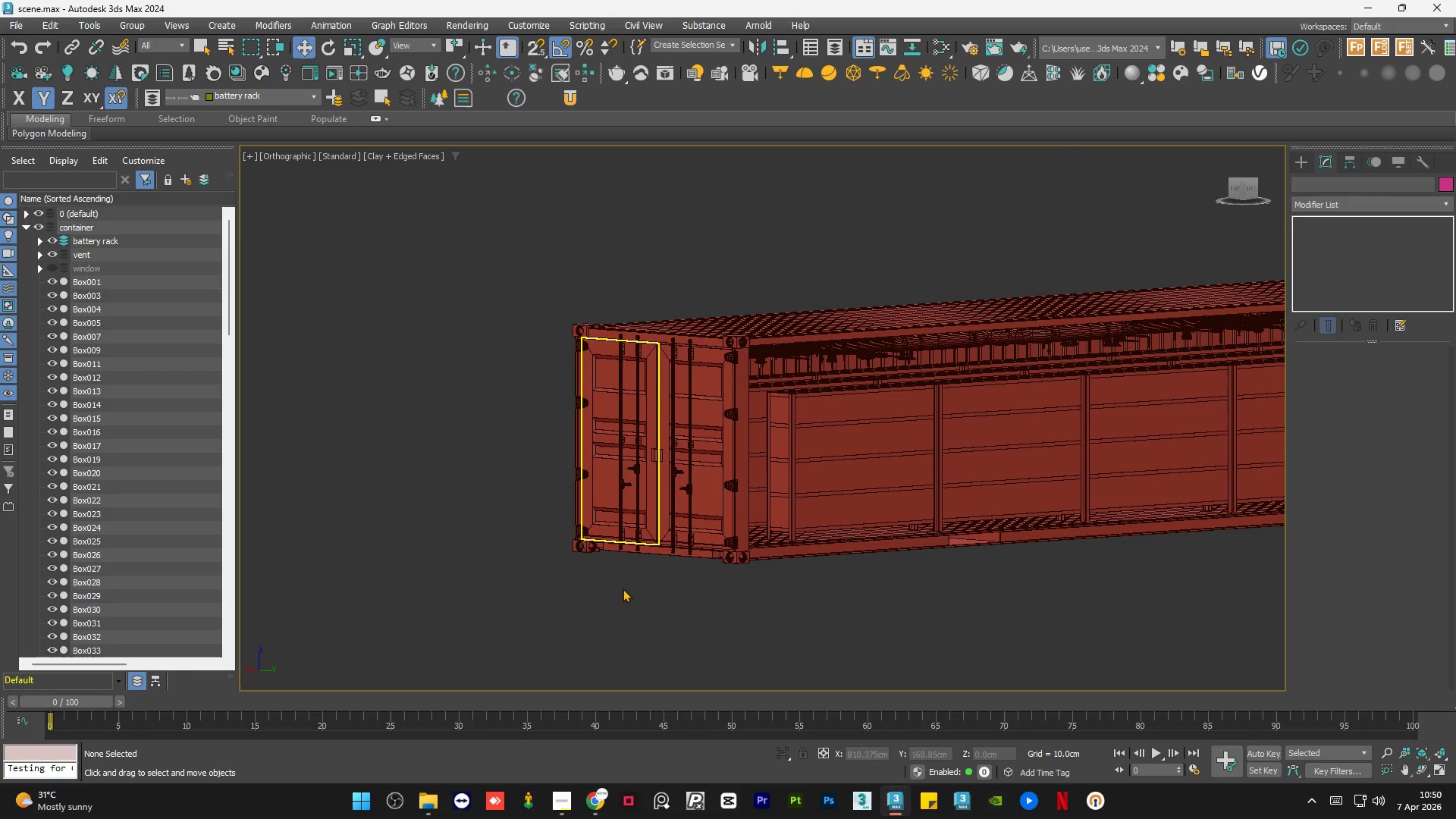 
key(Control+S)
 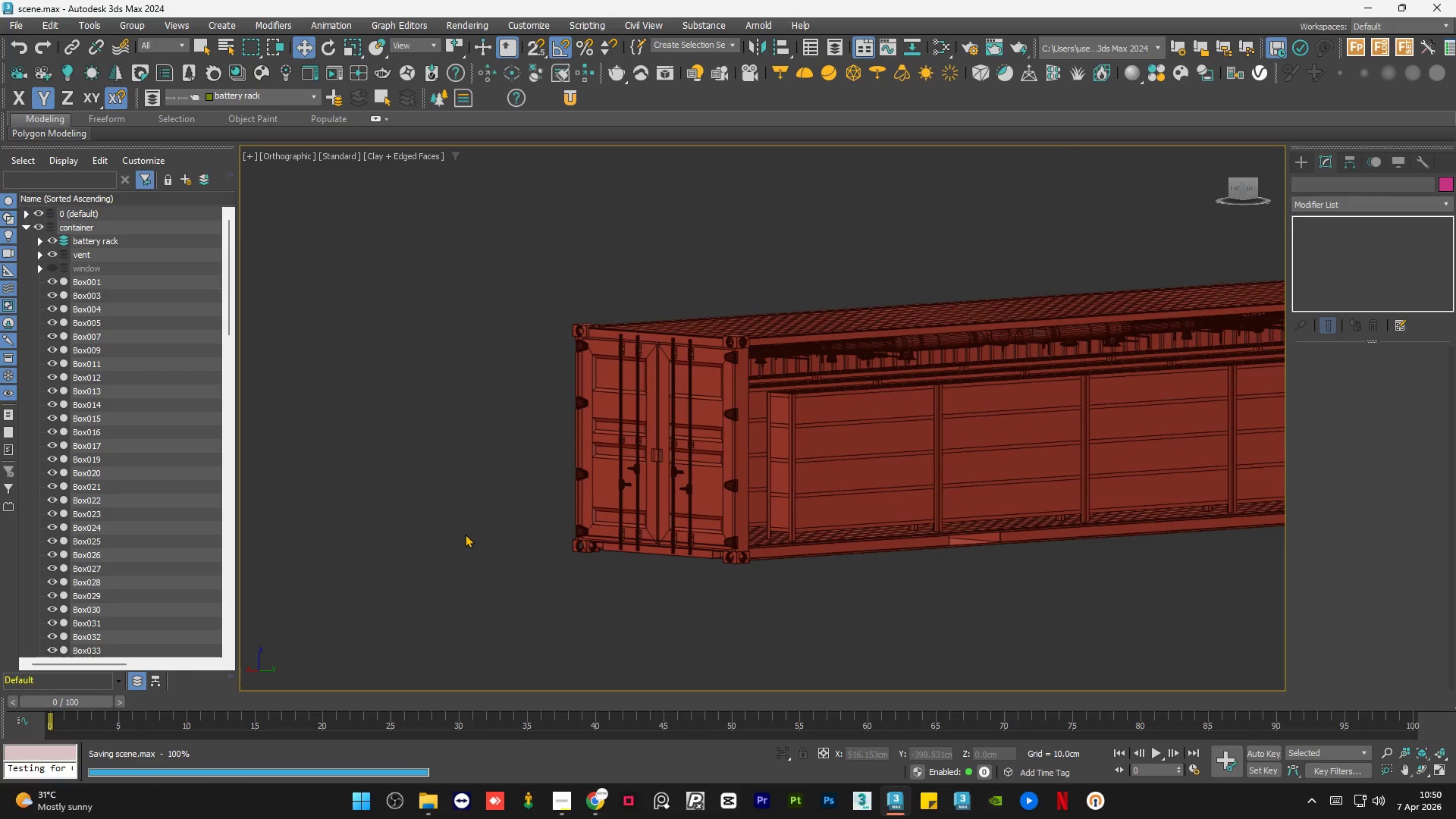 
key(Alt+AltLeft)
 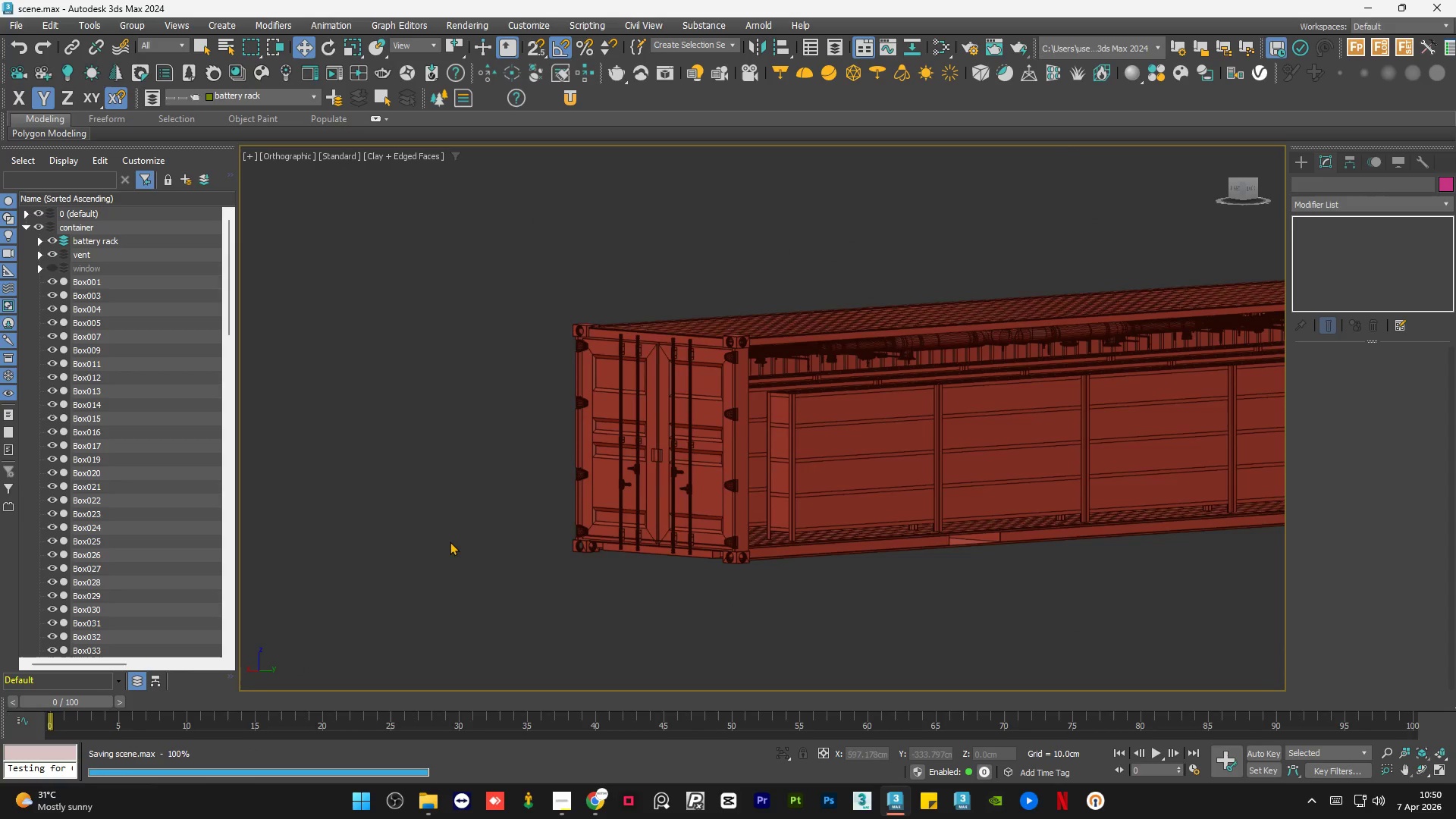 
hold_key(key=AltLeft, duration=0.72)
 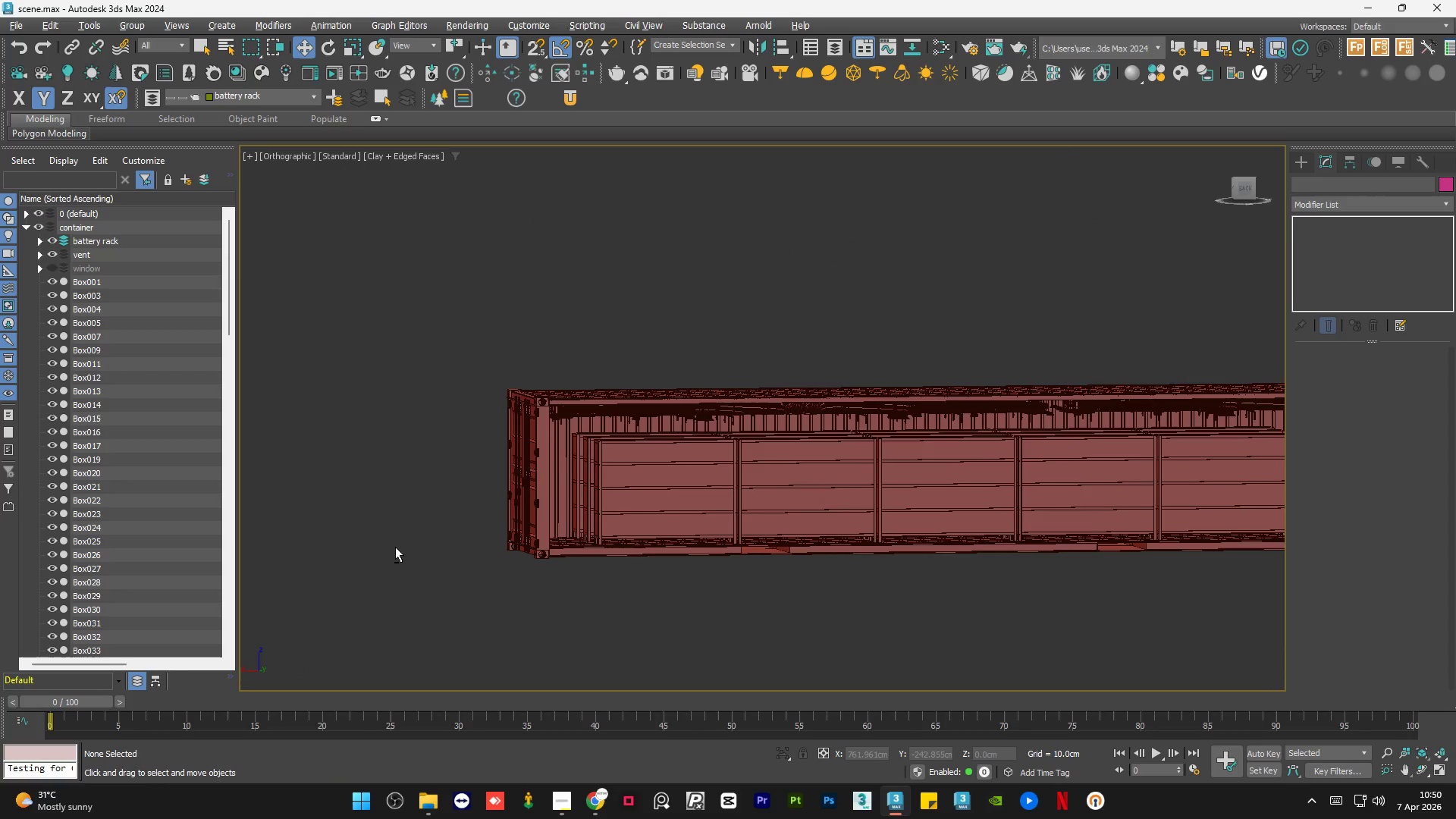 
scroll: coordinate [448, 541], scroll_direction: down, amount: 1.0
 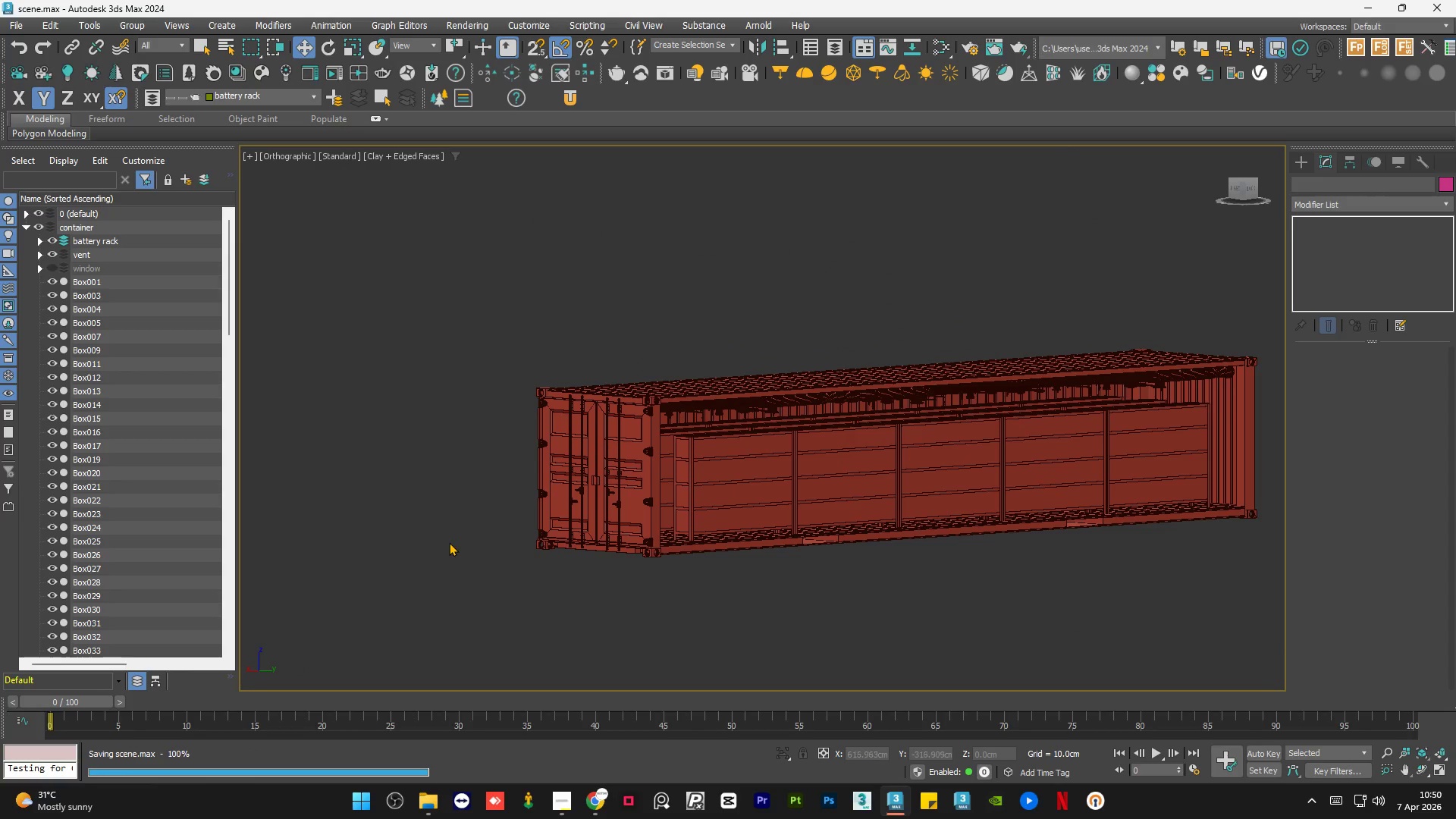 
hold_key(key=AltLeft, duration=0.89)
 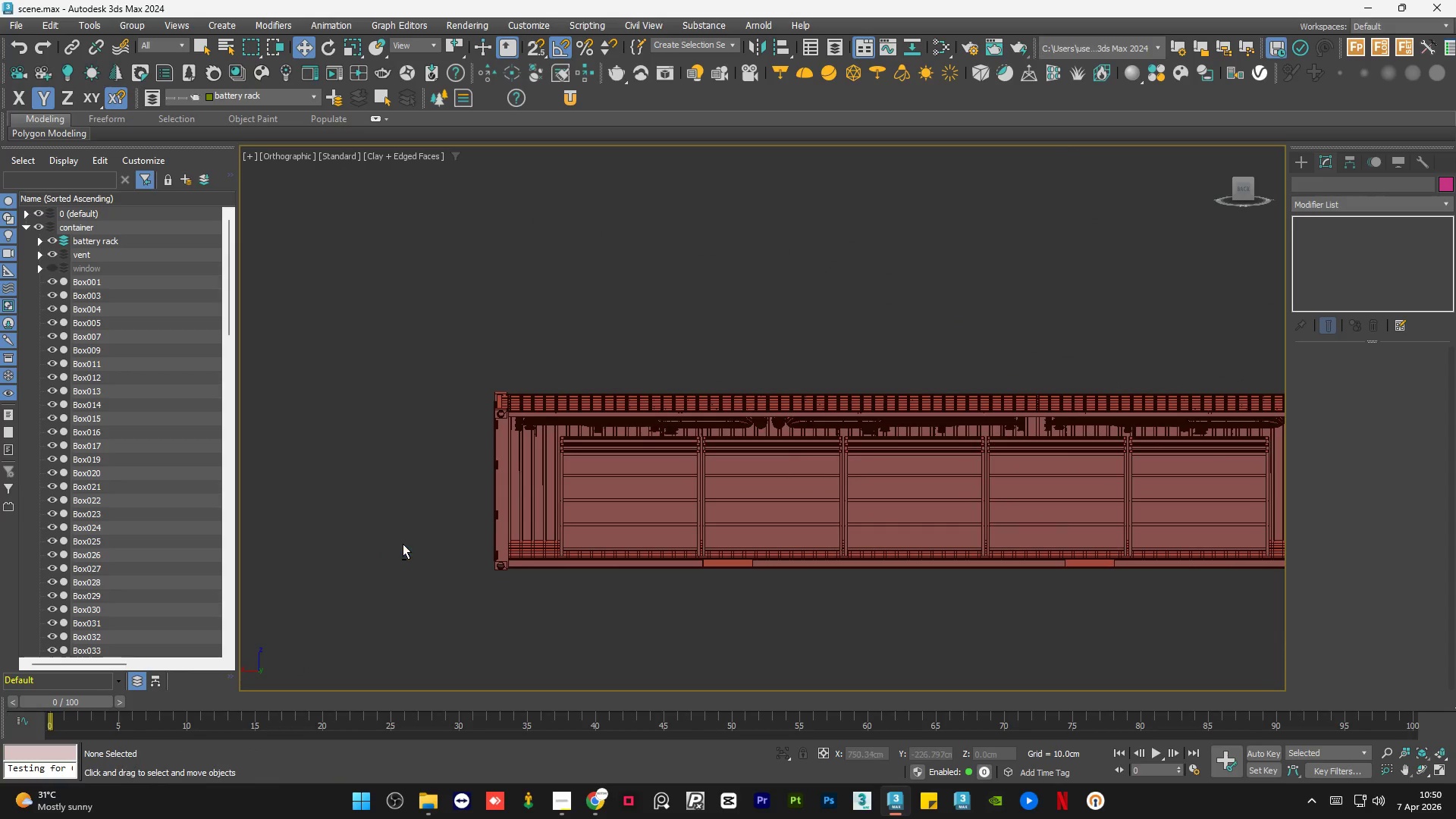 
hold_key(key=AltLeft, duration=1.52)
 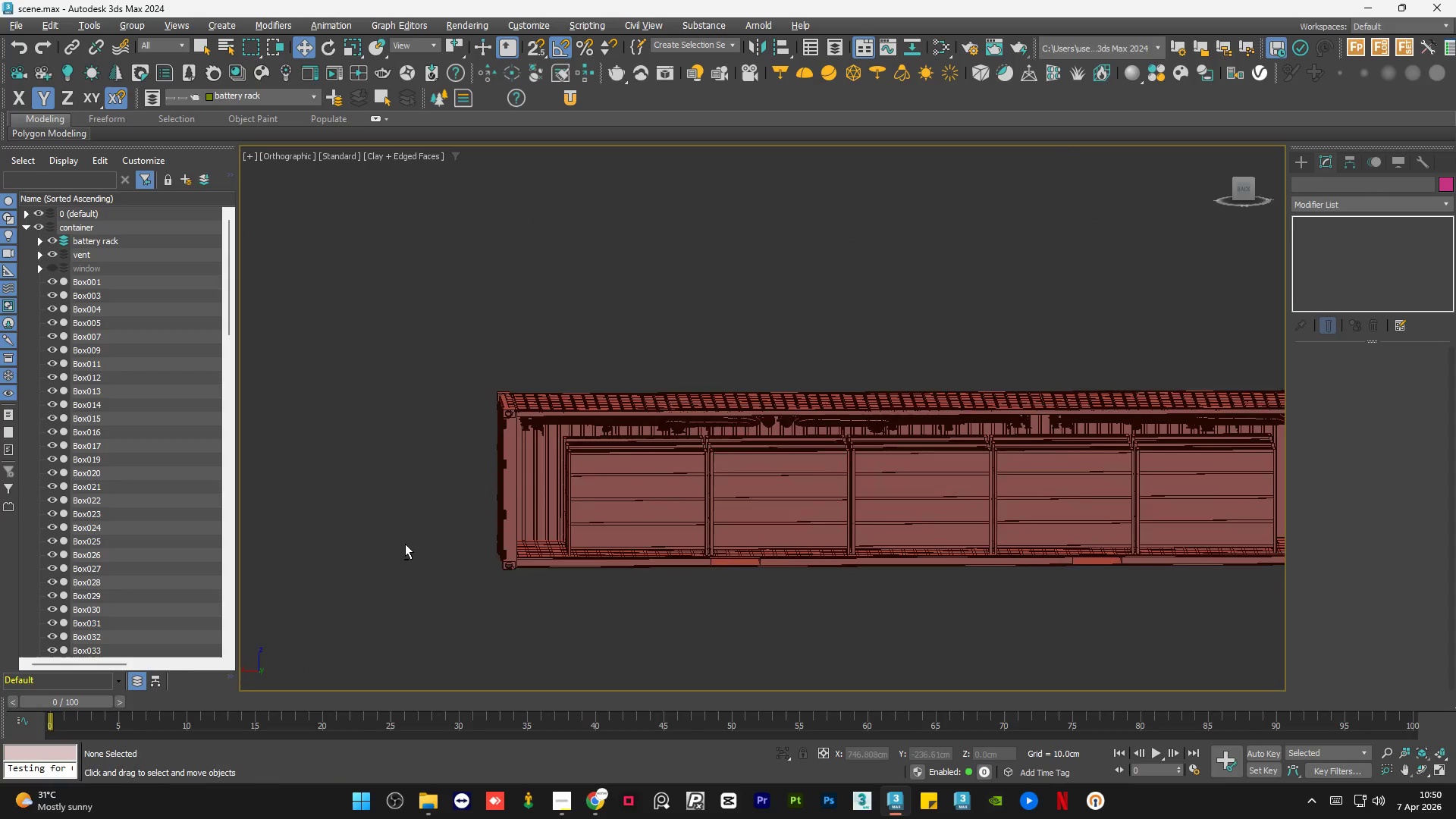 
hold_key(key=AltLeft, duration=1.52)
 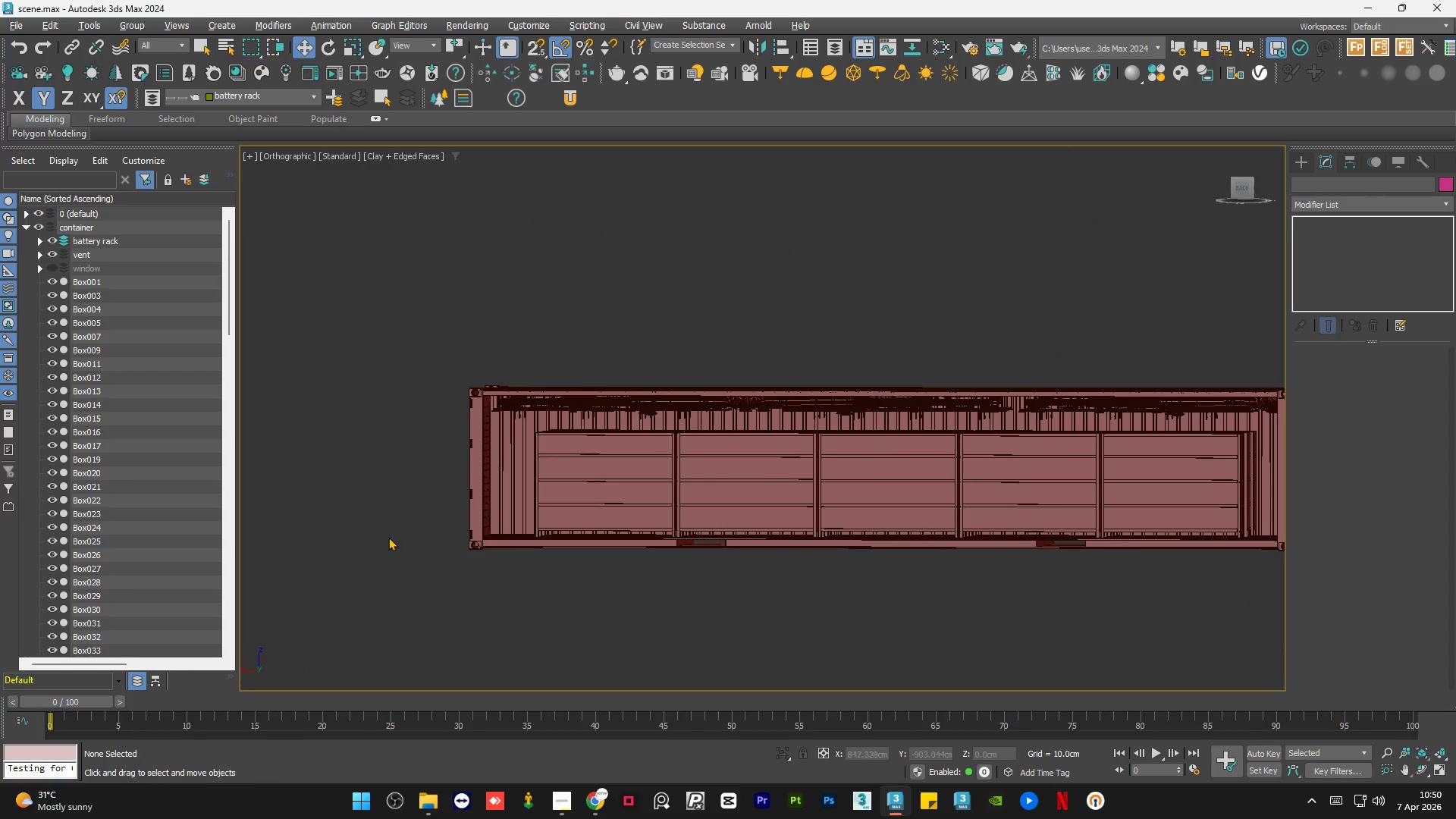 
hold_key(key=AltLeft, duration=0.48)
 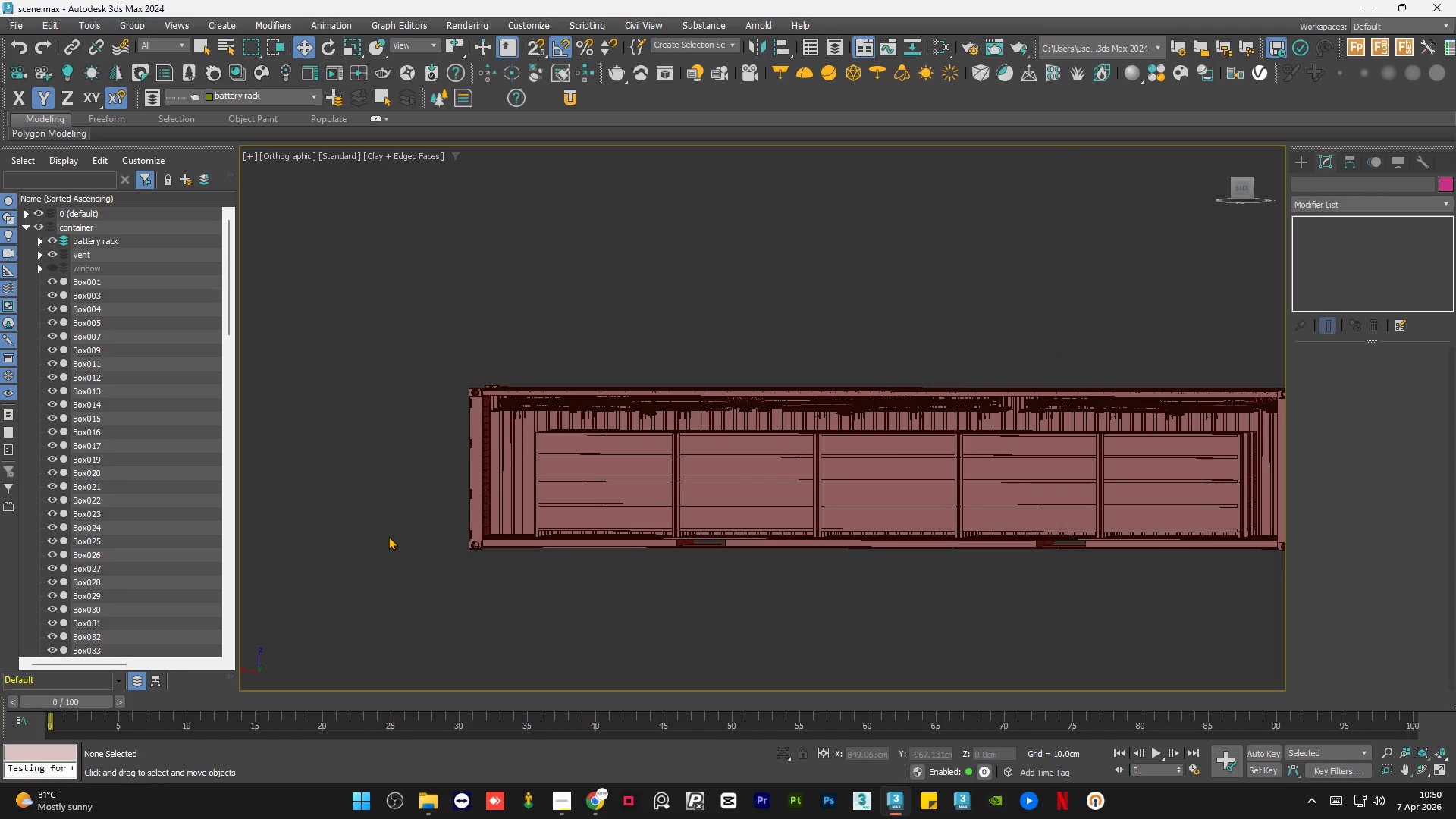 
hold_key(key=AltLeft, duration=0.97)
 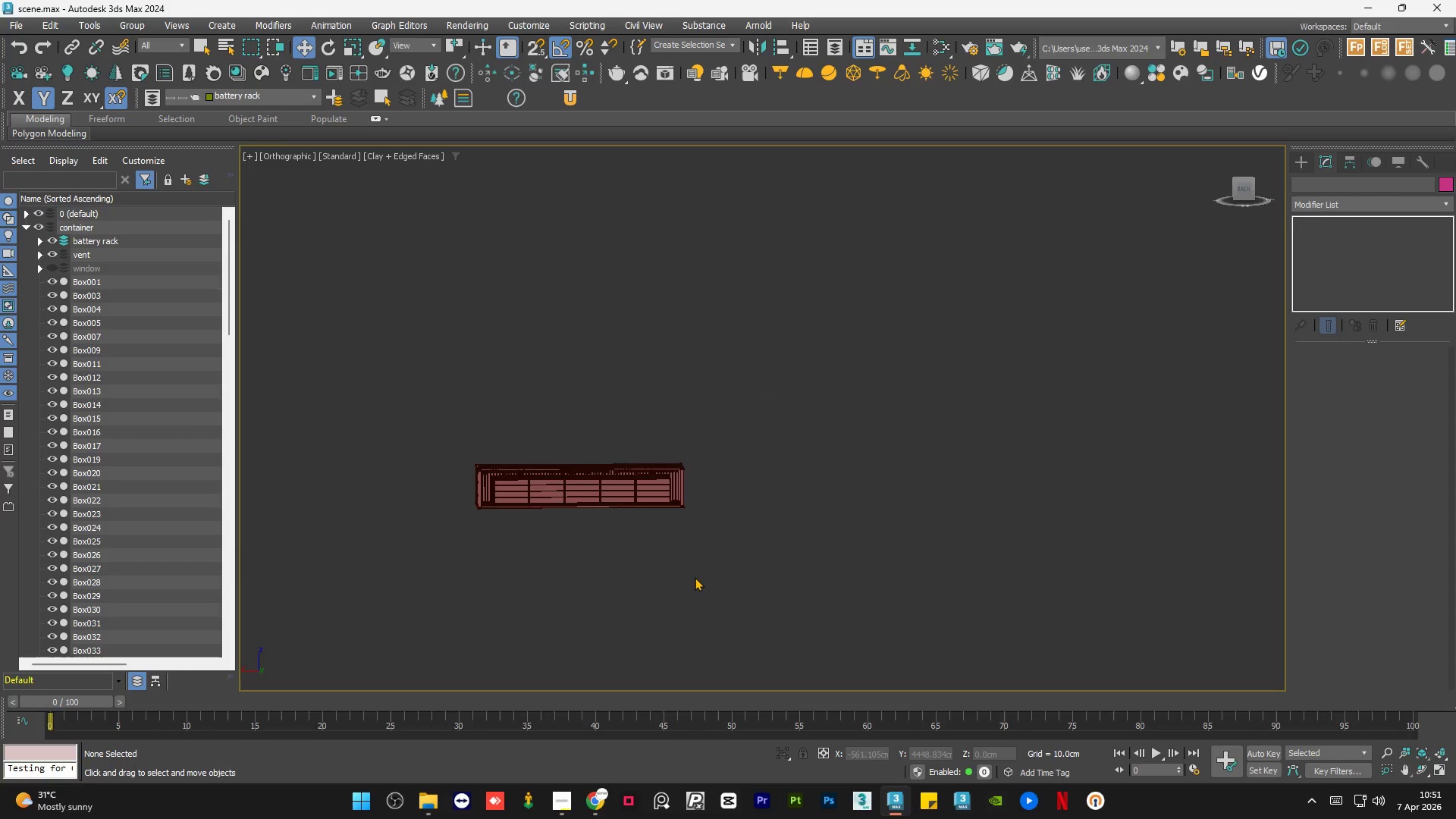 
scroll: coordinate [400, 539], scroll_direction: down, amount: 2.0
 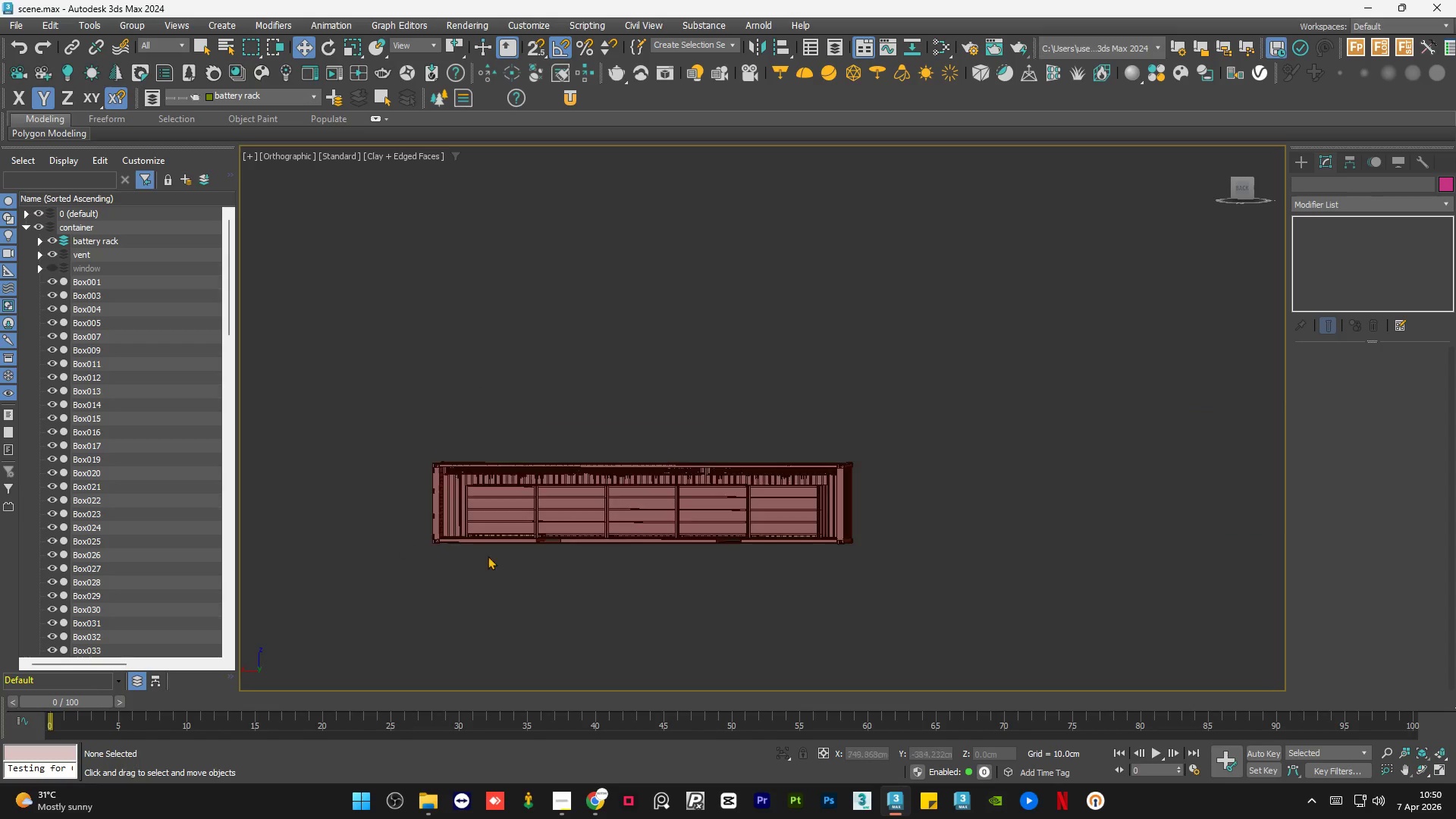 
hold_key(key=AltLeft, duration=0.83)
scroll: coordinate [728, 585], scroll_direction: down, amount: 2.0
 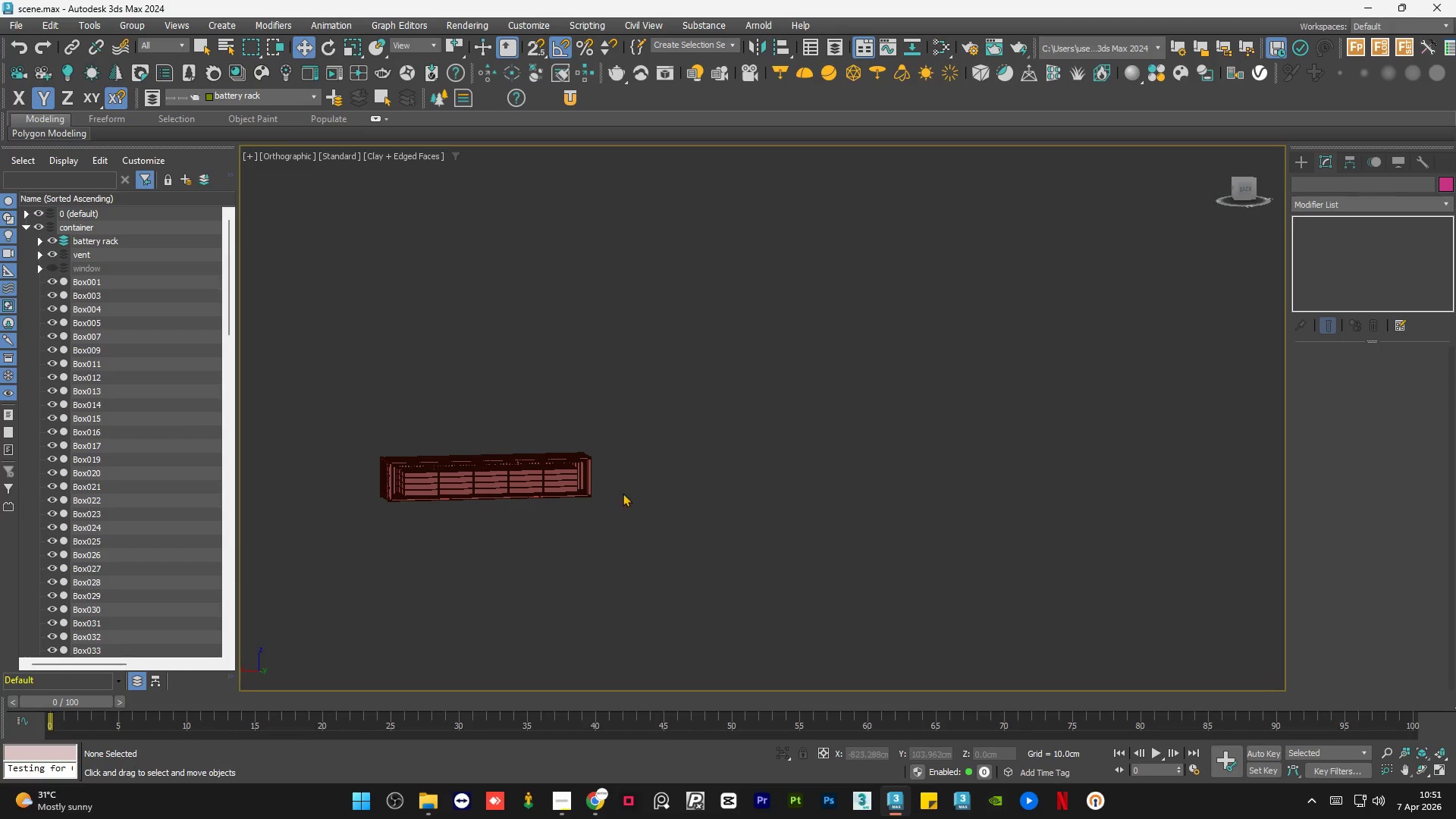 
scroll: coordinate [579, 481], scroll_direction: up, amount: 9.0
 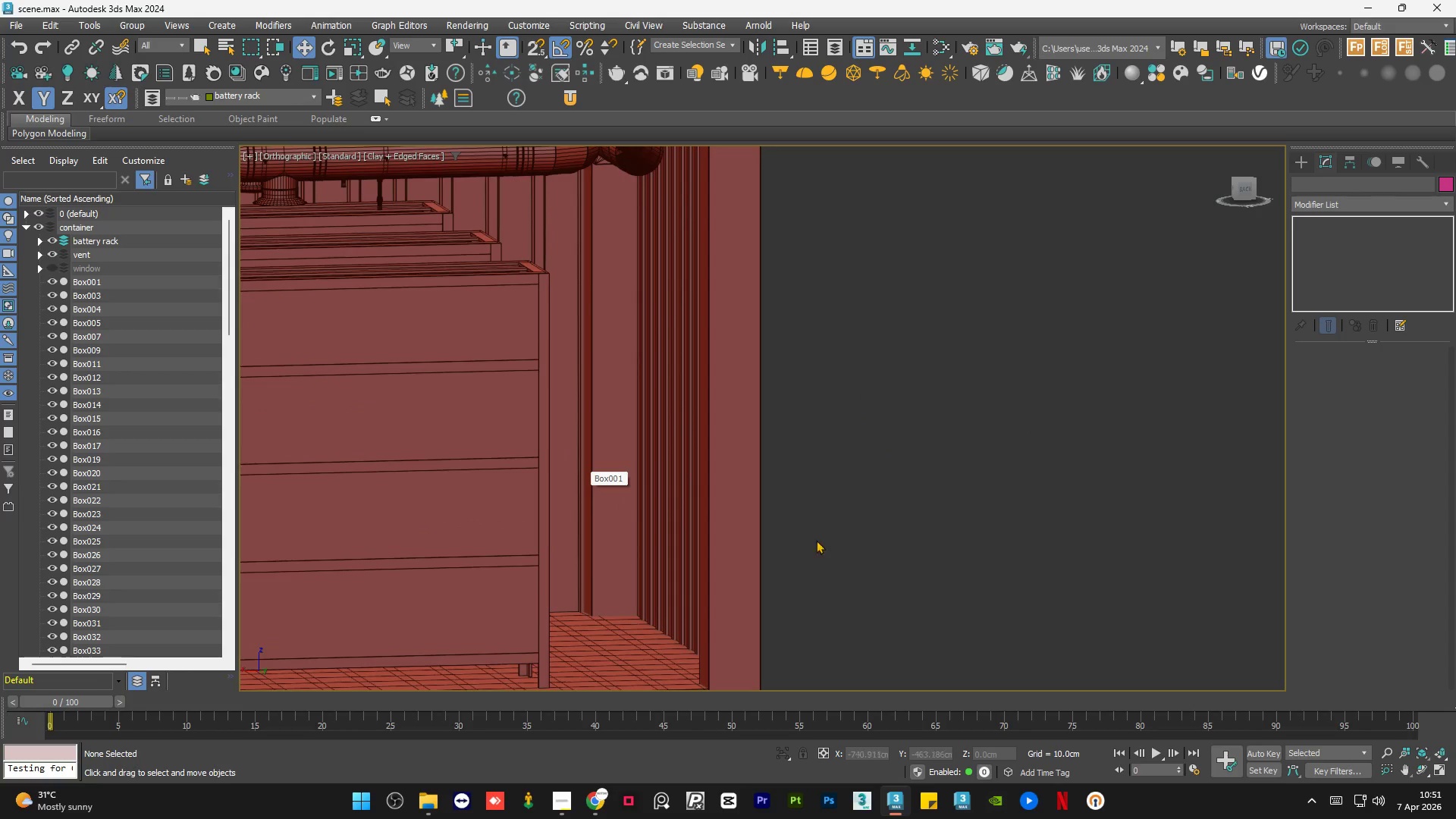 
scroll: coordinate [944, 554], scroll_direction: down, amount: 2.0
 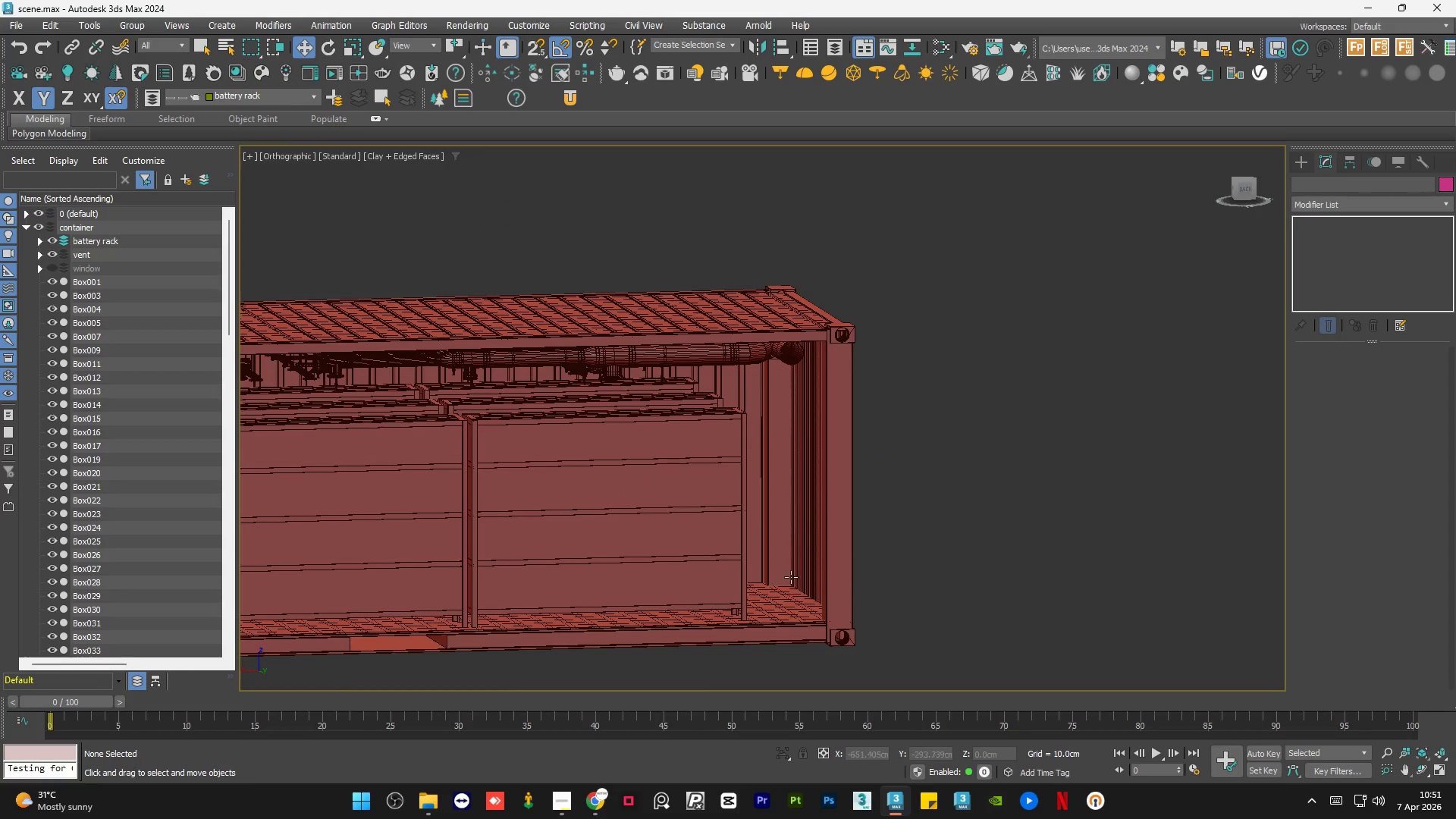 
scroll: coordinate [728, 607], scroll_direction: up, amount: 8.0
 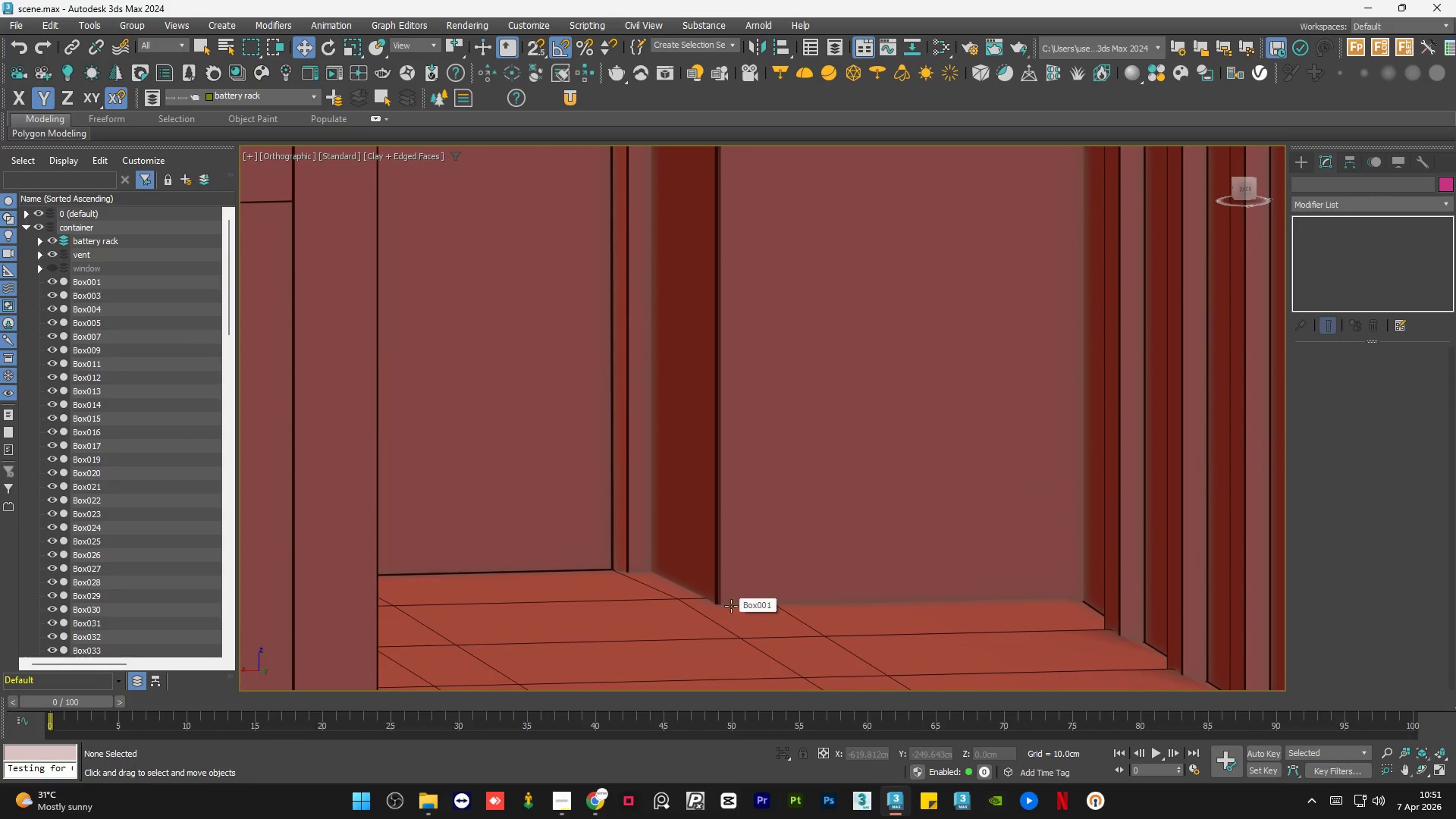 
scroll: coordinate [1010, 504], scroll_direction: down, amount: 10.0
 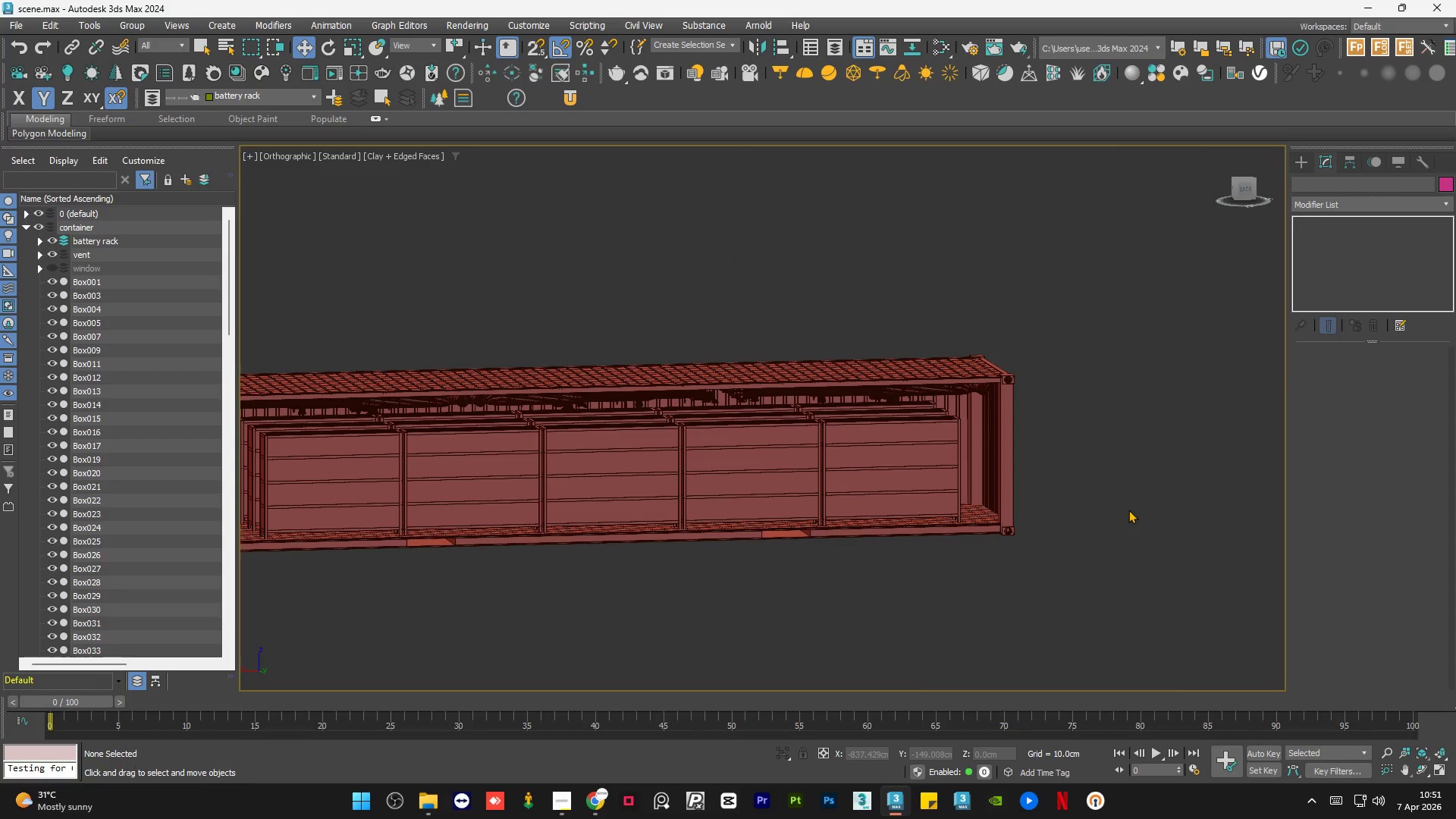 
double_click([1128, 510])
 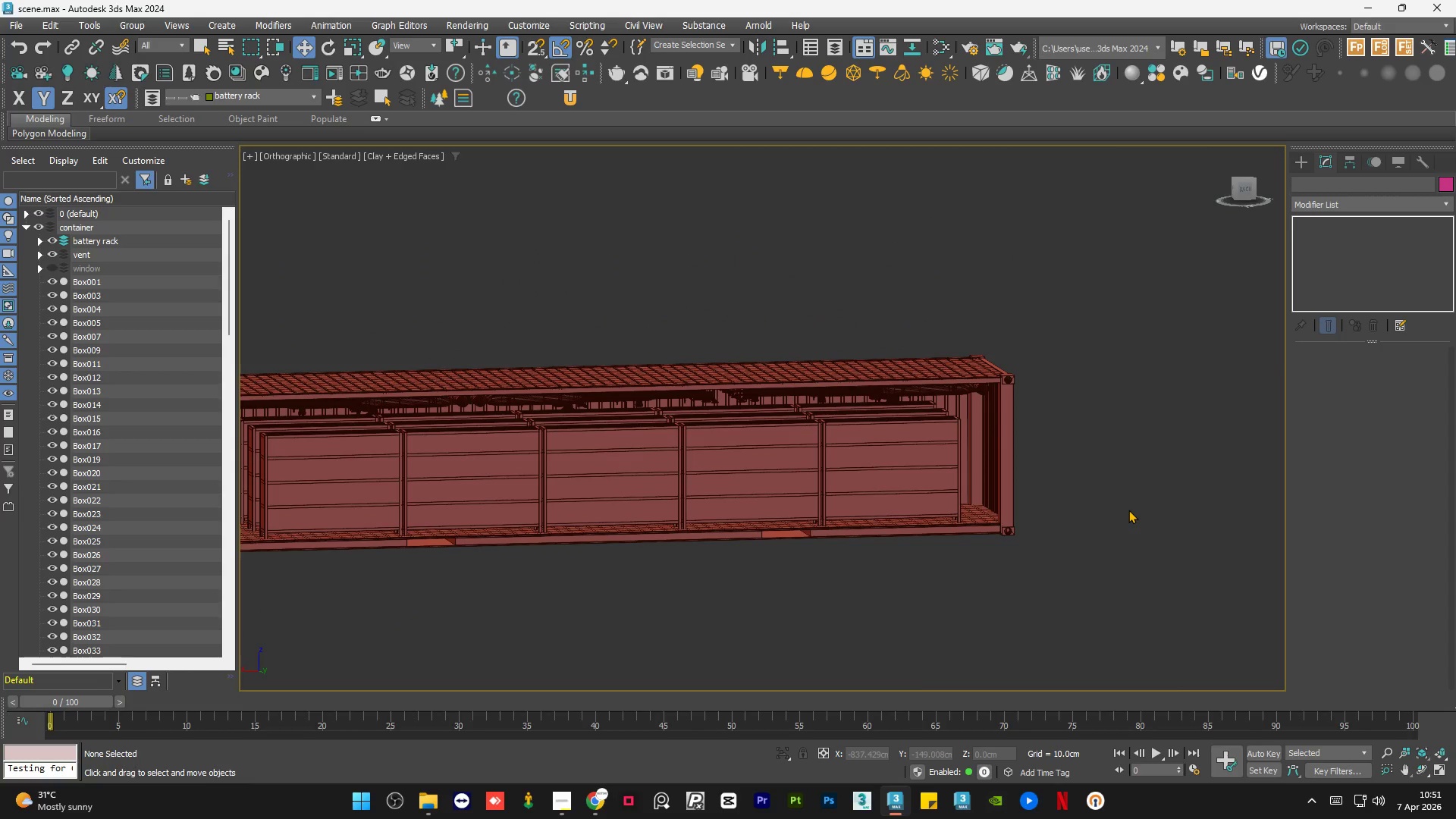 
triple_click([1128, 510])
 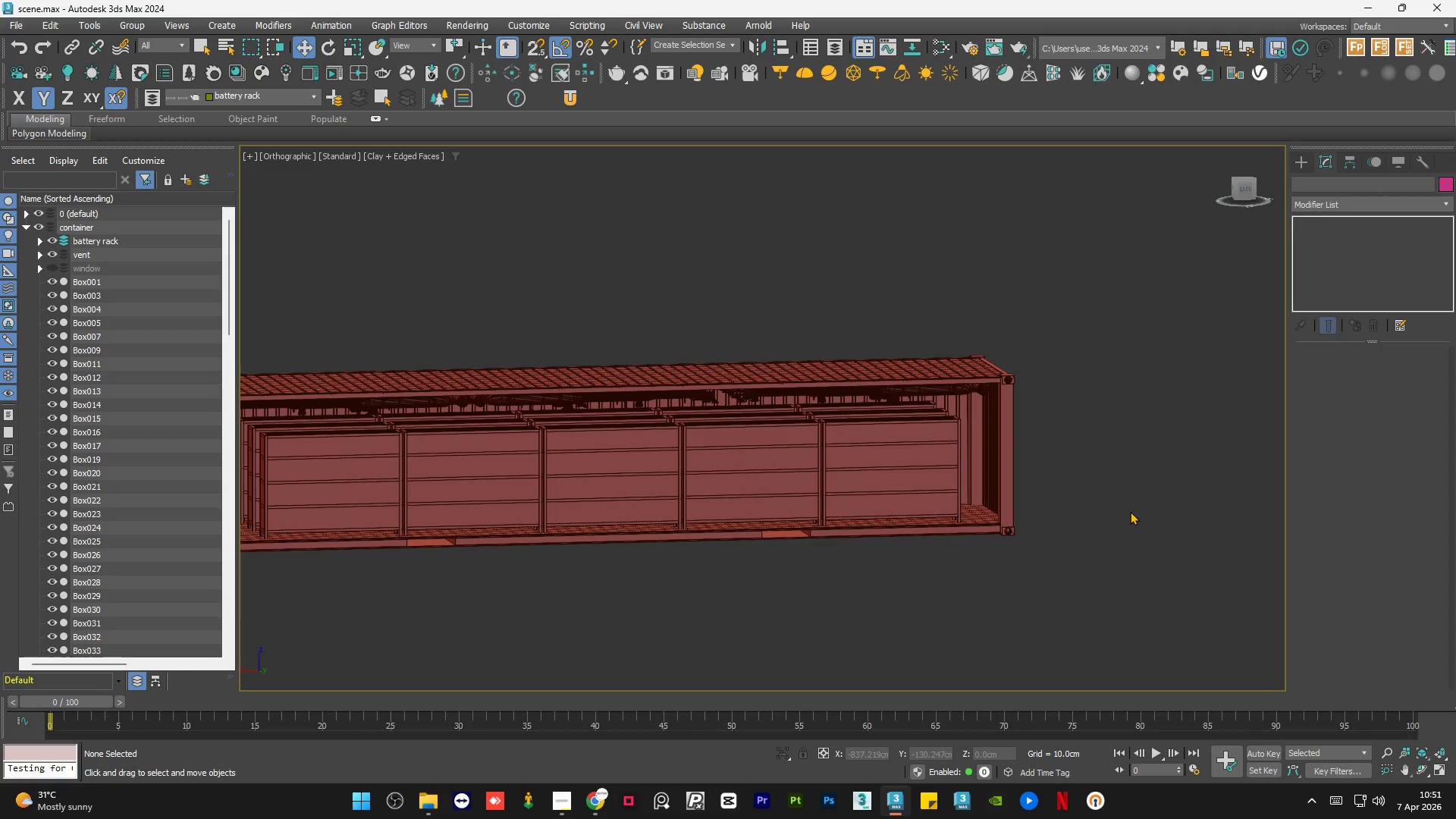 
left_click([1133, 501])
 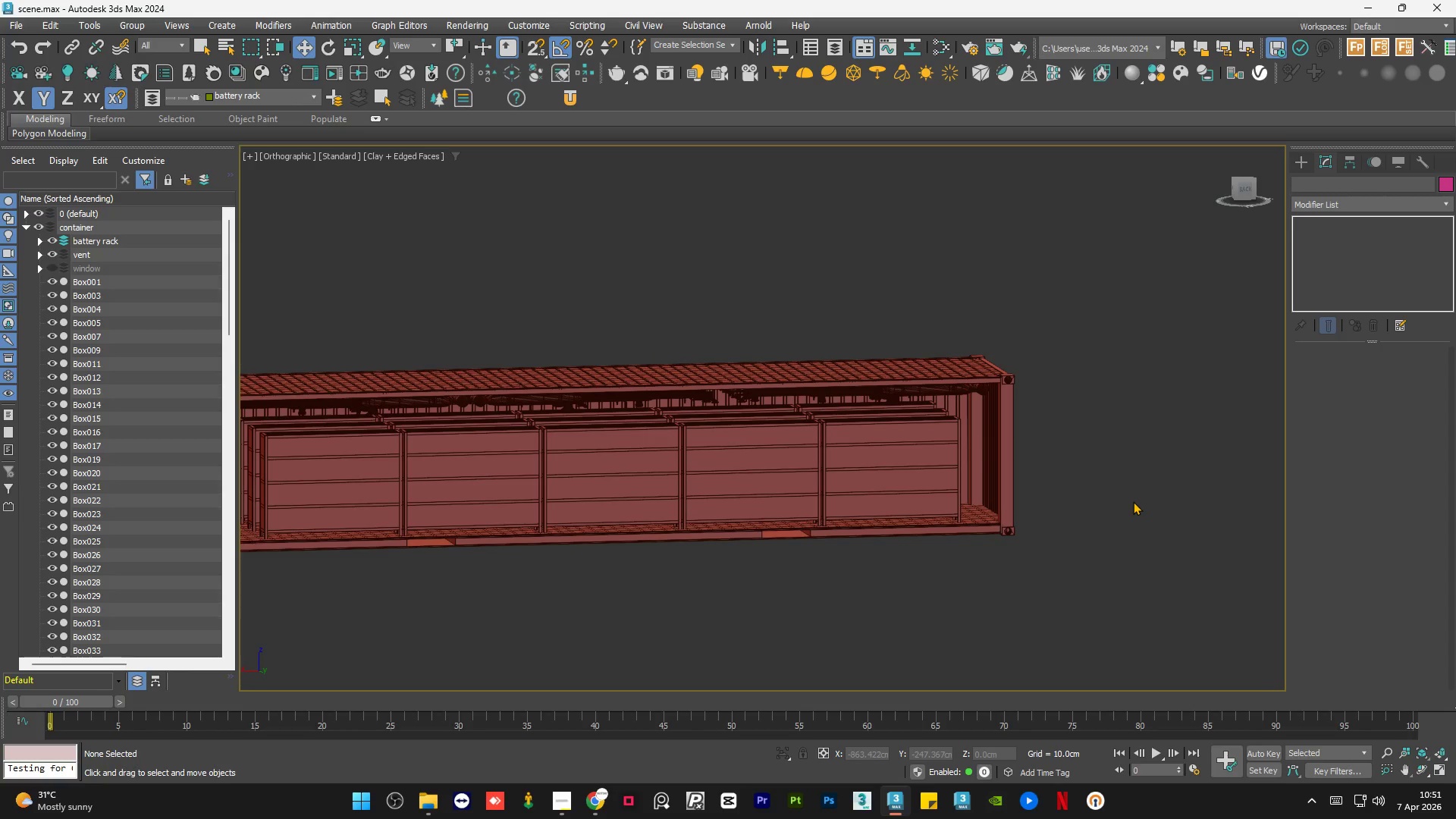 
key(Control+S)
 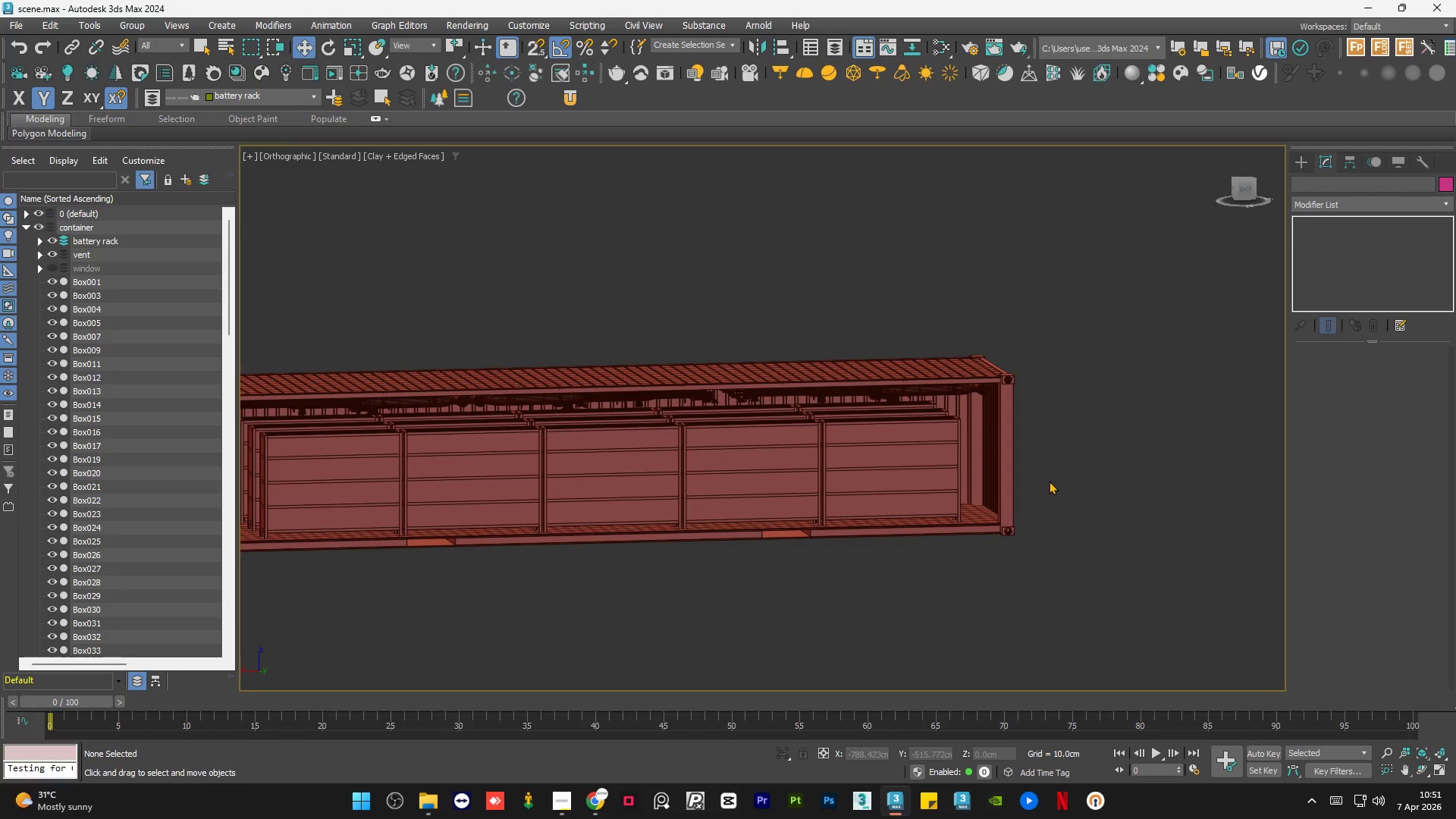 
wait(7.95)
 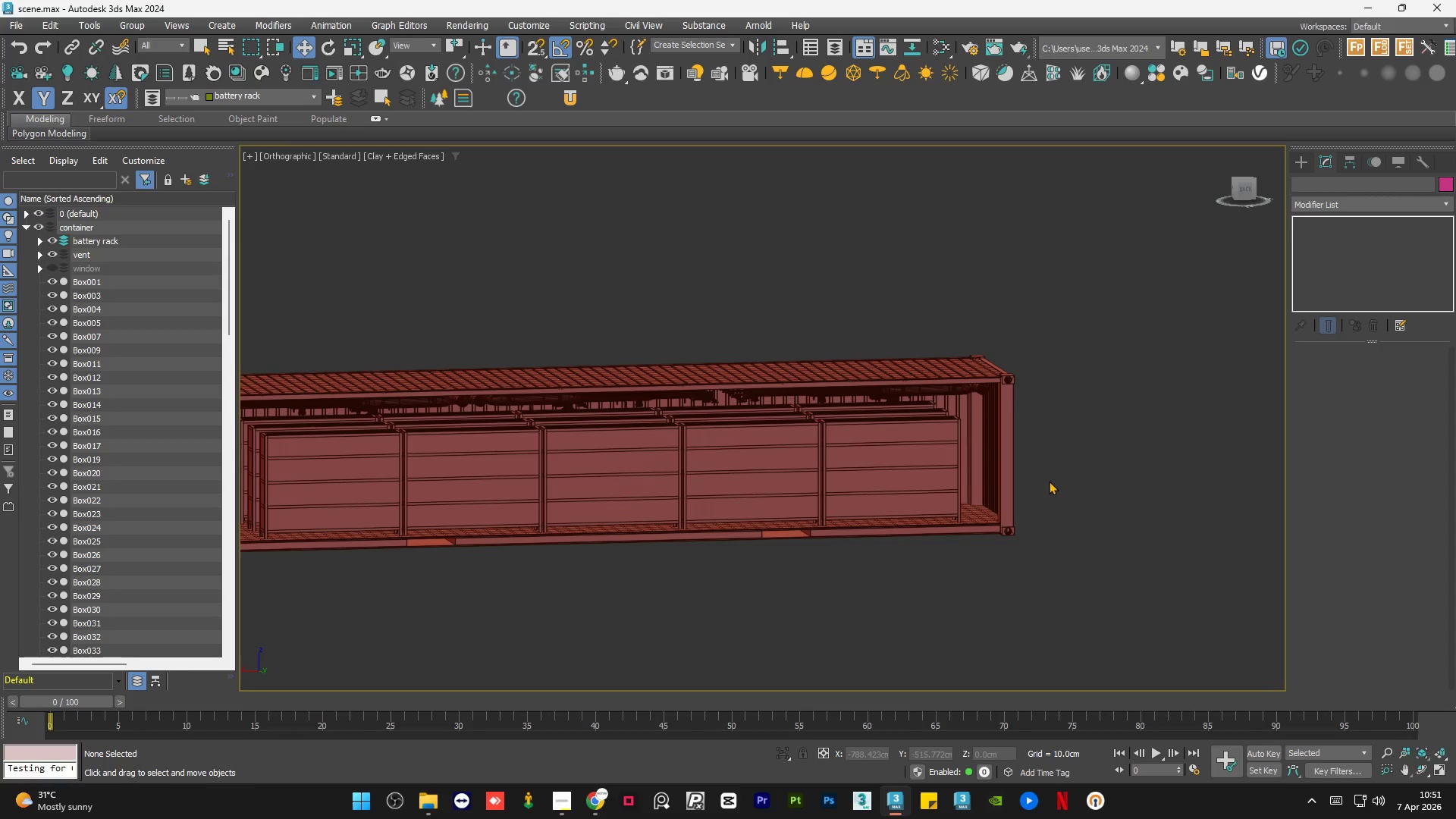 
left_click([1108, 404])
 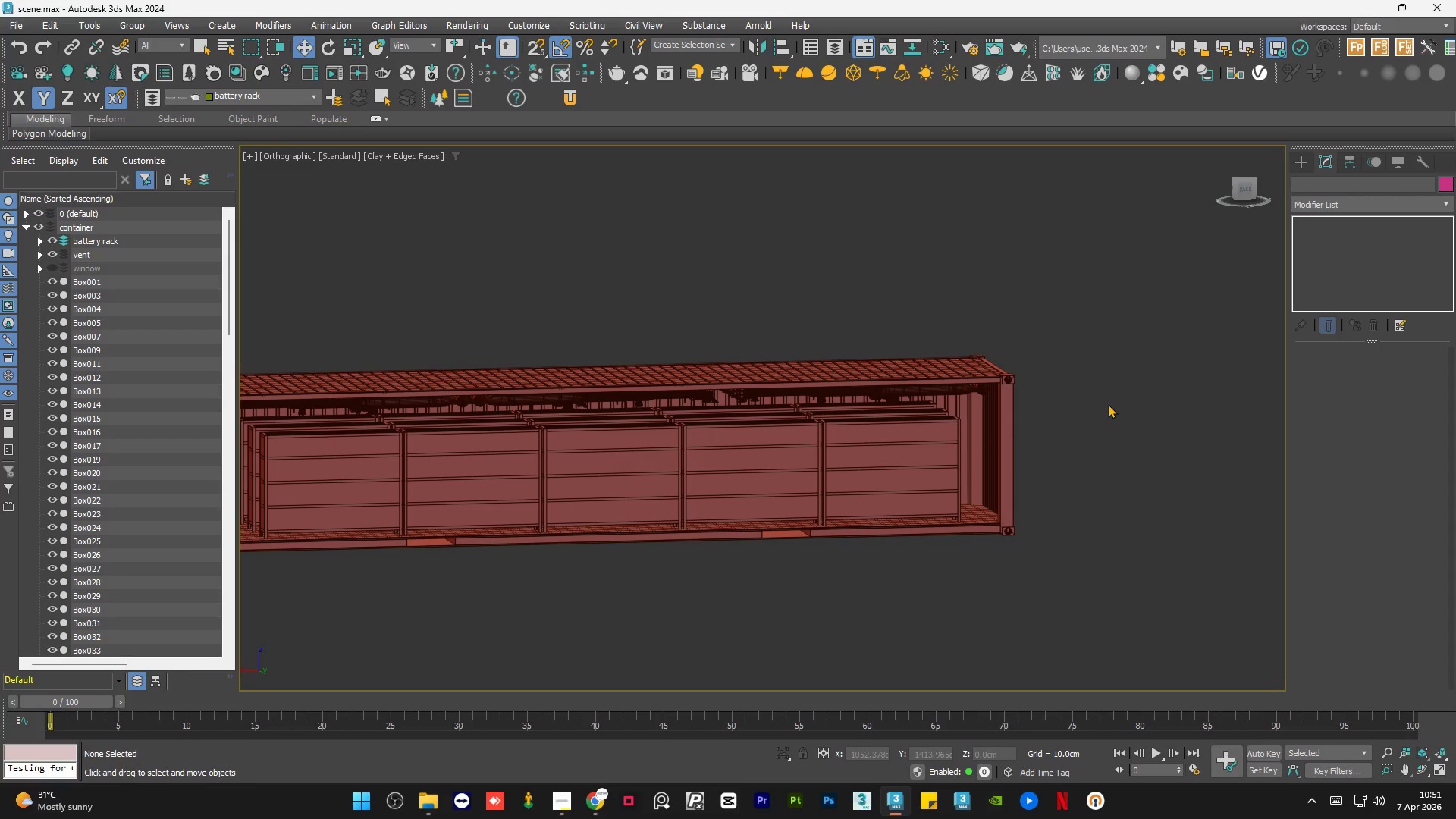 
key(Control+S)
 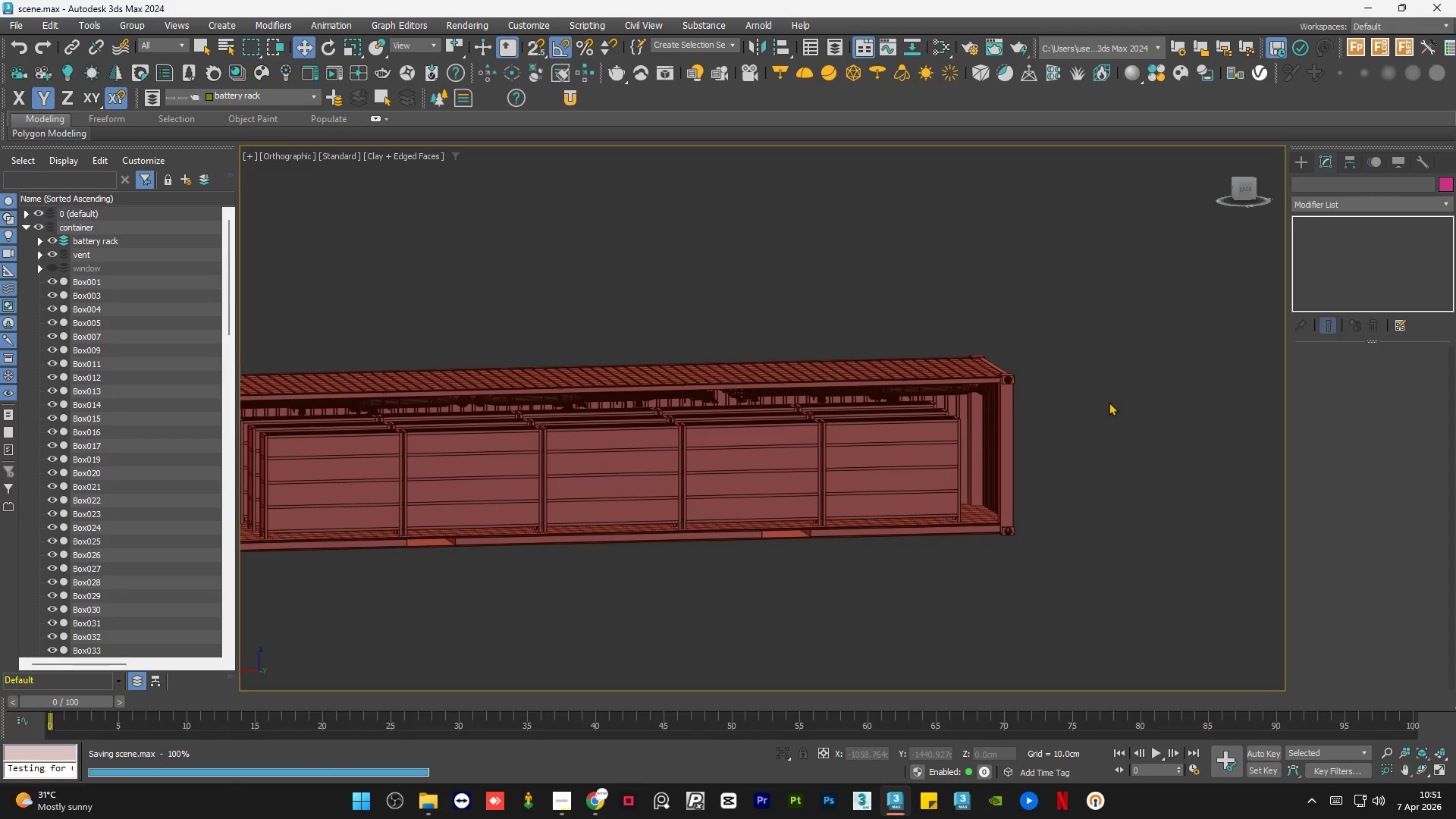 
scroll: coordinate [1108, 375], scroll_direction: down, amount: 1.0
 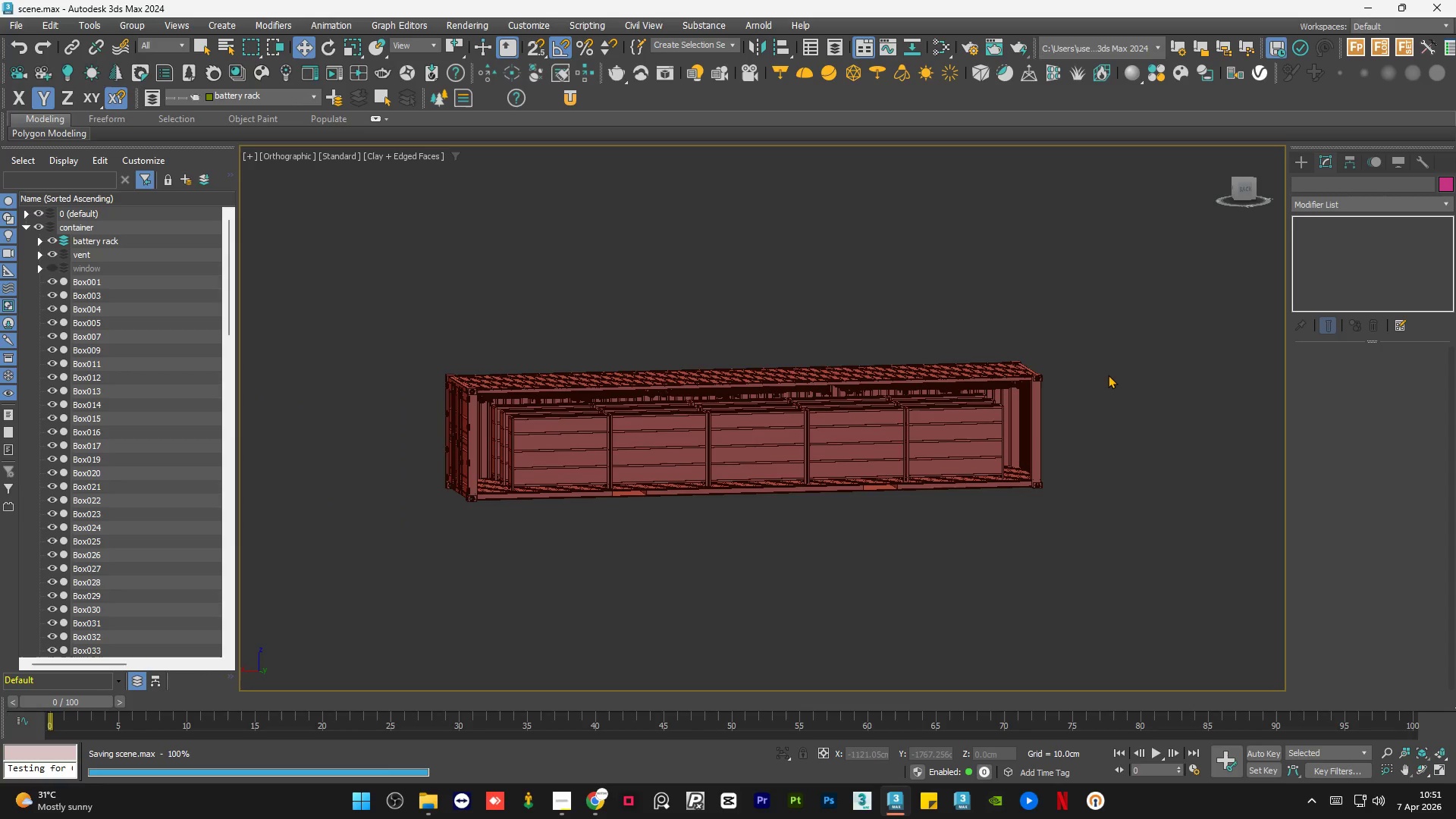 
left_click([1108, 375])
 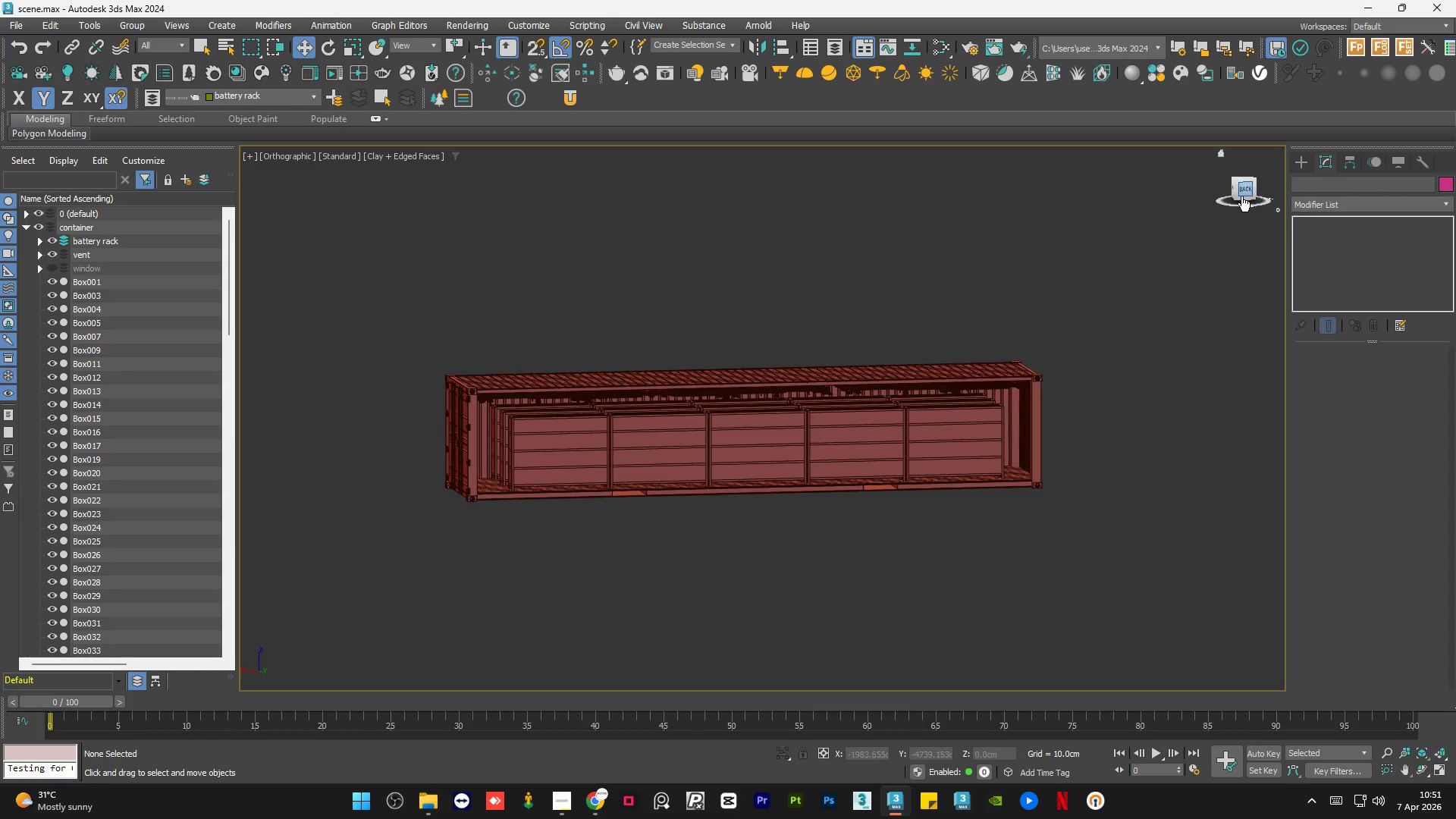 
left_click([1241, 195])
 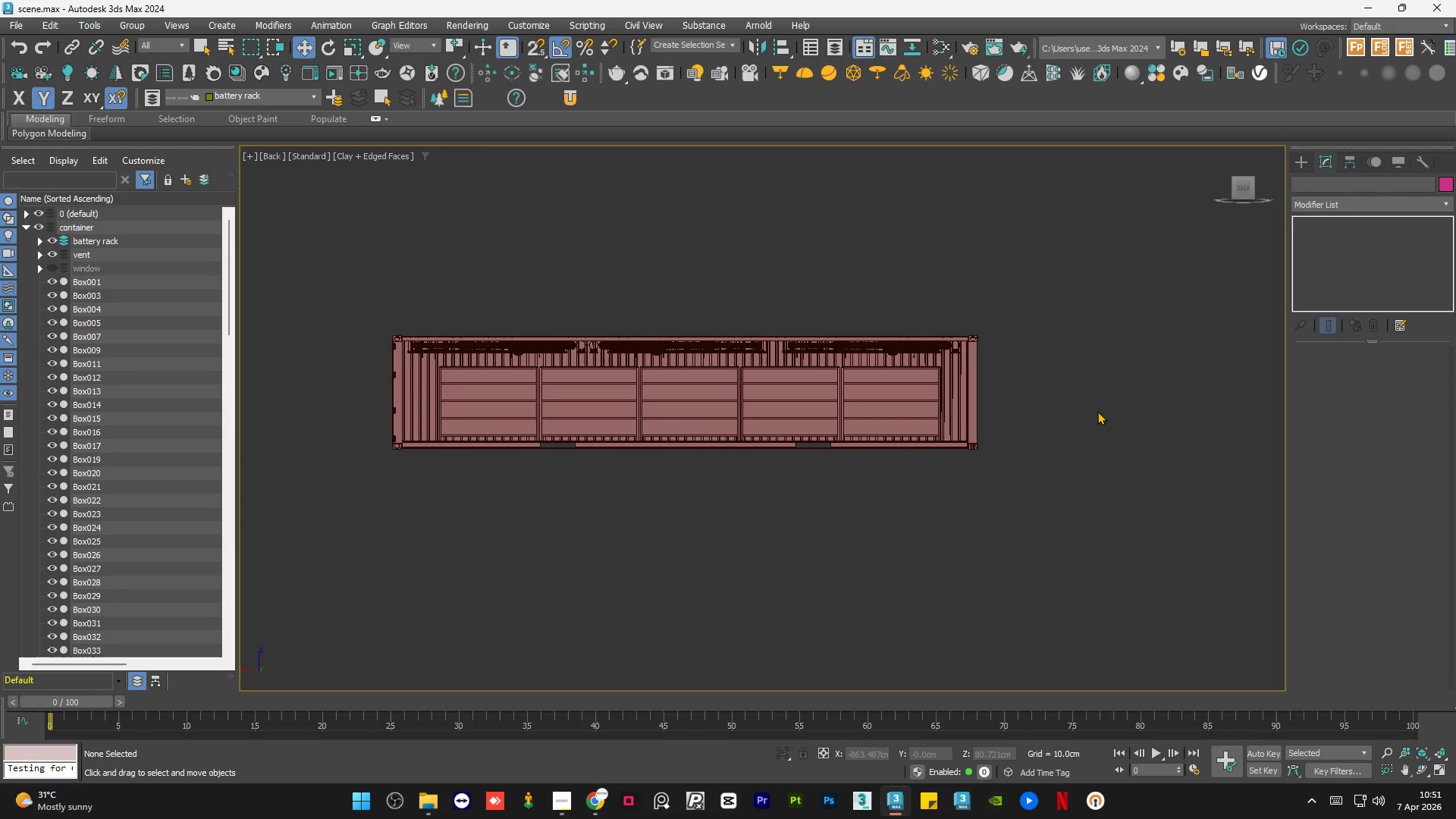 
left_click([1097, 411])
 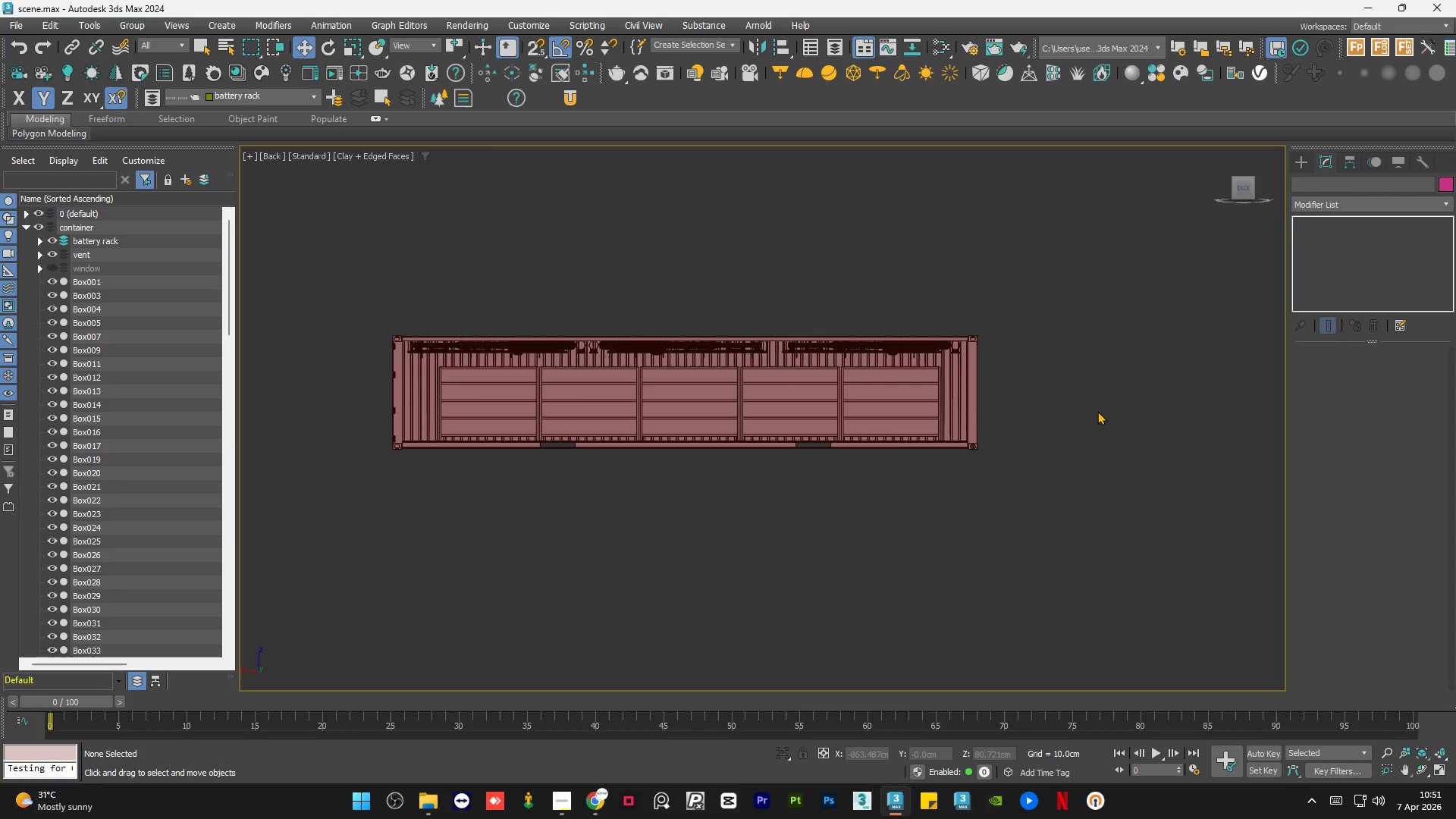 
double_click([1097, 411])
 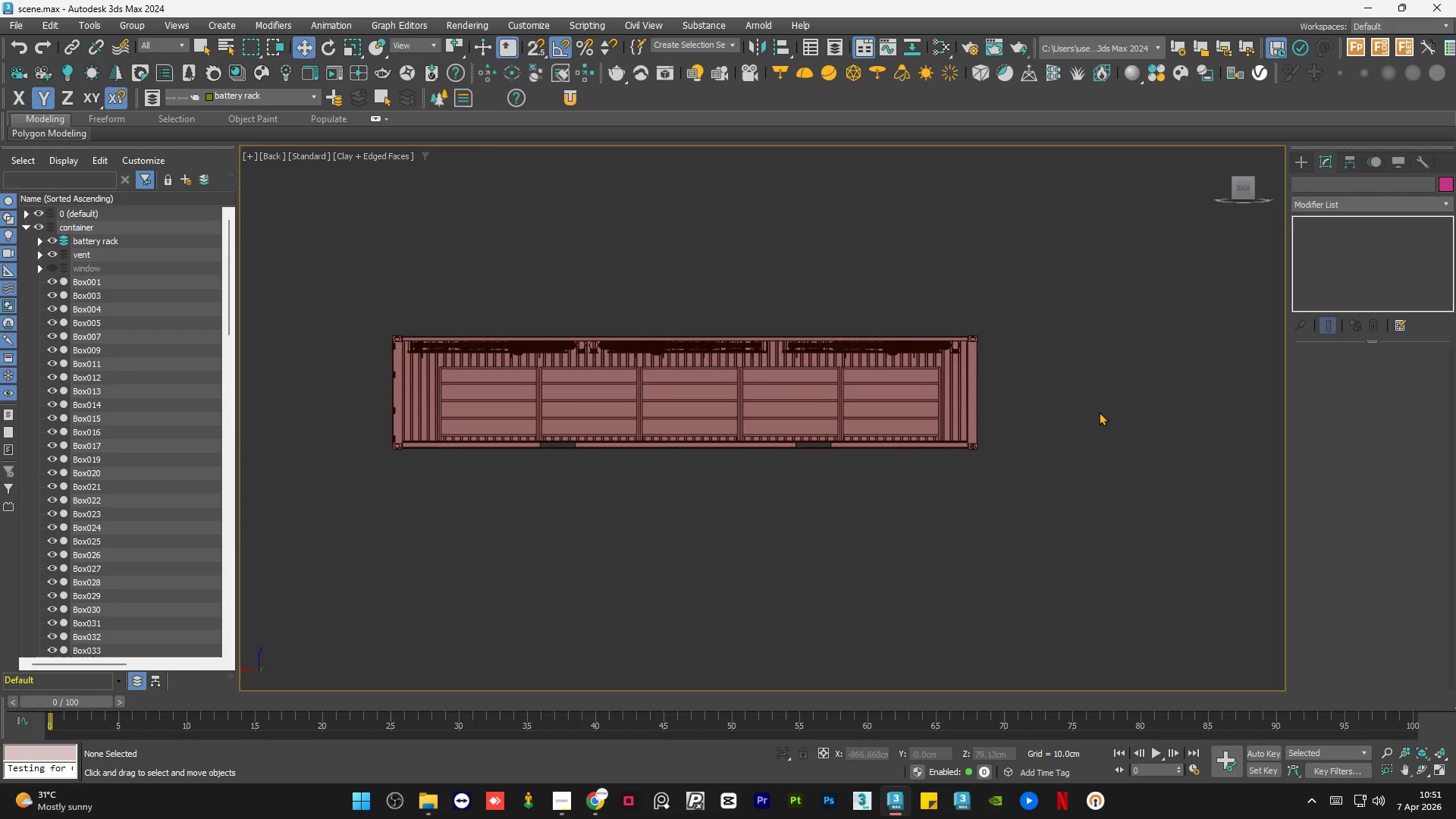 
wait(9.53)
 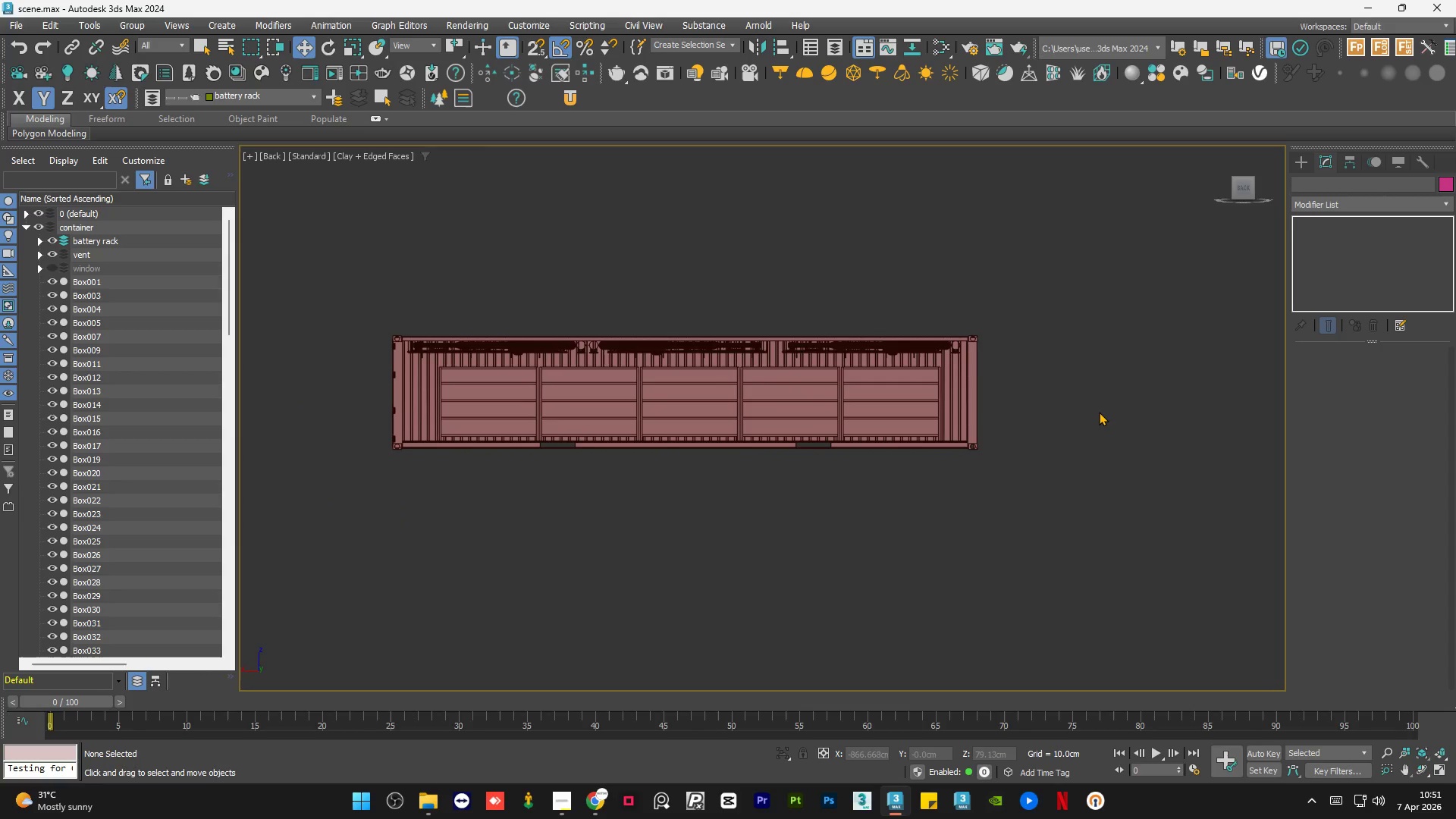 
left_click([1046, 386])
 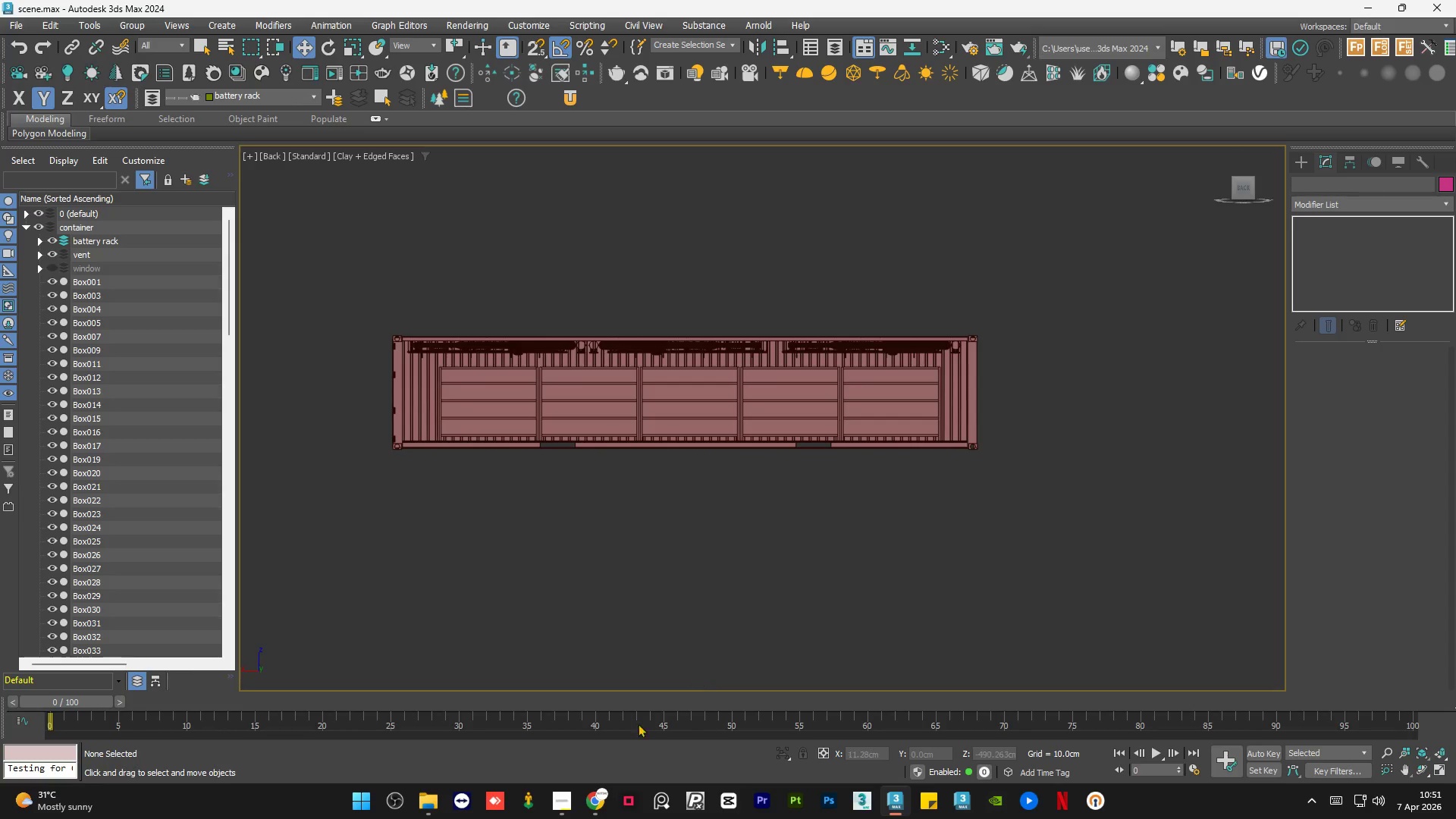 
left_click([592, 802])
 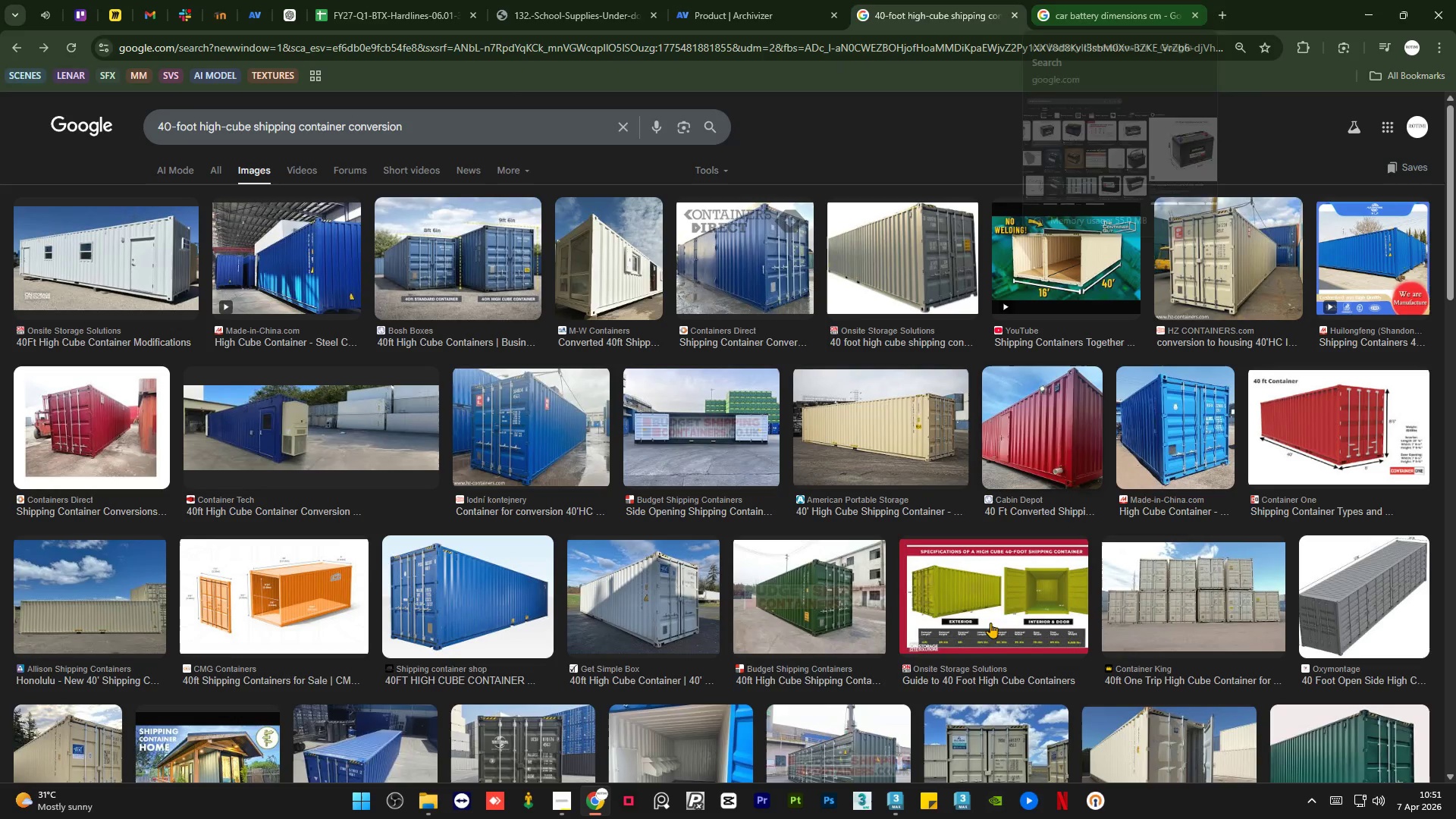 
wait(5.7)
 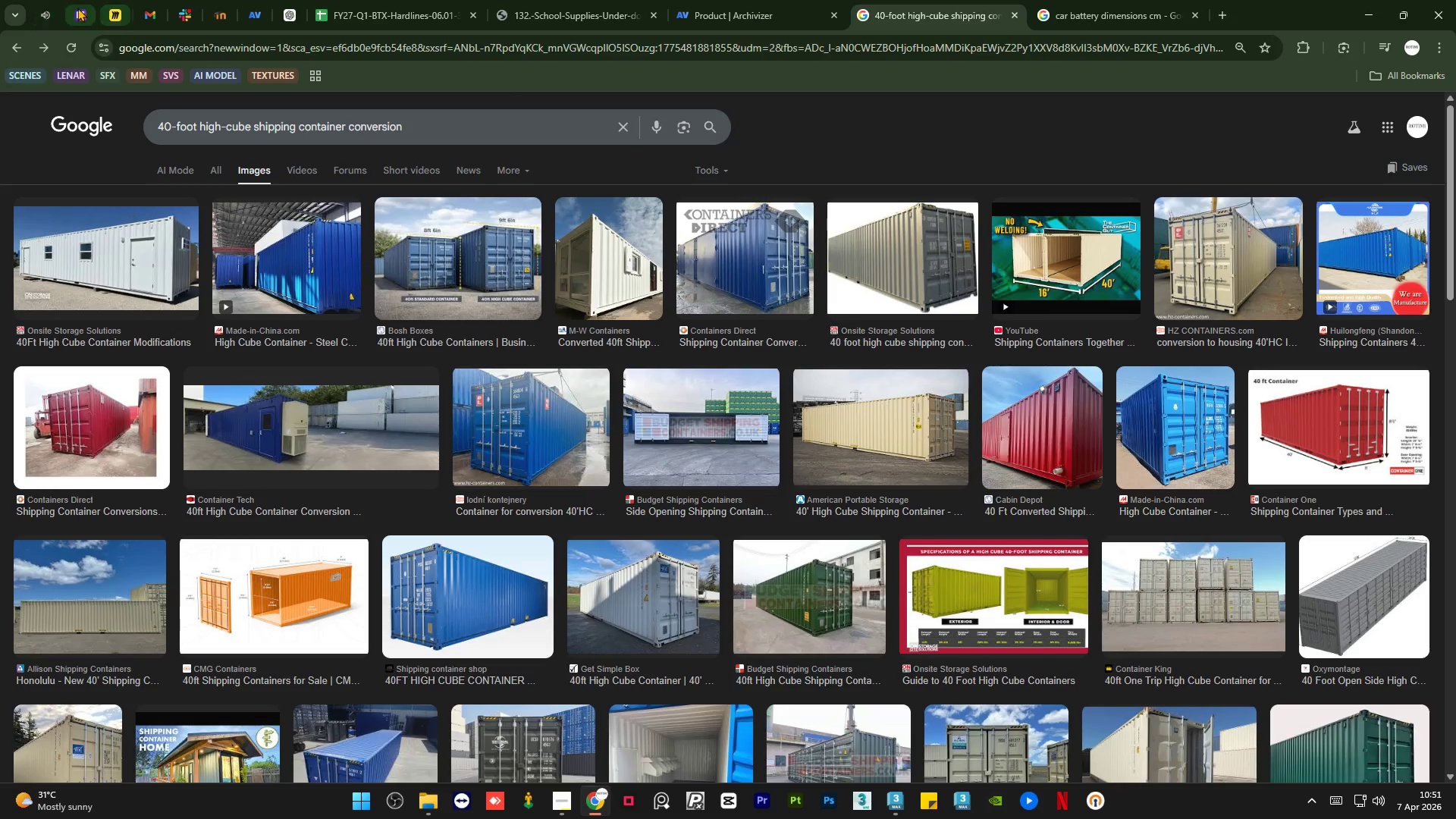 
left_click([888, 814])
 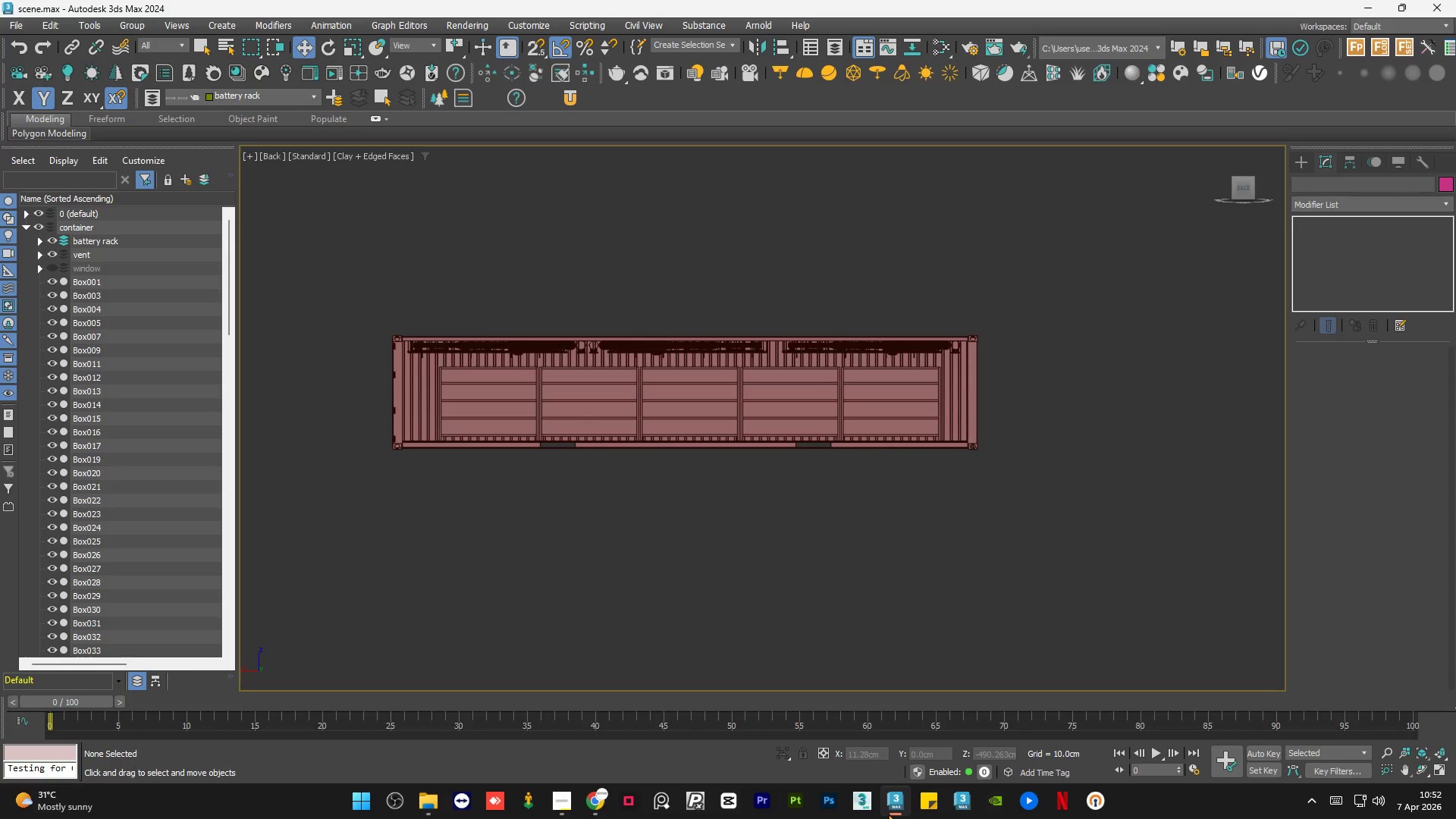 
wait(33.52)
 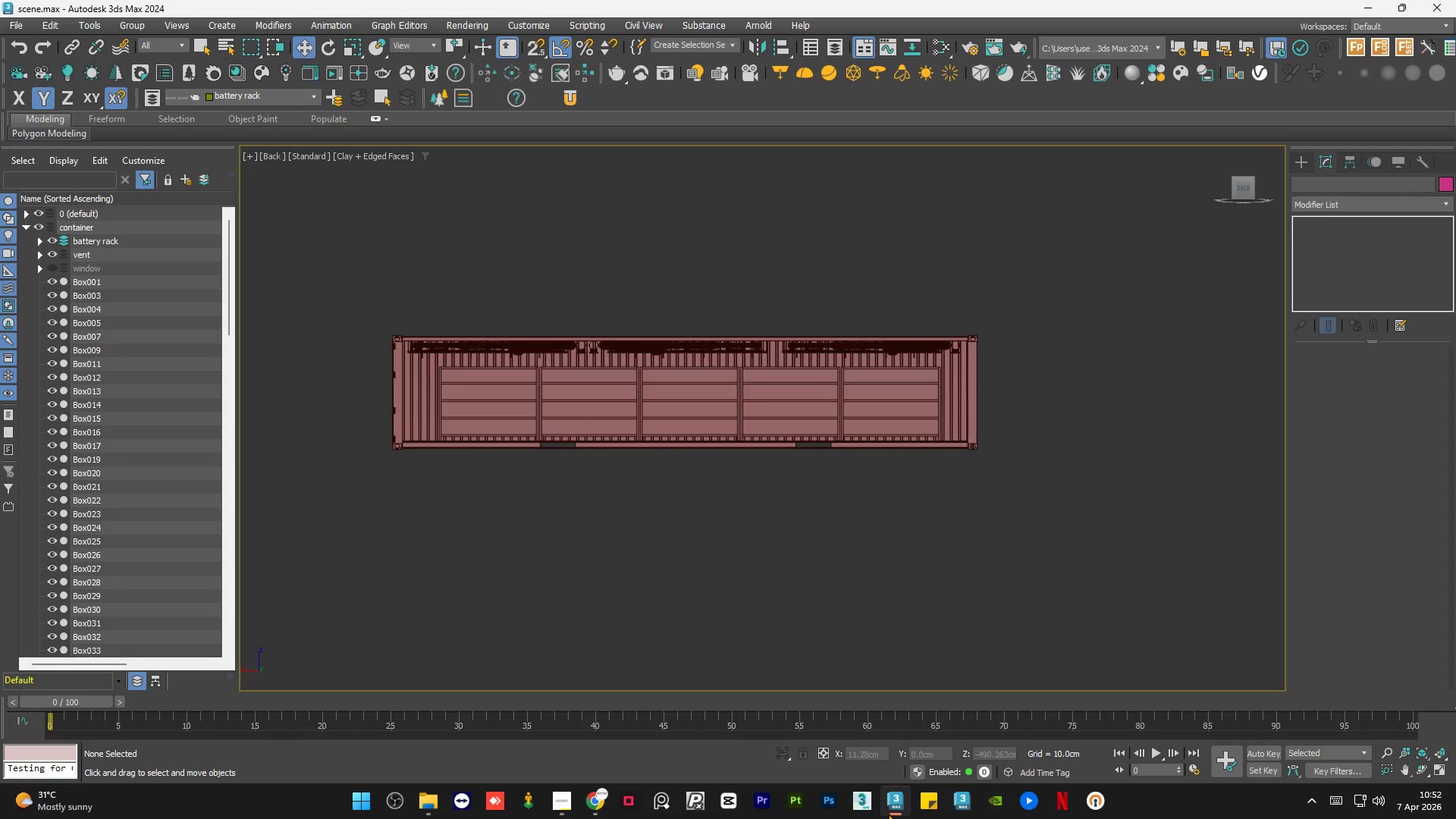 
left_click([1024, 495])
 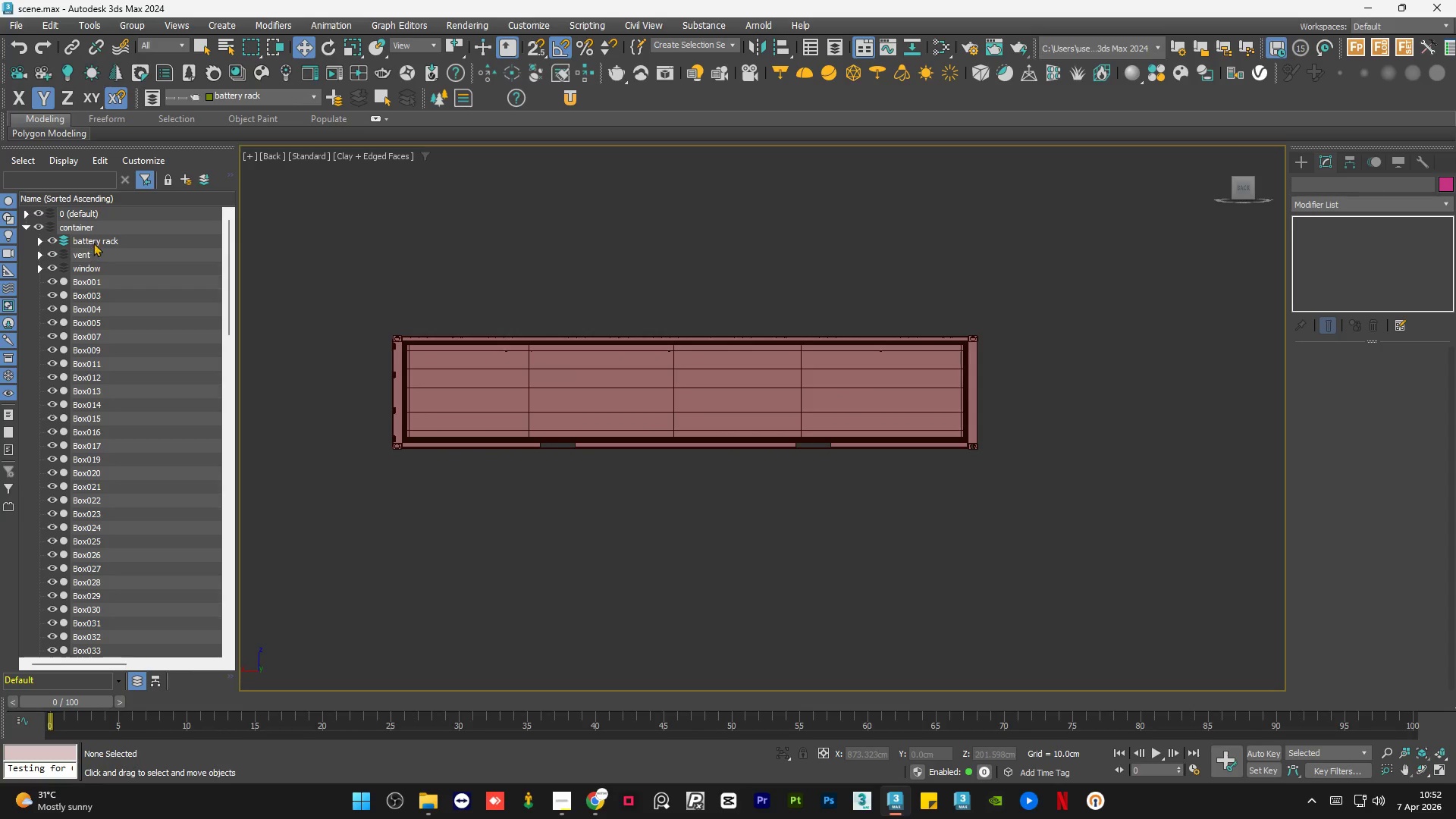 
double_click([87, 249])
 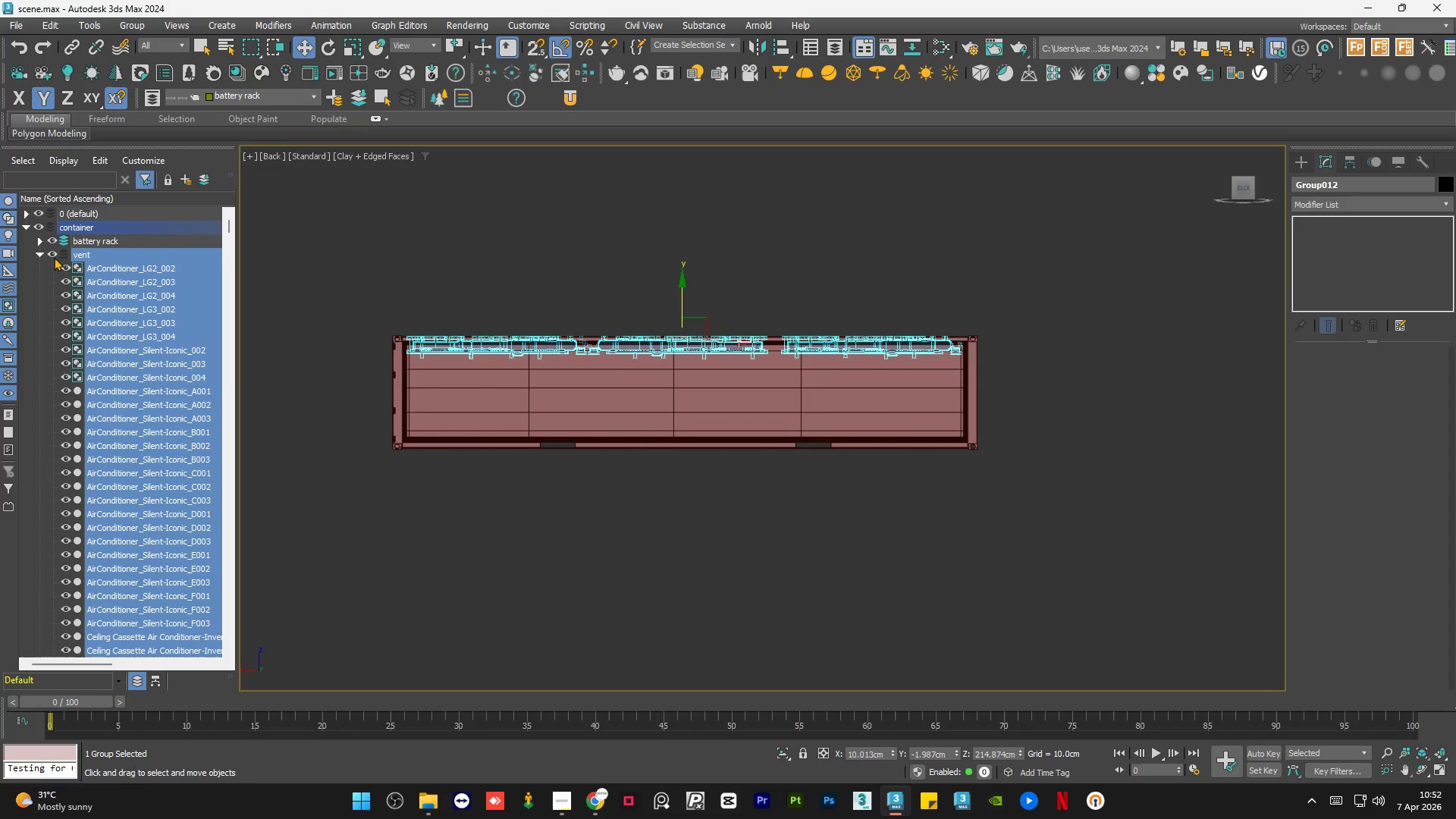 
left_click([39, 255])
 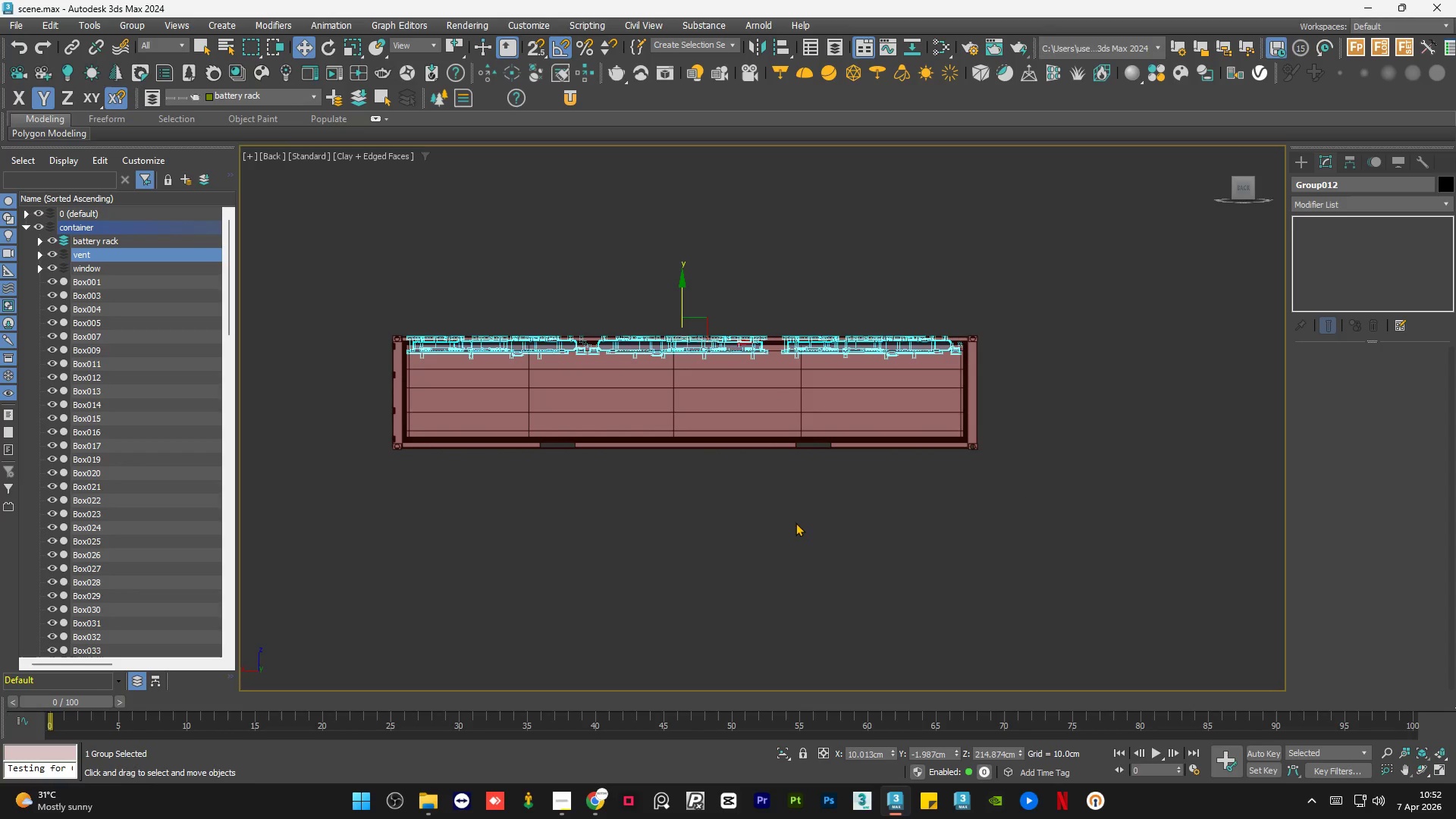 
hold_key(key=AltLeft, duration=0.92)
 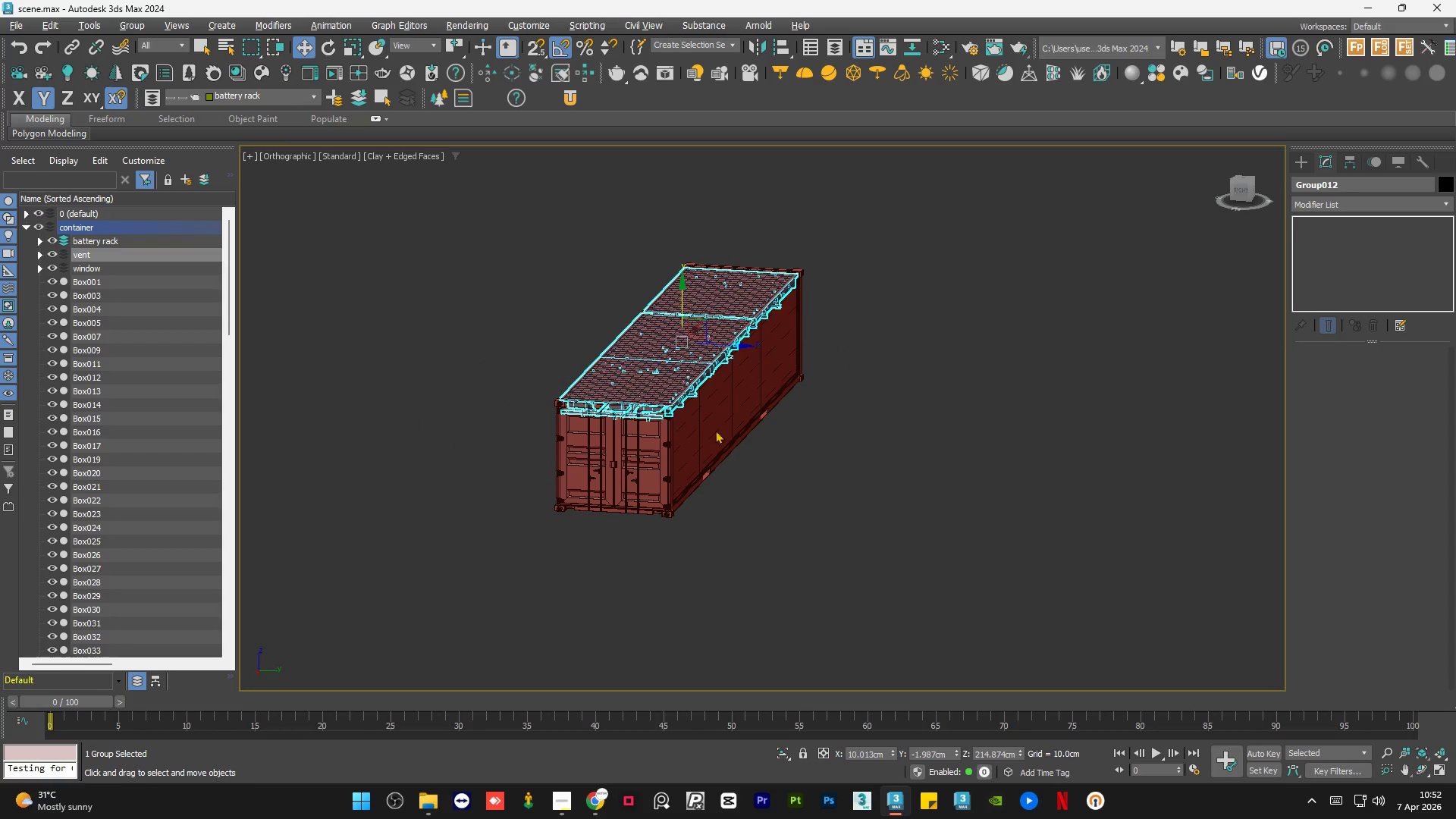 
hold_key(key=ControlLeft, duration=0.83)
left_click([694, 422])
 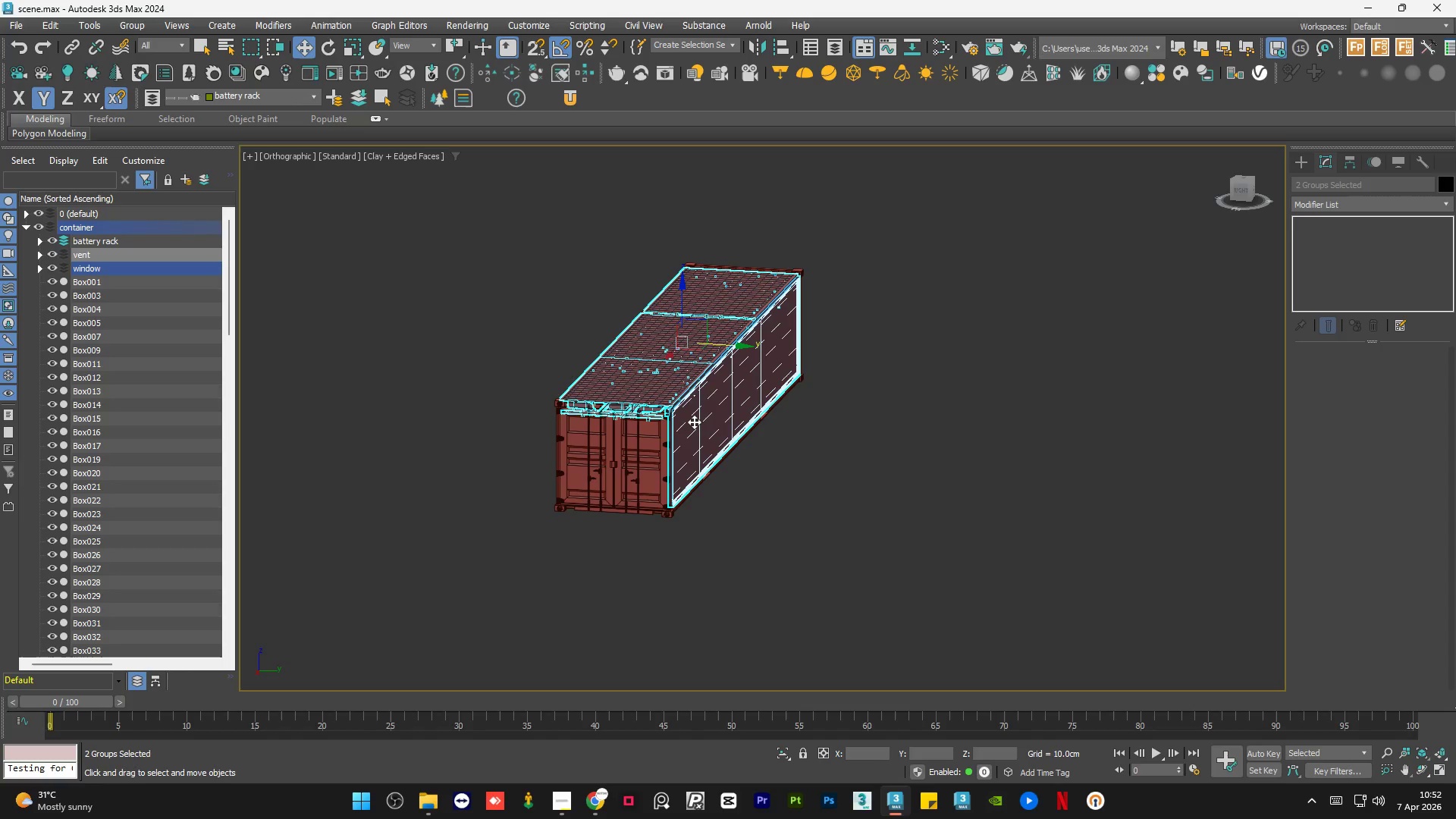 
key(Alt+Q)
 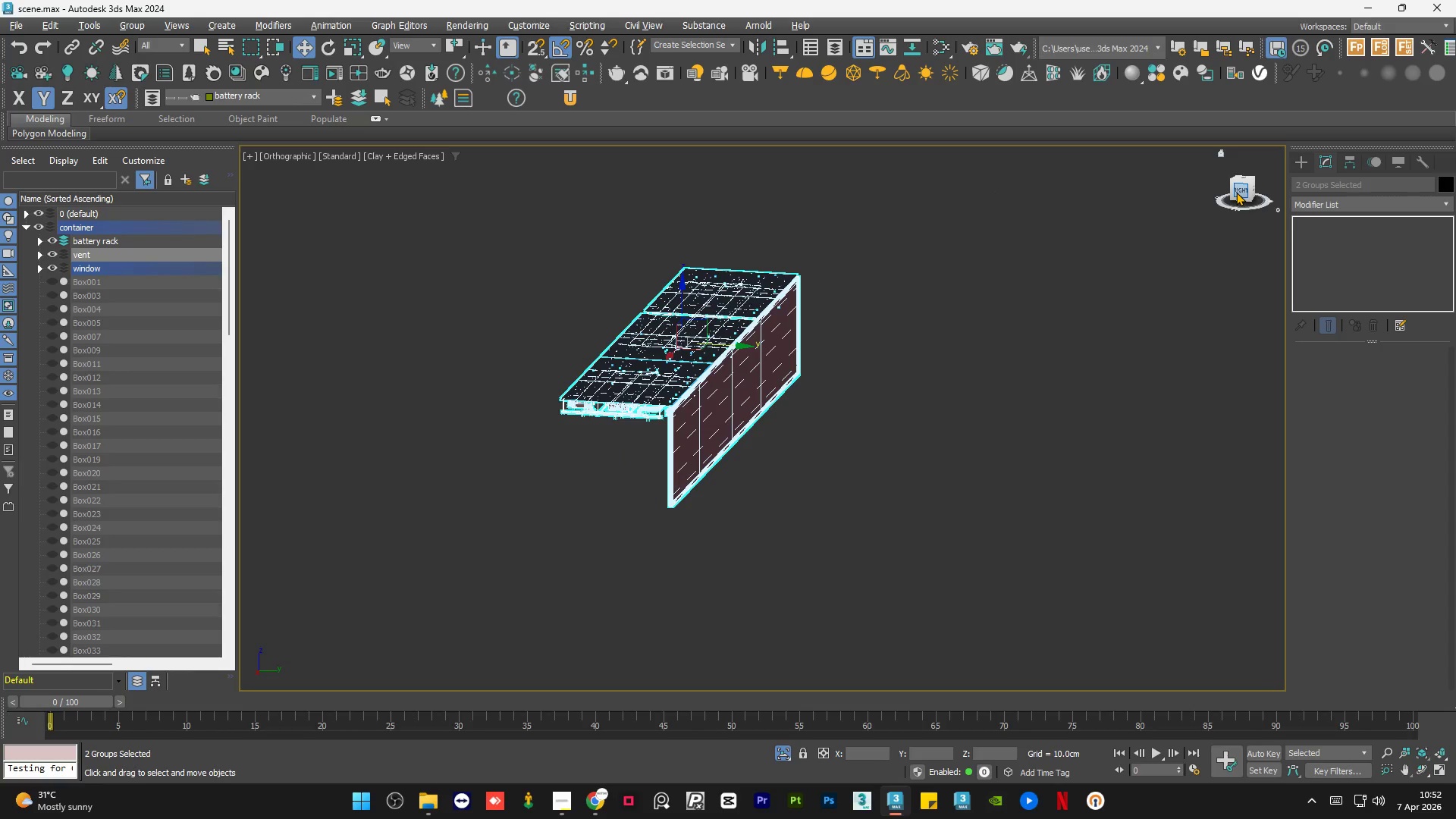 
left_click([1004, 301])
 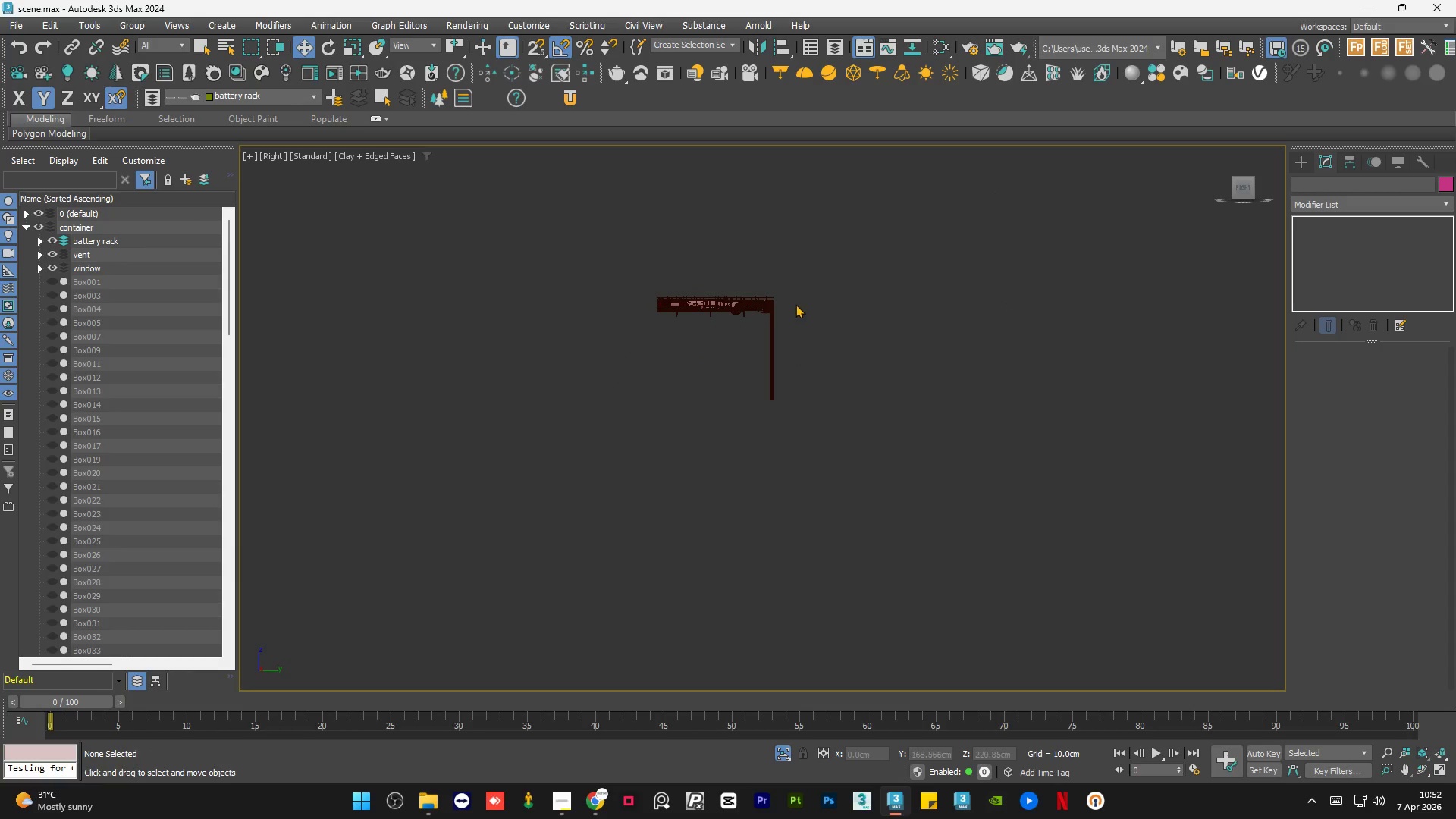 
left_click([769, 309])
 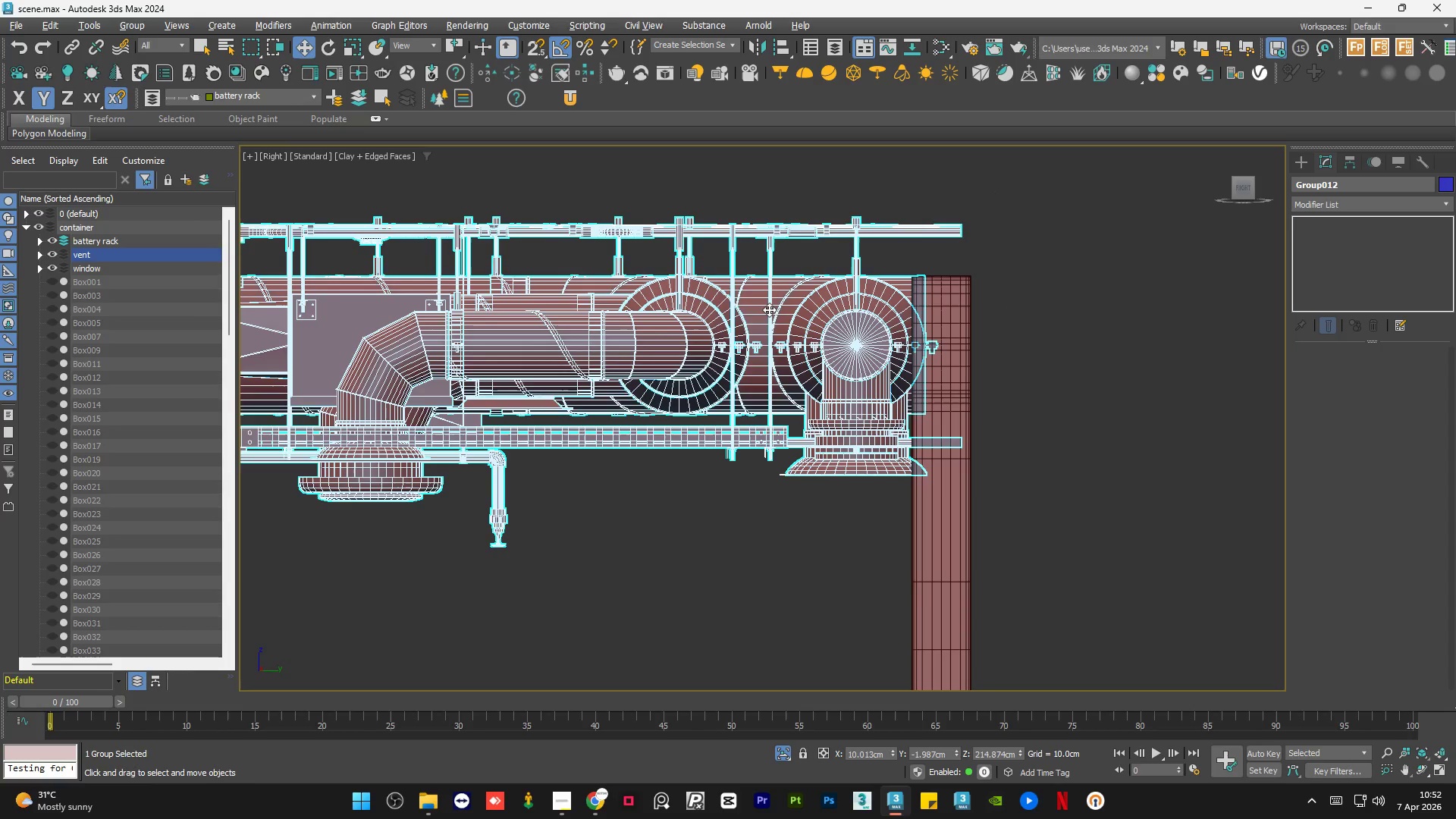 
scroll: coordinate [769, 309], scroll_direction: up, amount: 10.0
 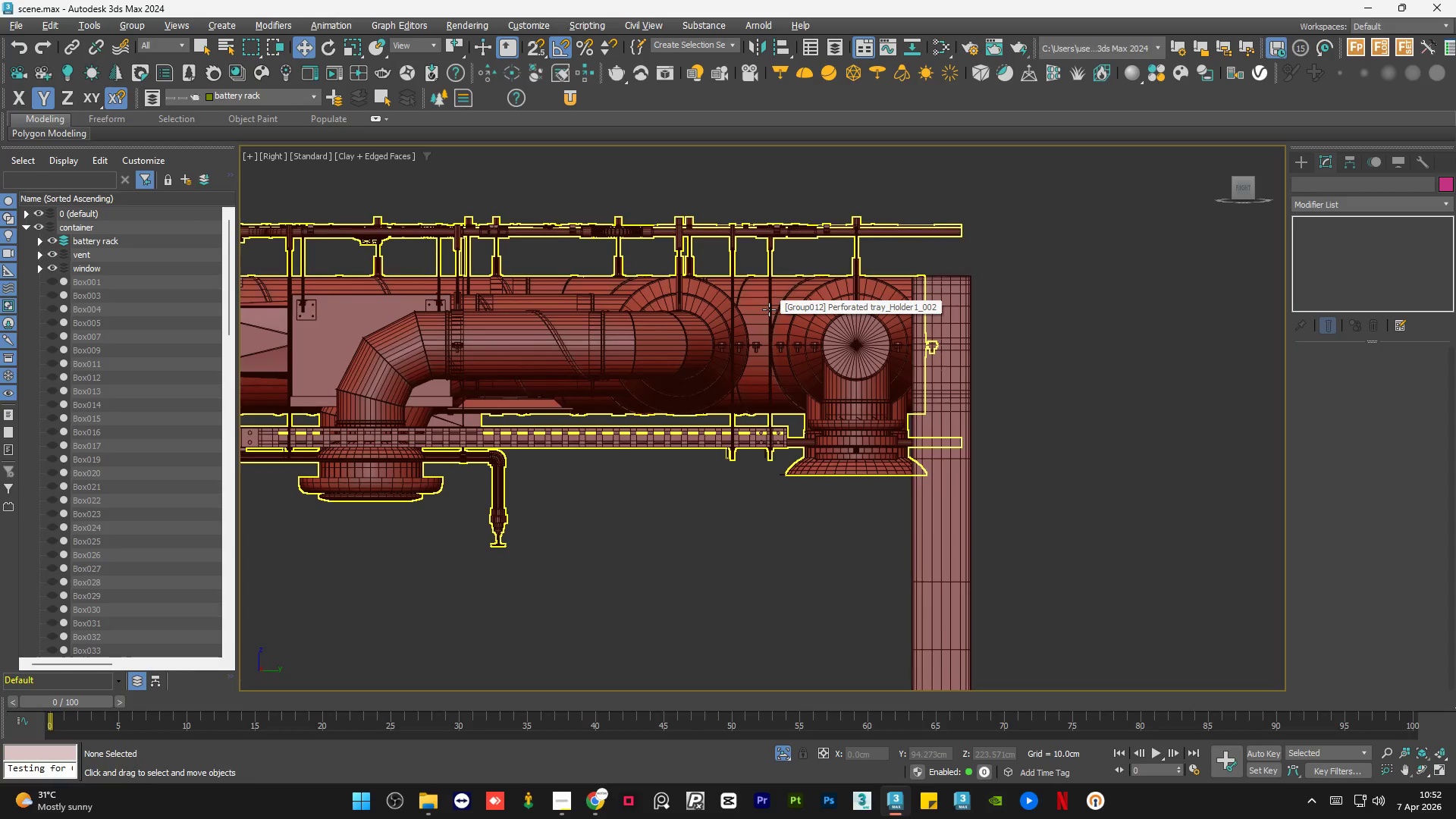 
hold_key(key=AltLeft, duration=1.5)
 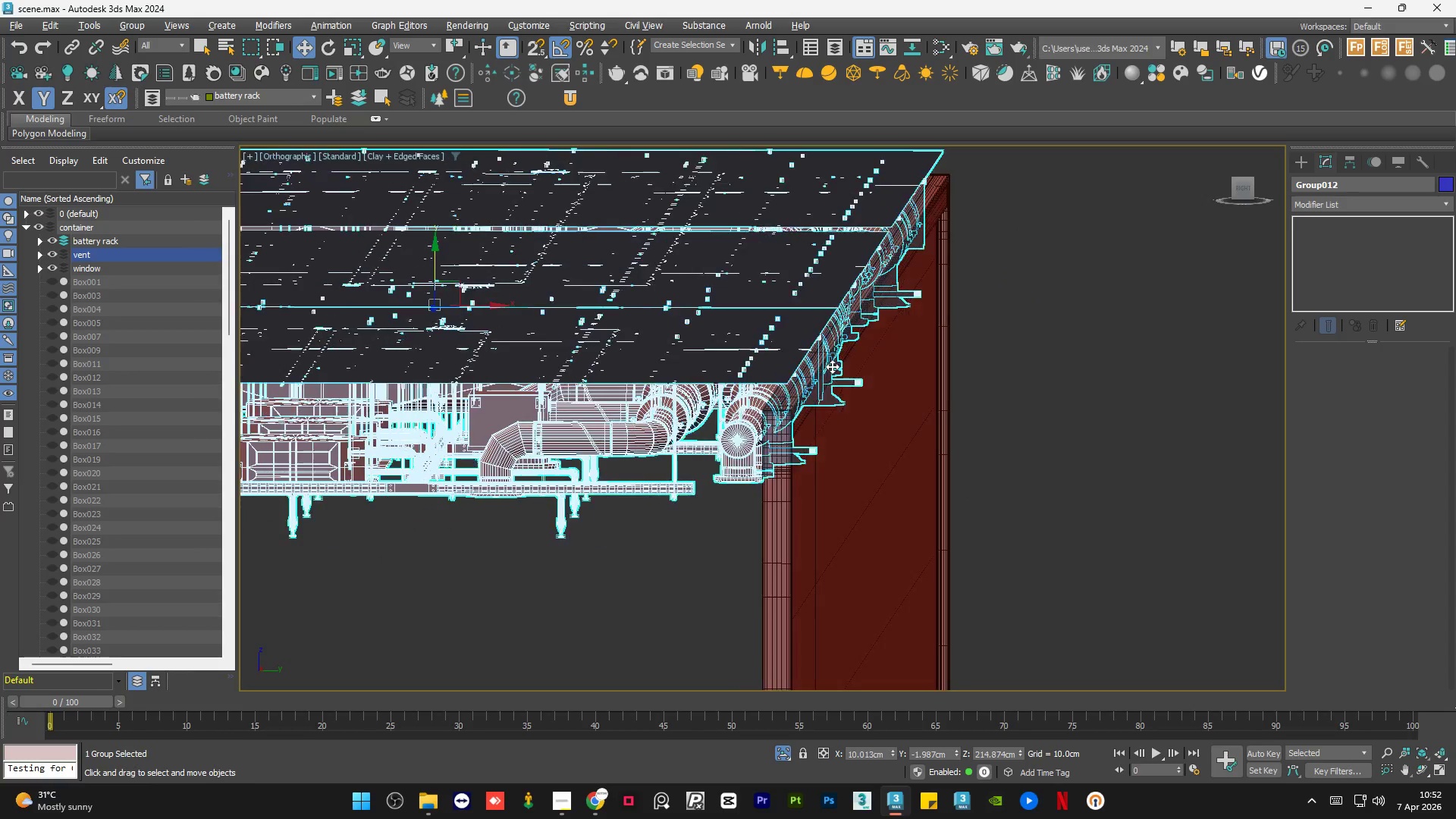 
scroll: coordinate [769, 309], scroll_direction: down, amount: 2.0
 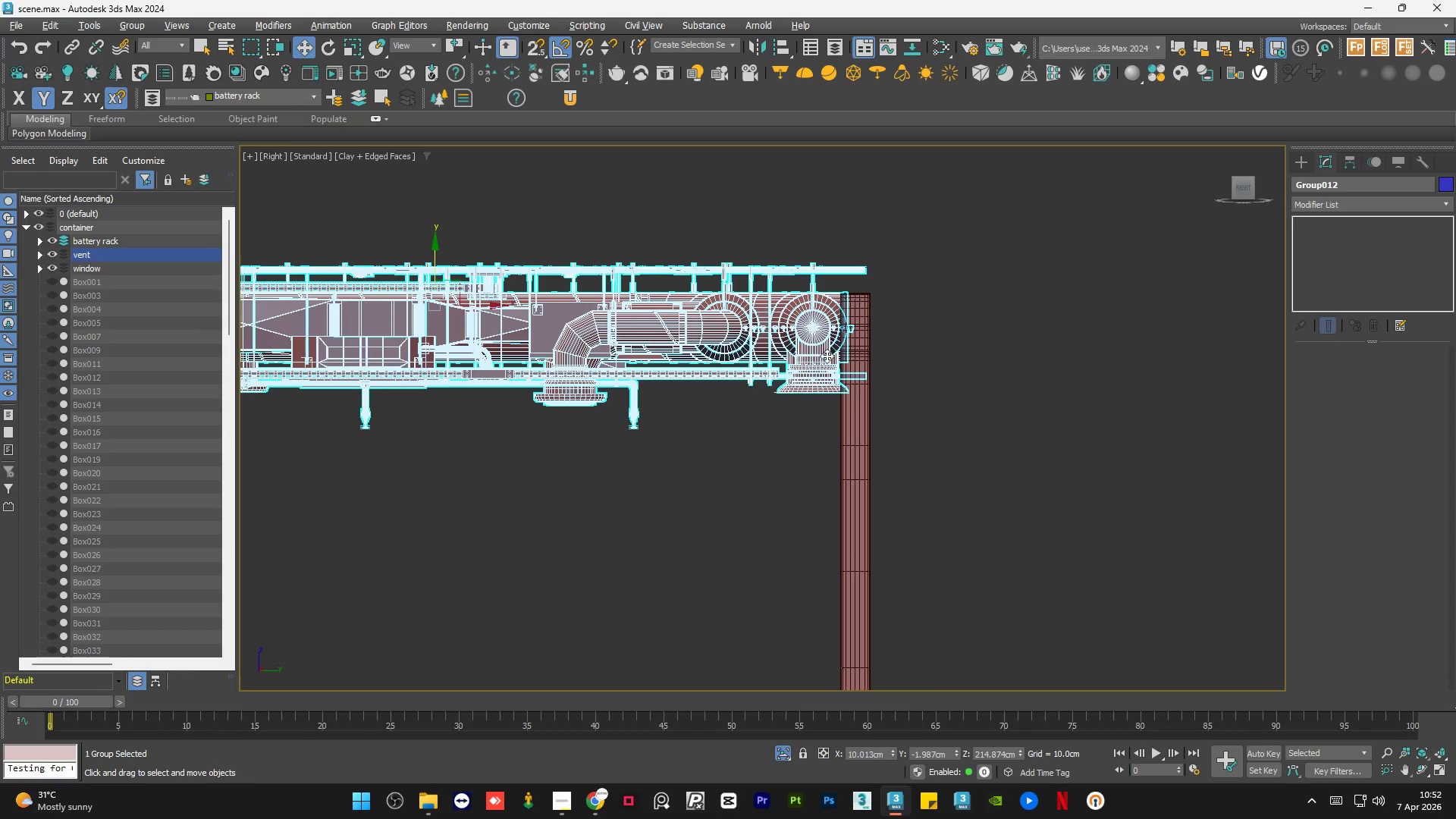 
hold_key(key=AltLeft, duration=1.0)
 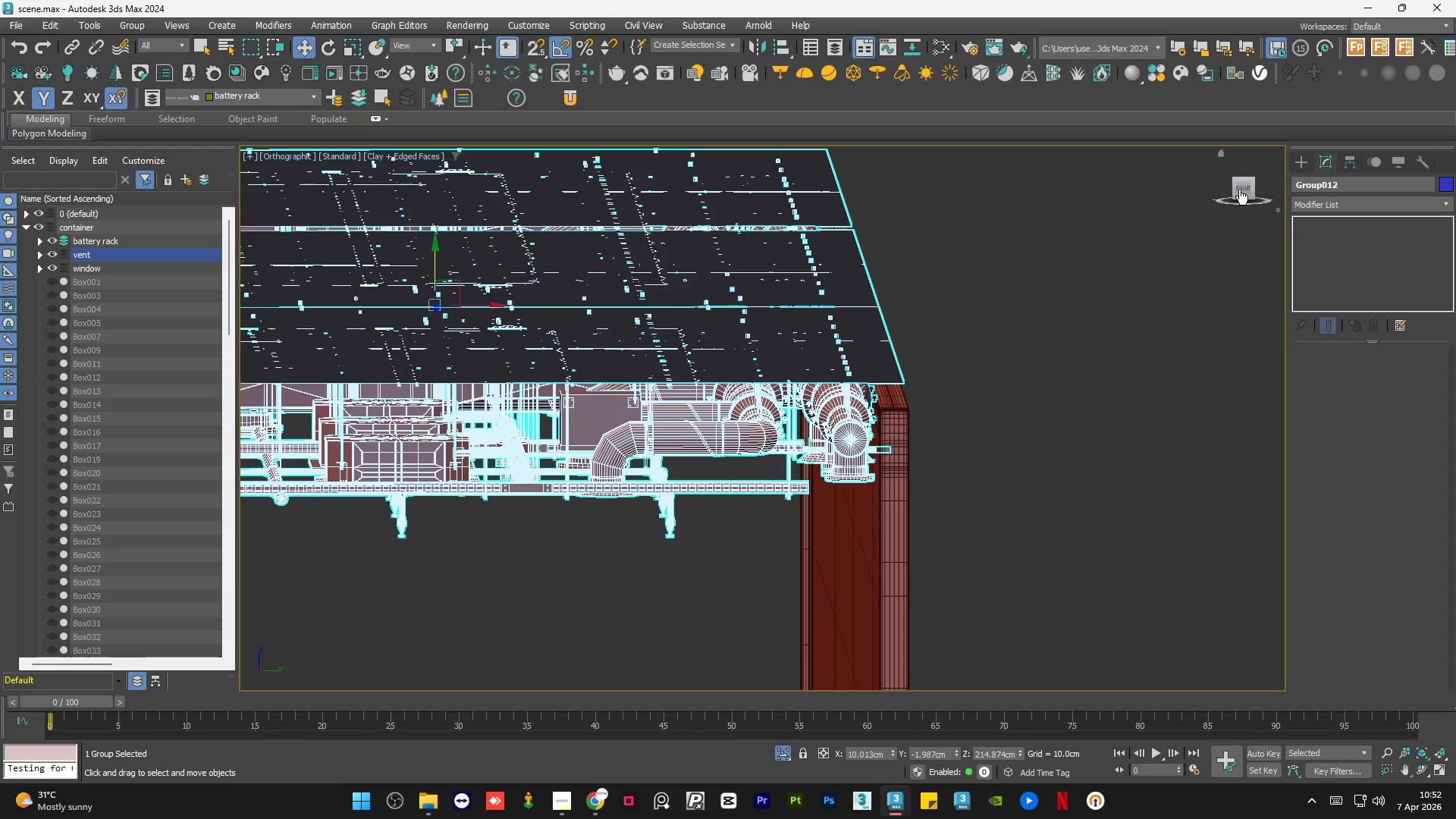 
left_click([1239, 190])
 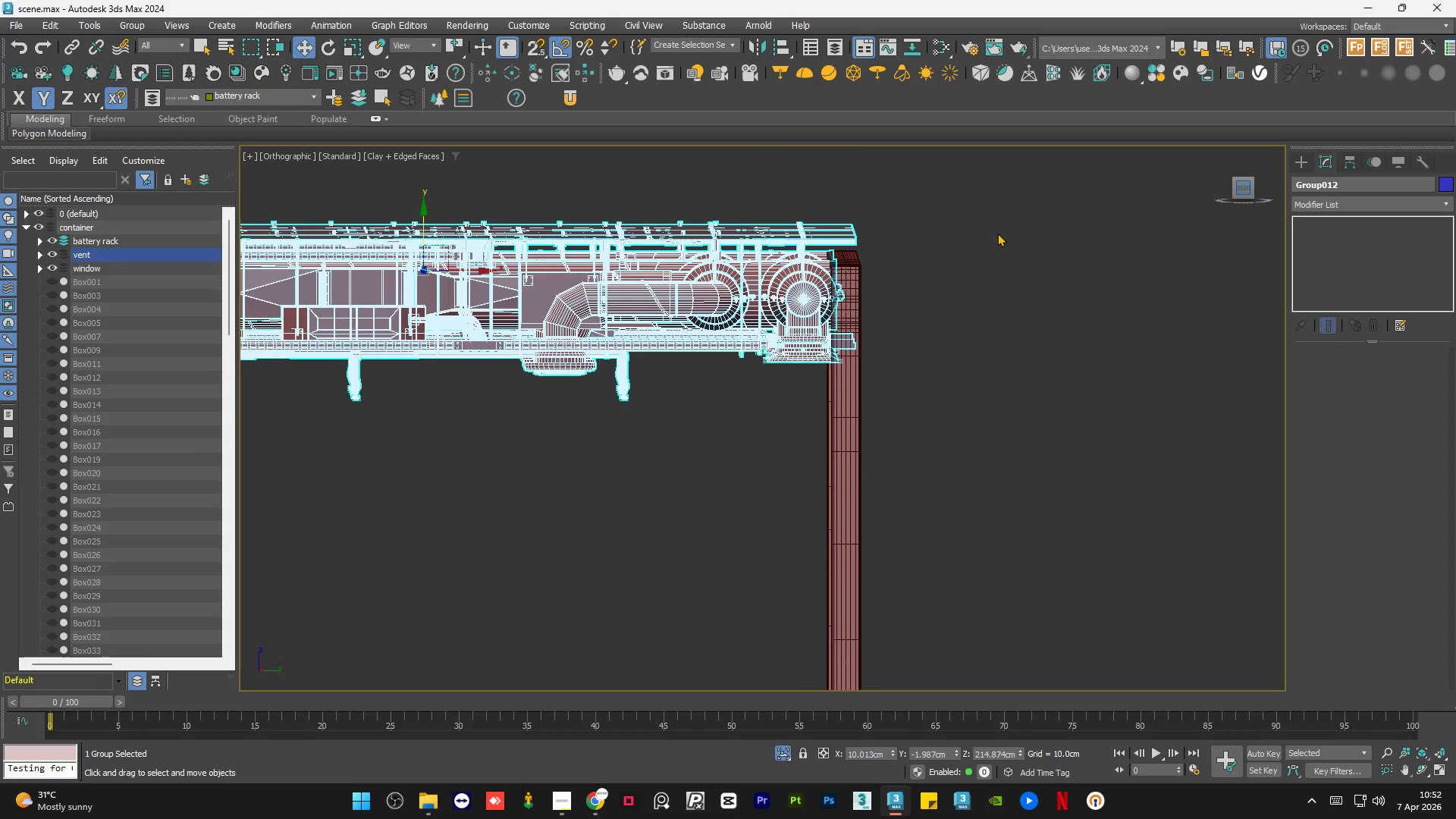 
scroll: coordinate [886, 228], scroll_direction: up, amount: 2.0
 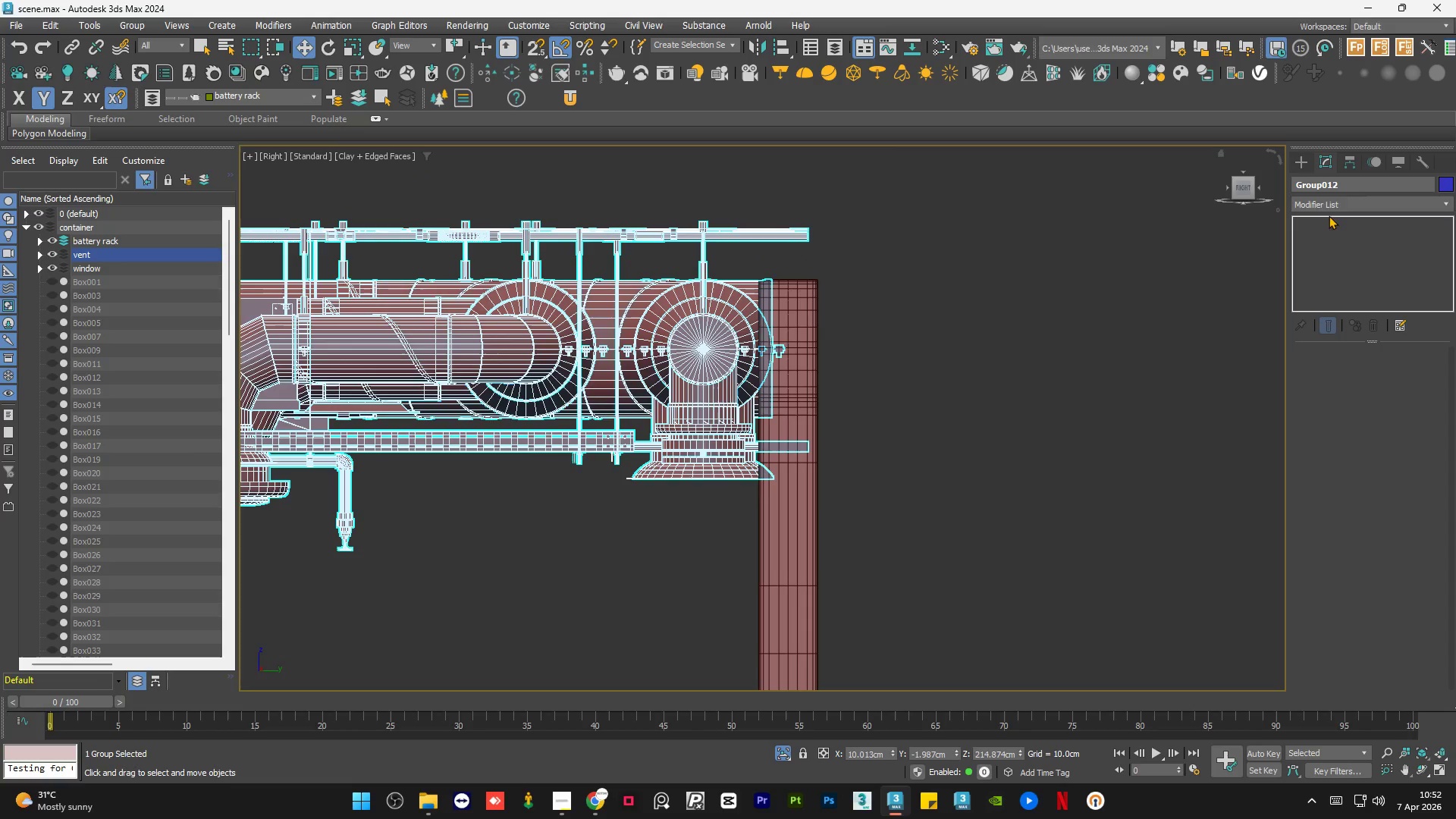 
left_click([1332, 202])
 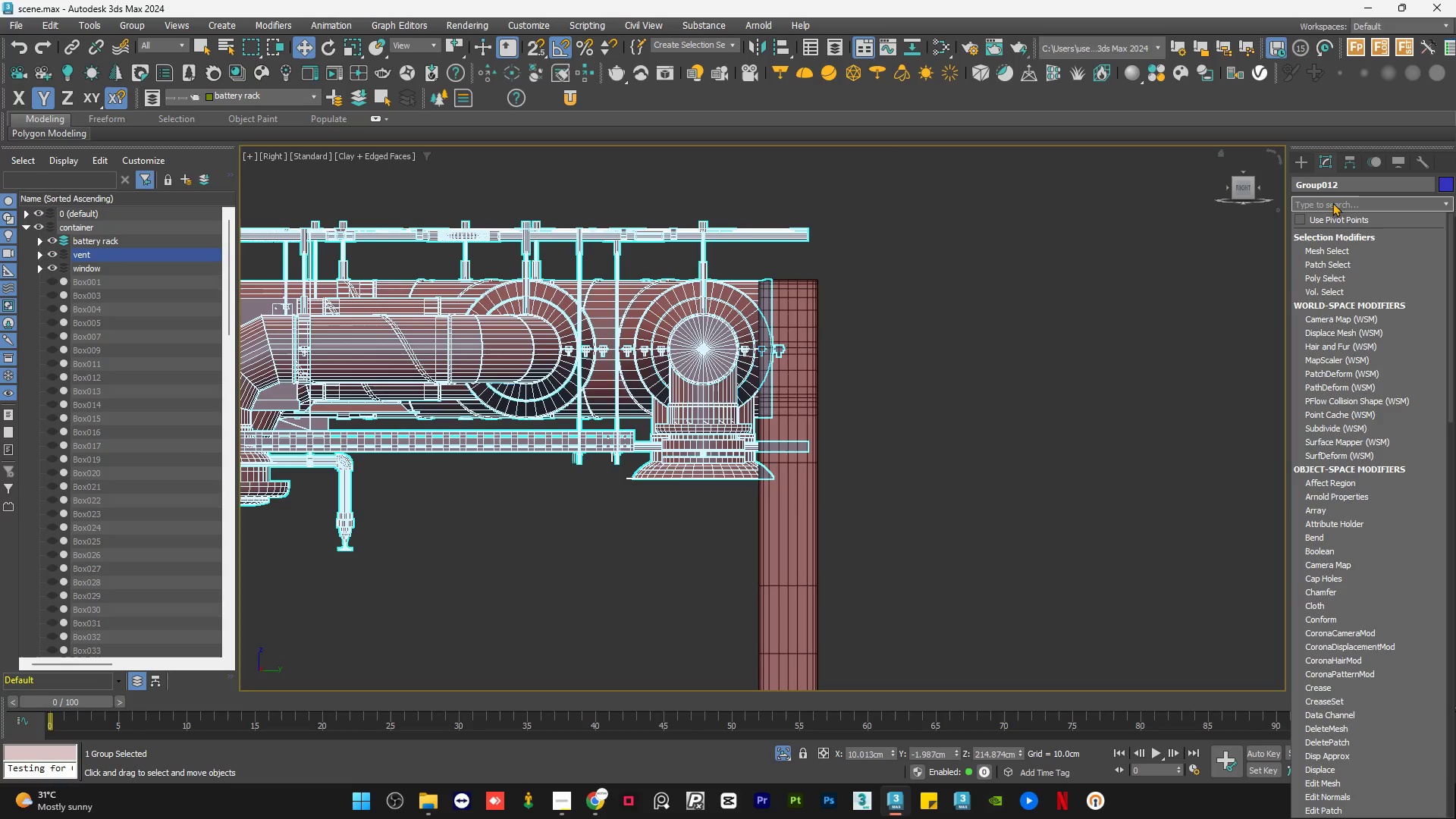 
type(sli)
 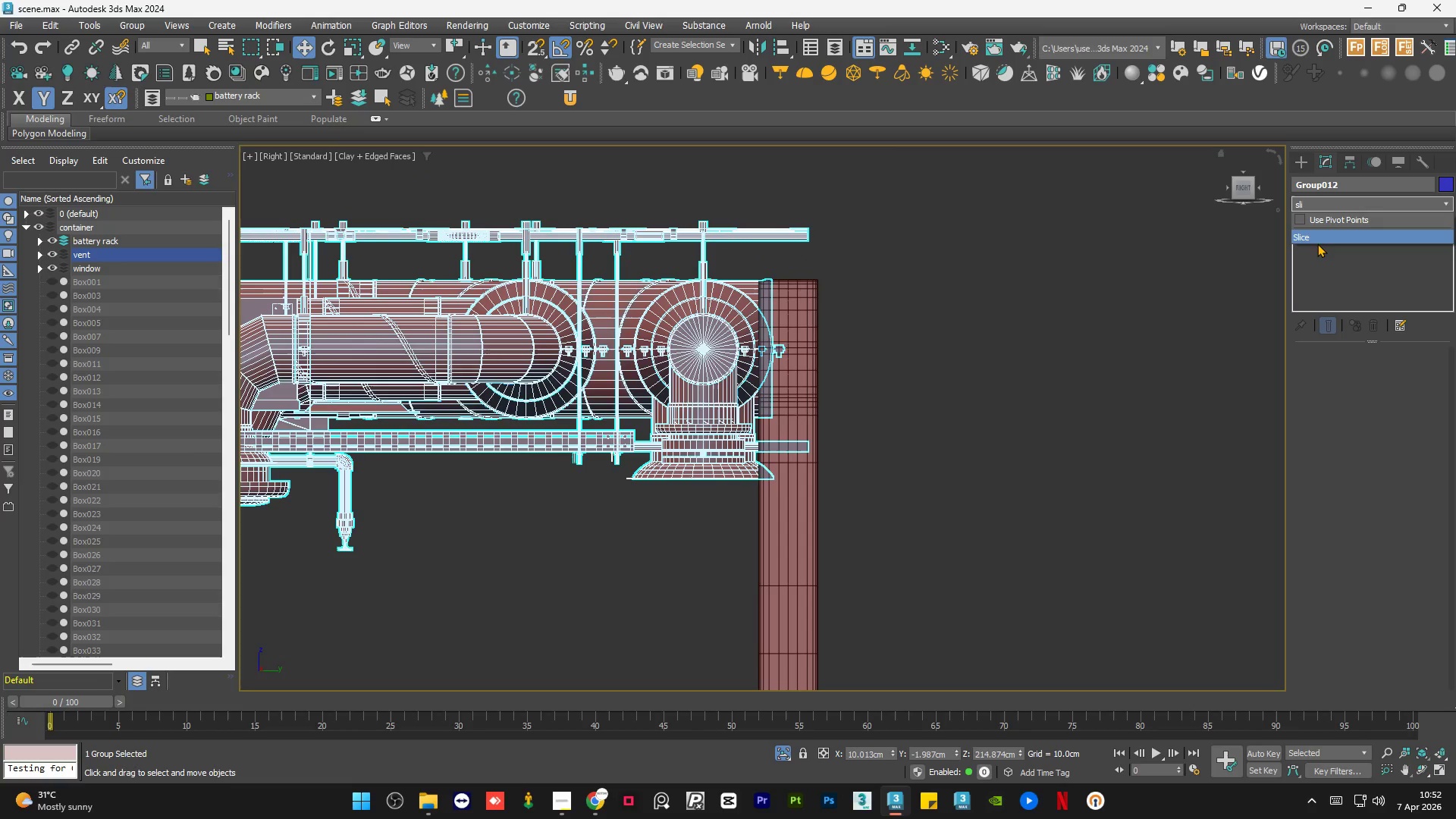 
left_click([1320, 240])
 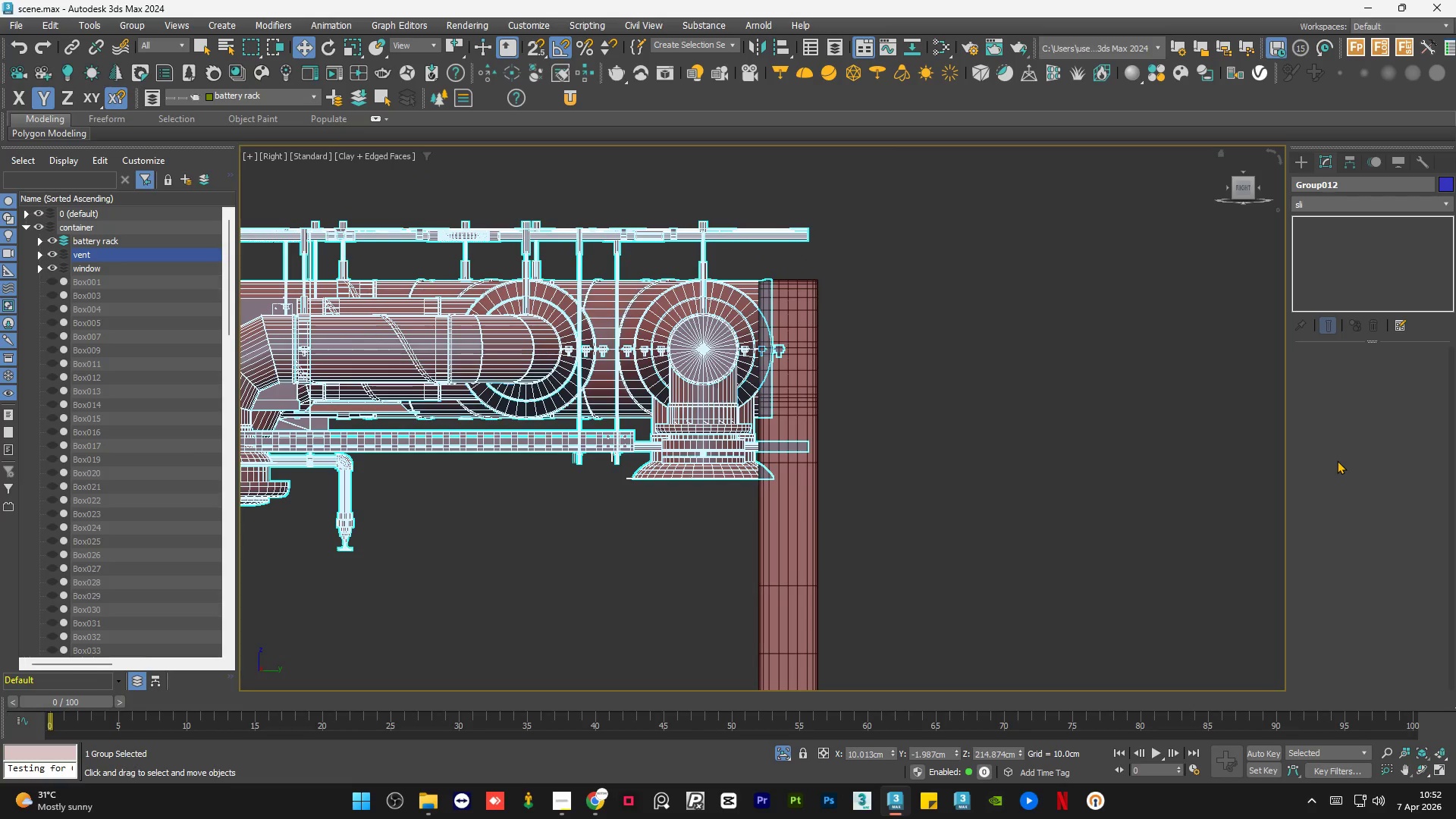 
wait(9.33)
 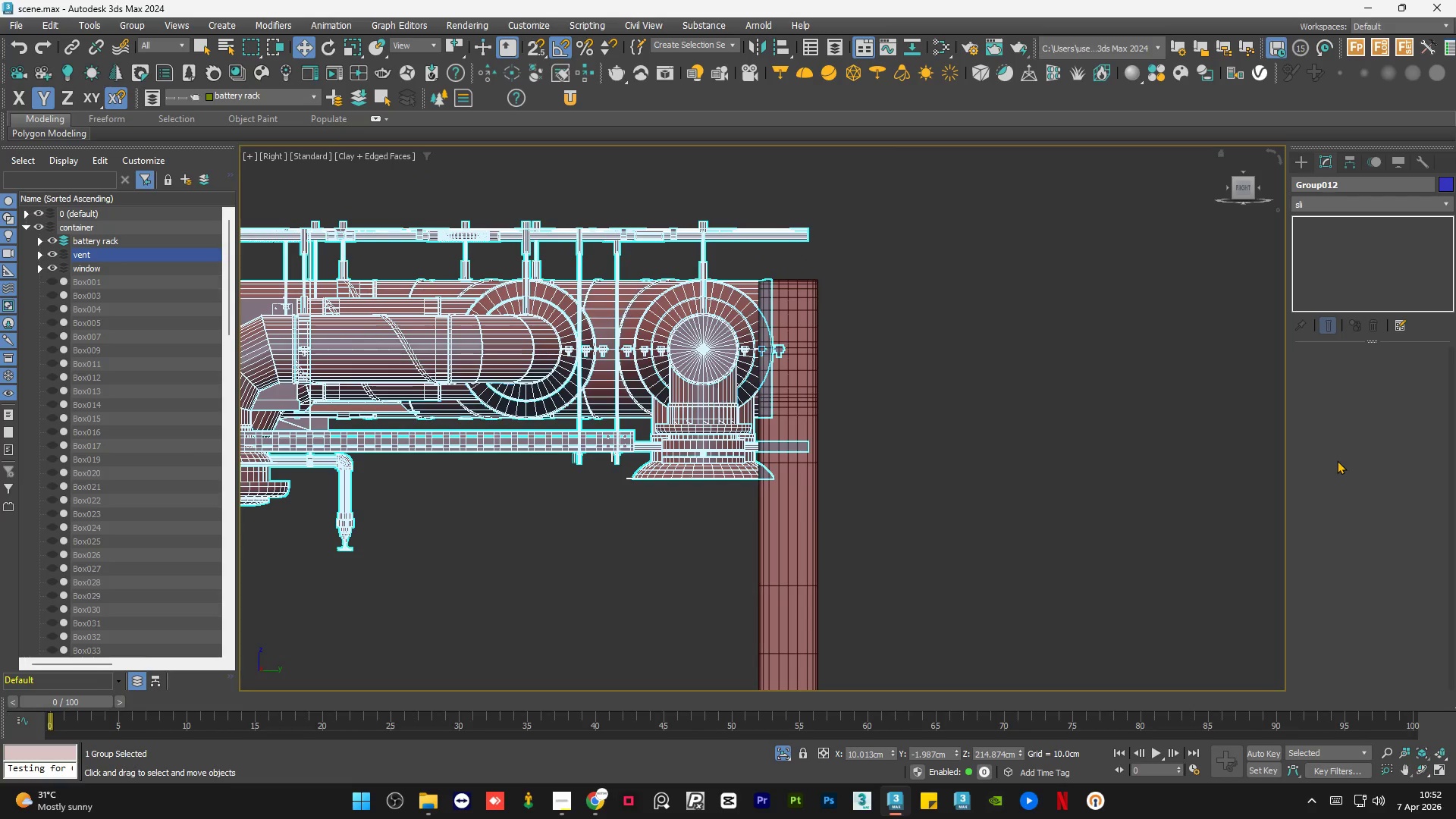 
left_click([1339, 435])
 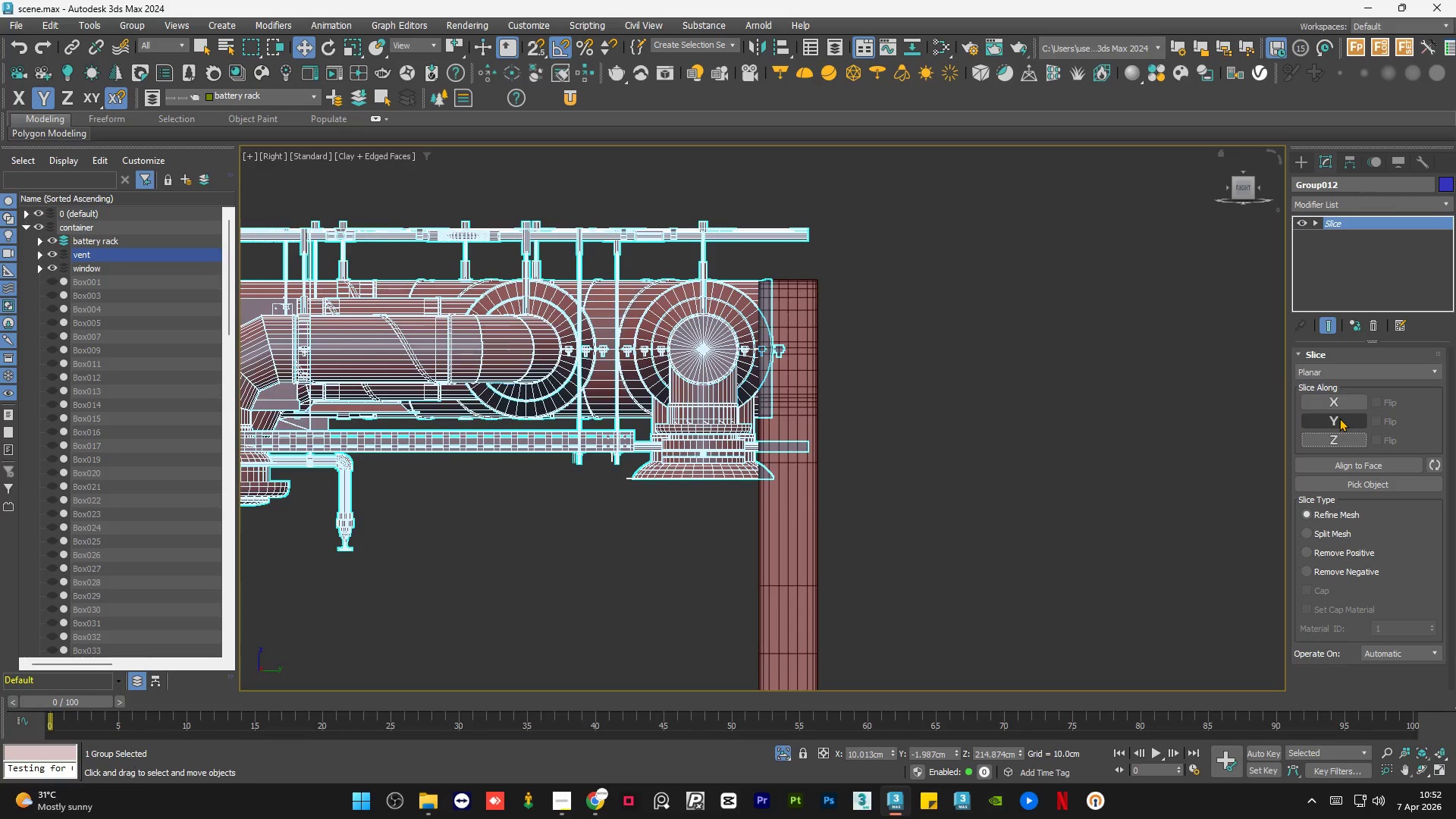 
wait(5.05)
 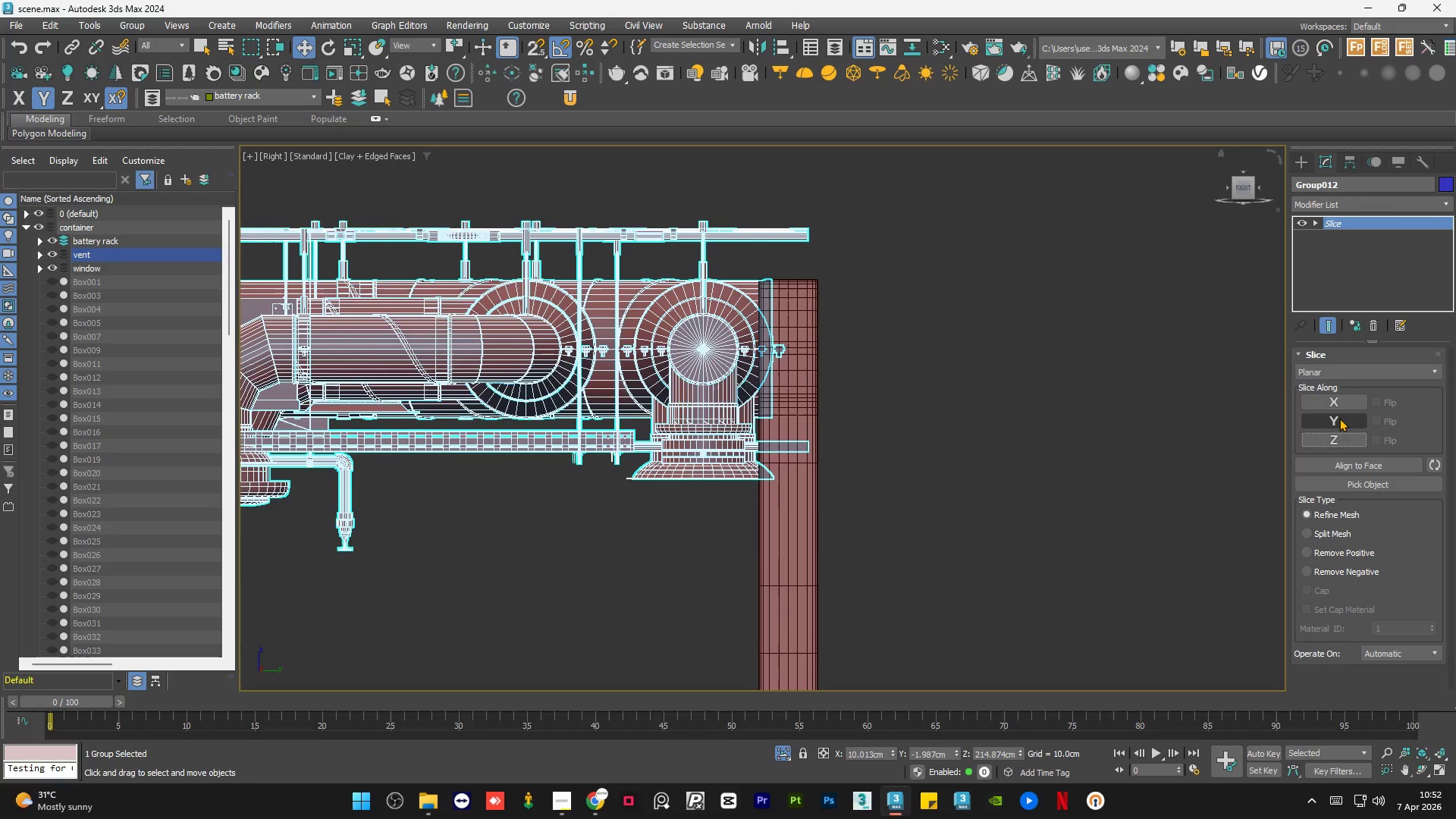 
left_click([1339, 418])
 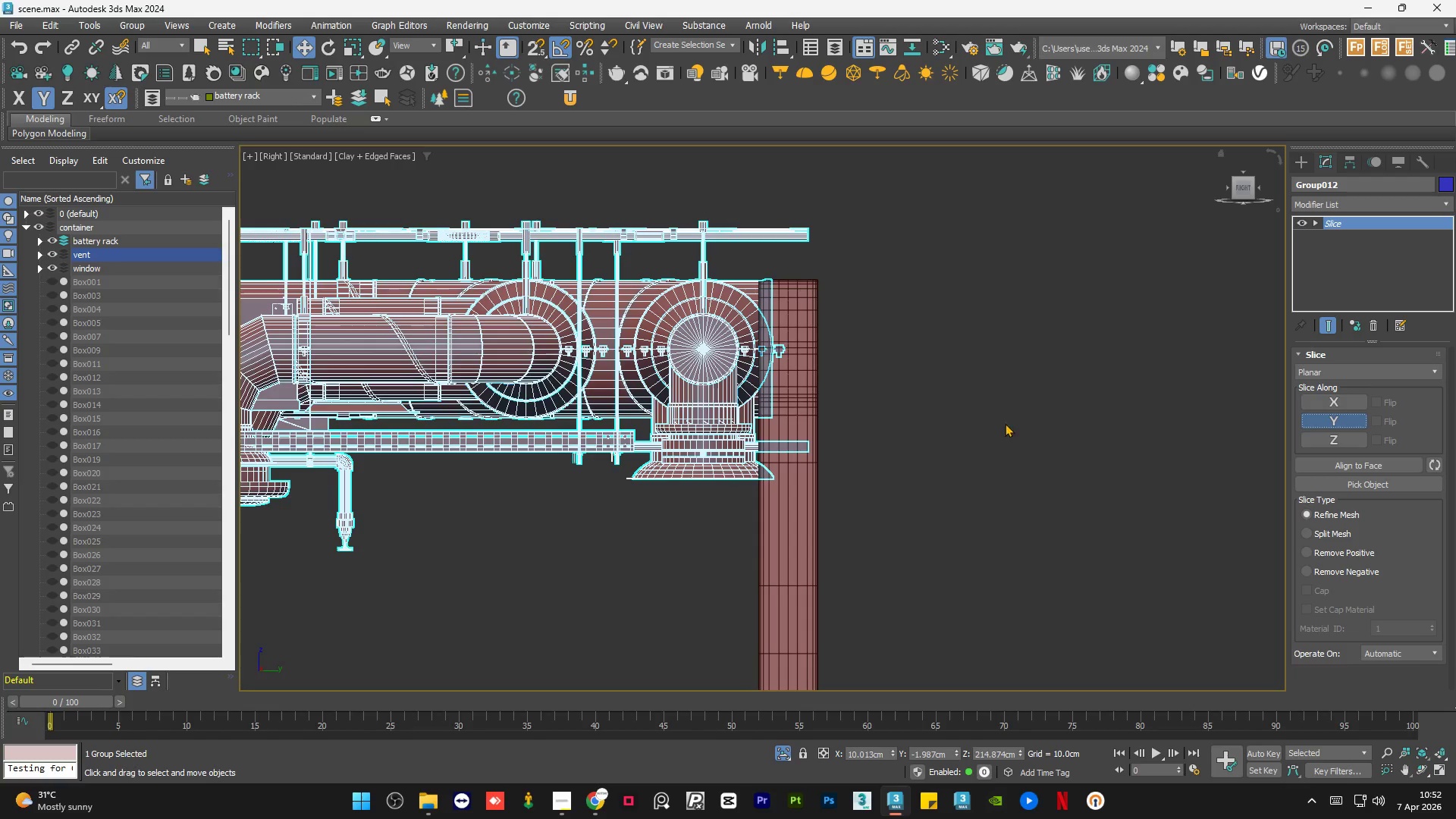 
scroll: coordinate [1005, 424], scroll_direction: down, amount: 1.0
 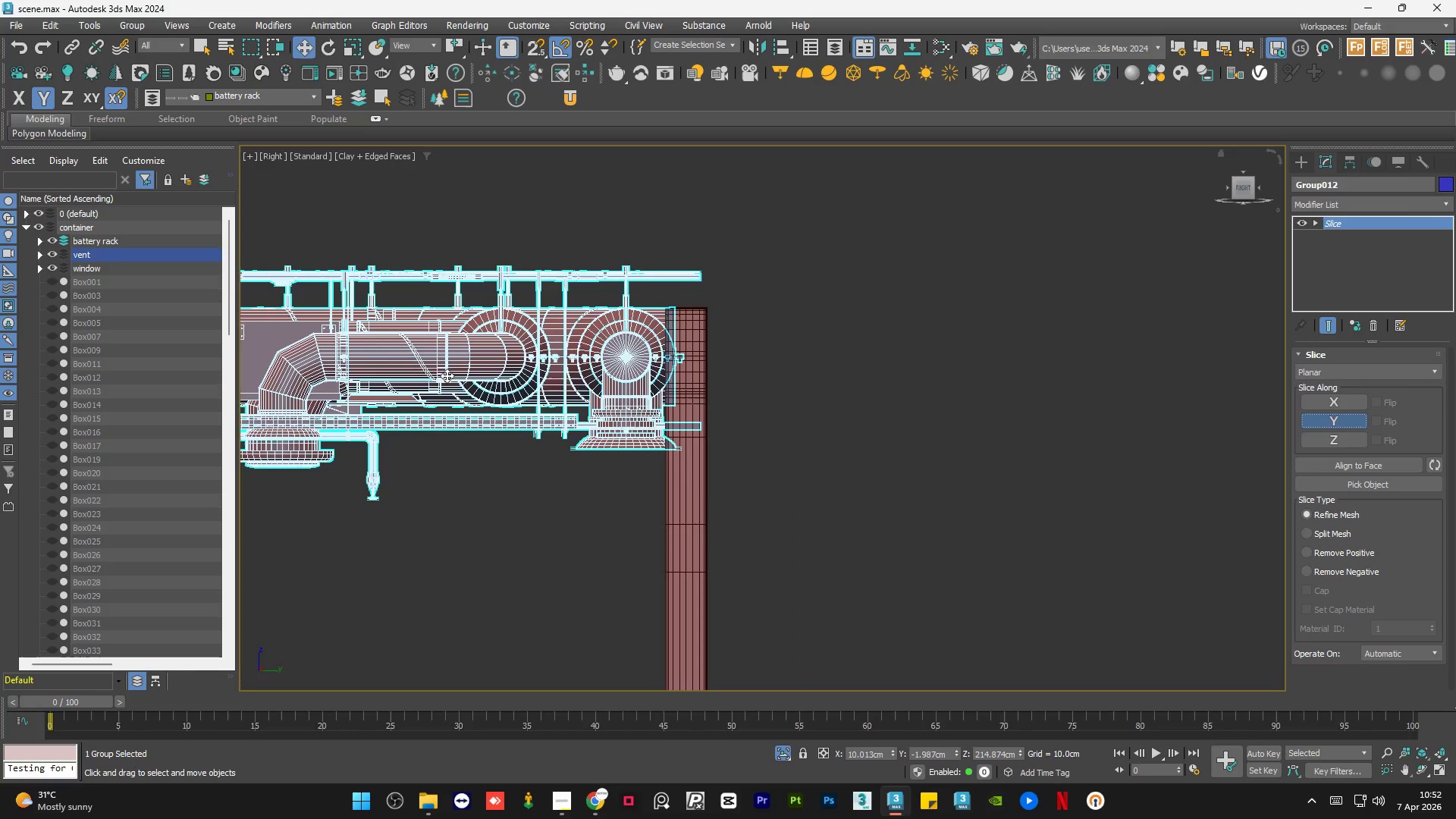 
hold_key(key=AltLeft, duration=0.83)
 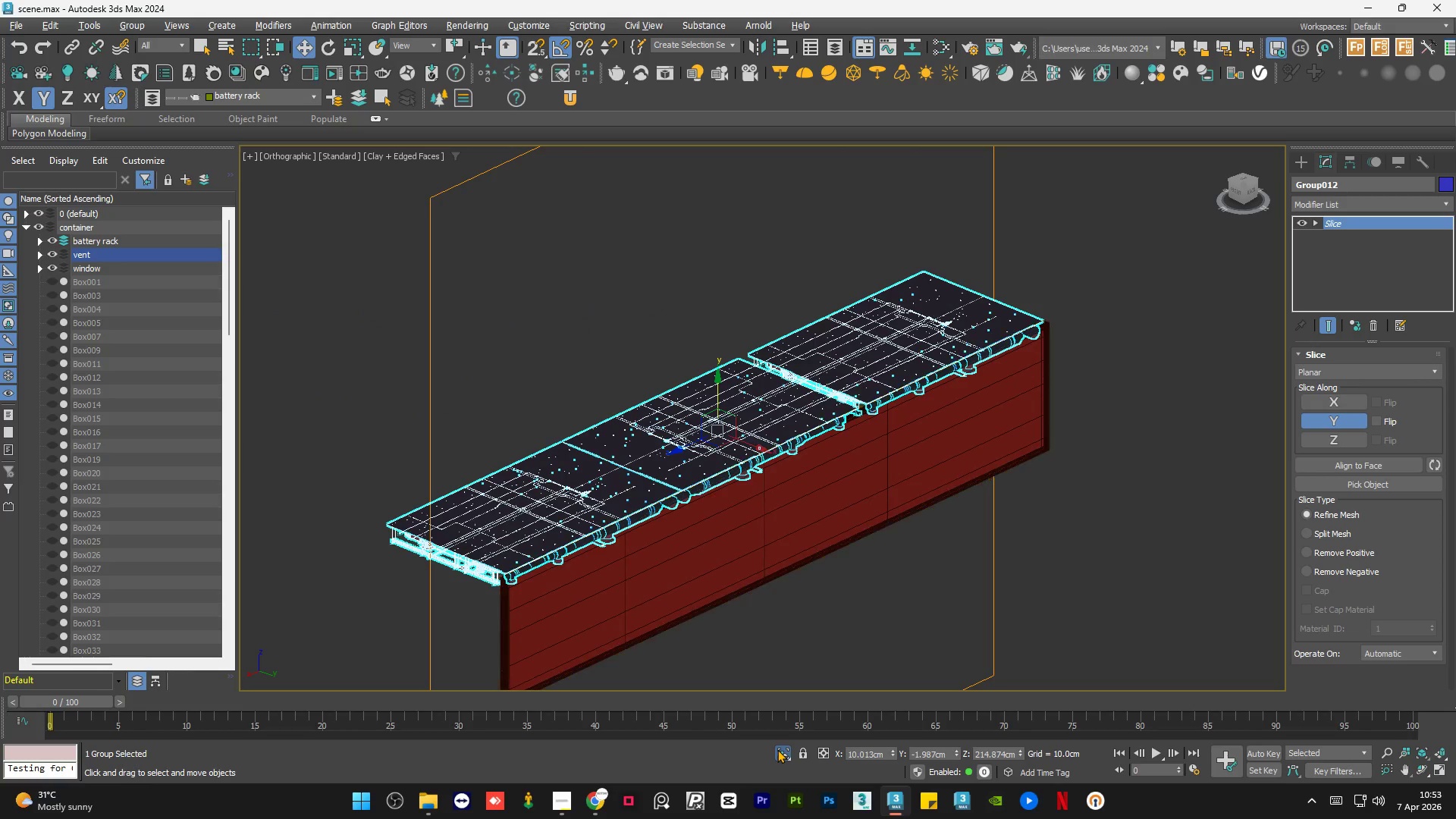 
scroll: coordinate [886, 460], scroll_direction: down, amount: 6.0
 